 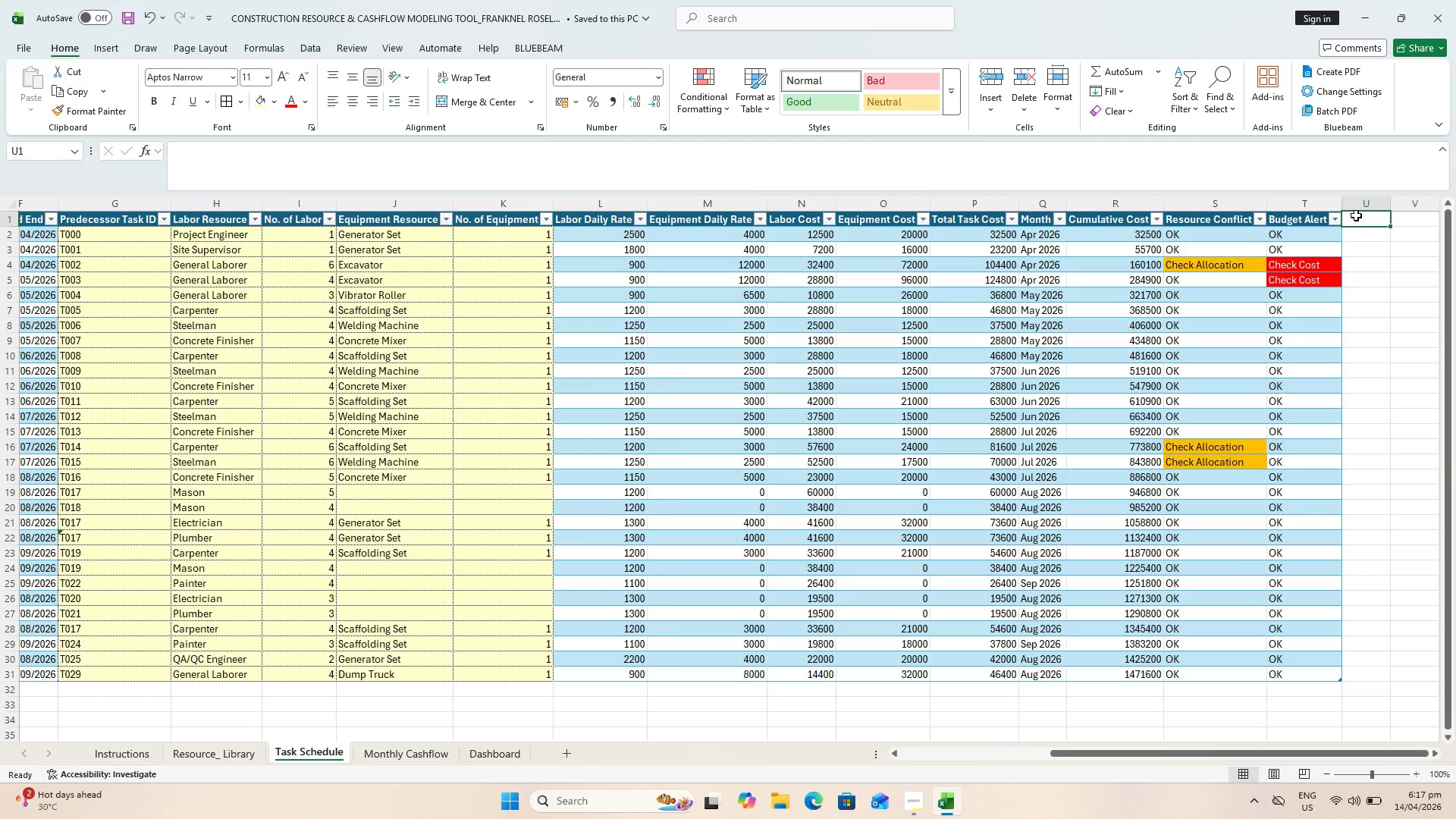 
key(Control+ControlLeft)
 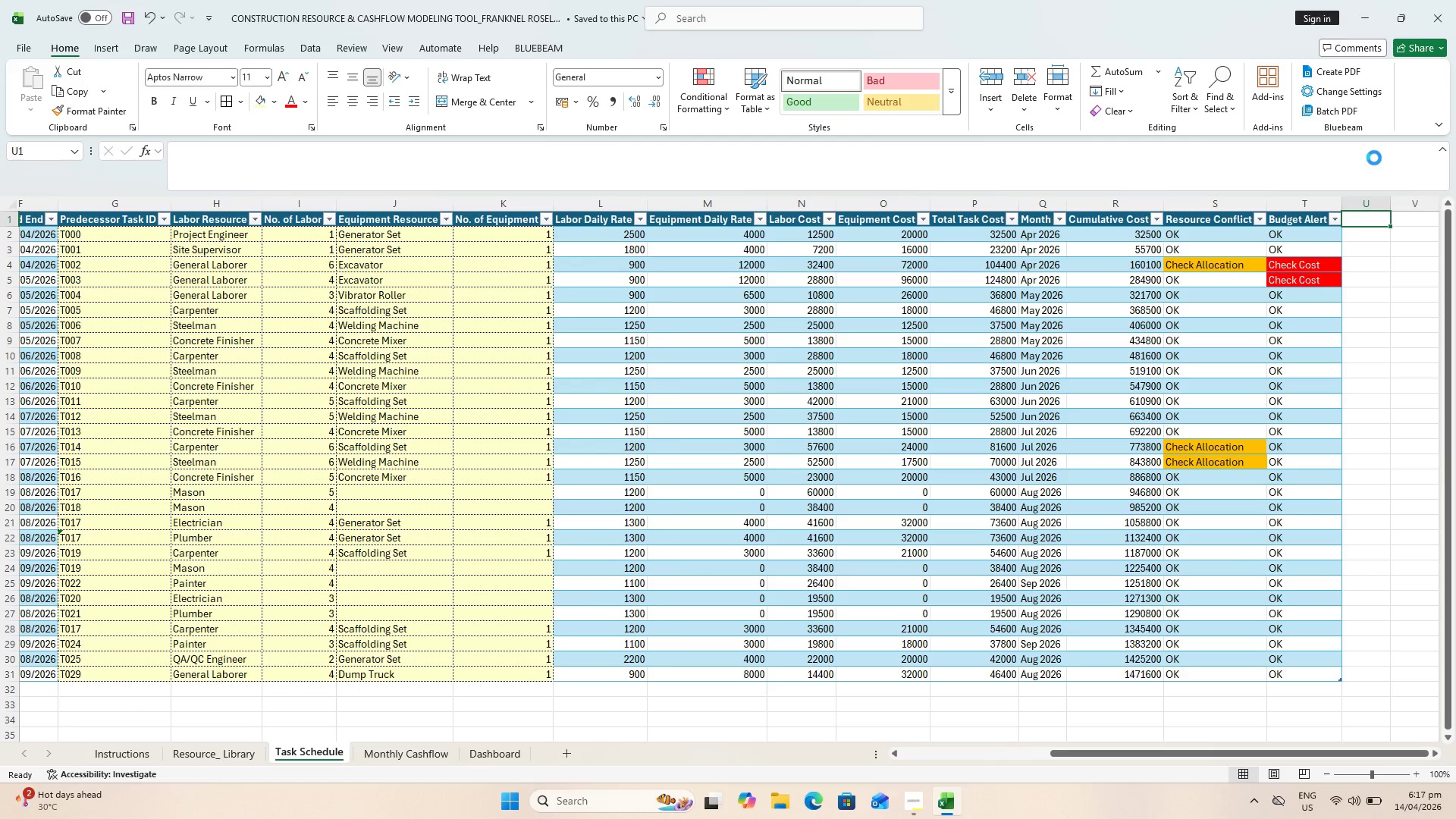 
key(Control+S)
 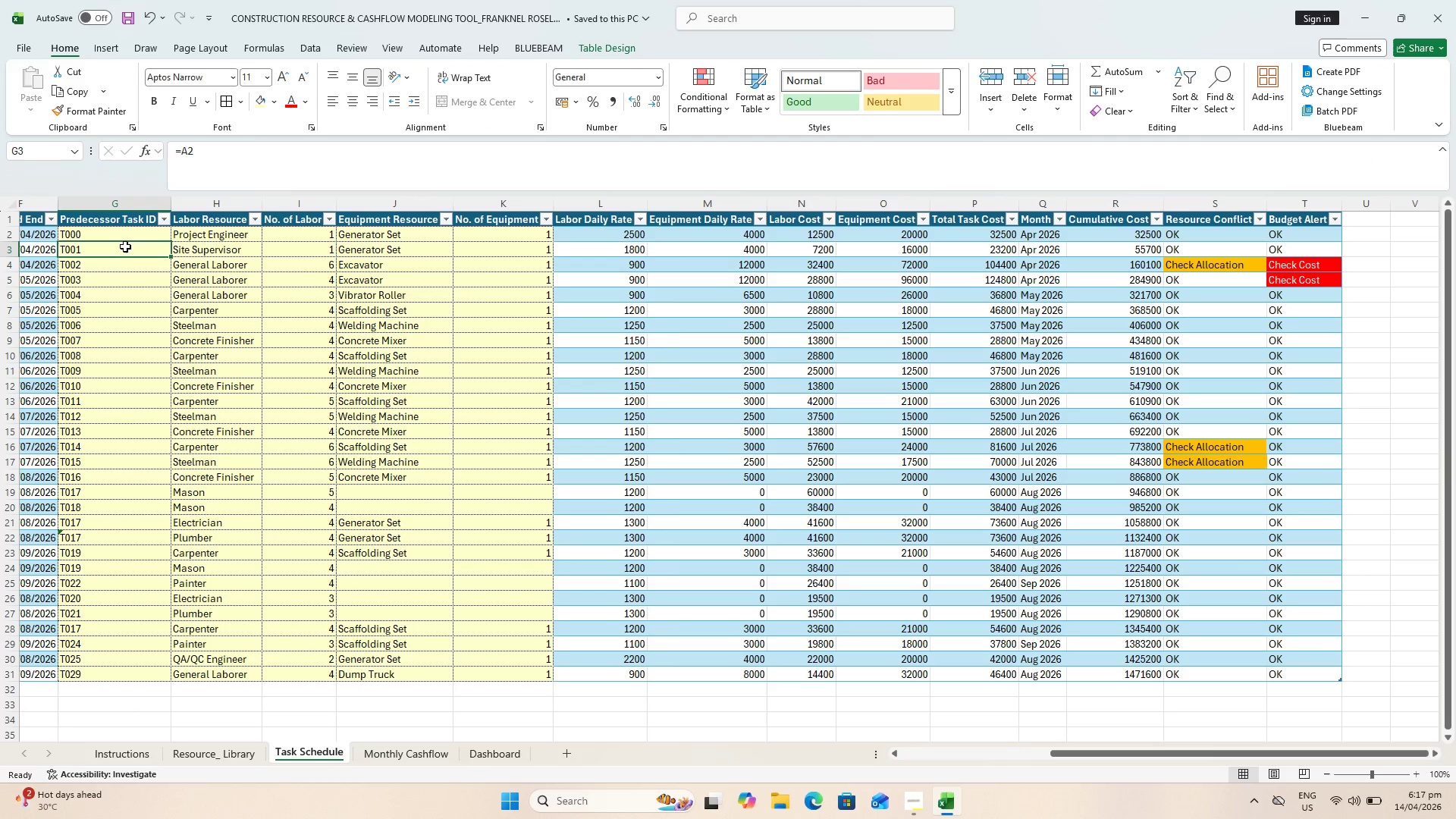 
left_click([129, 235])
 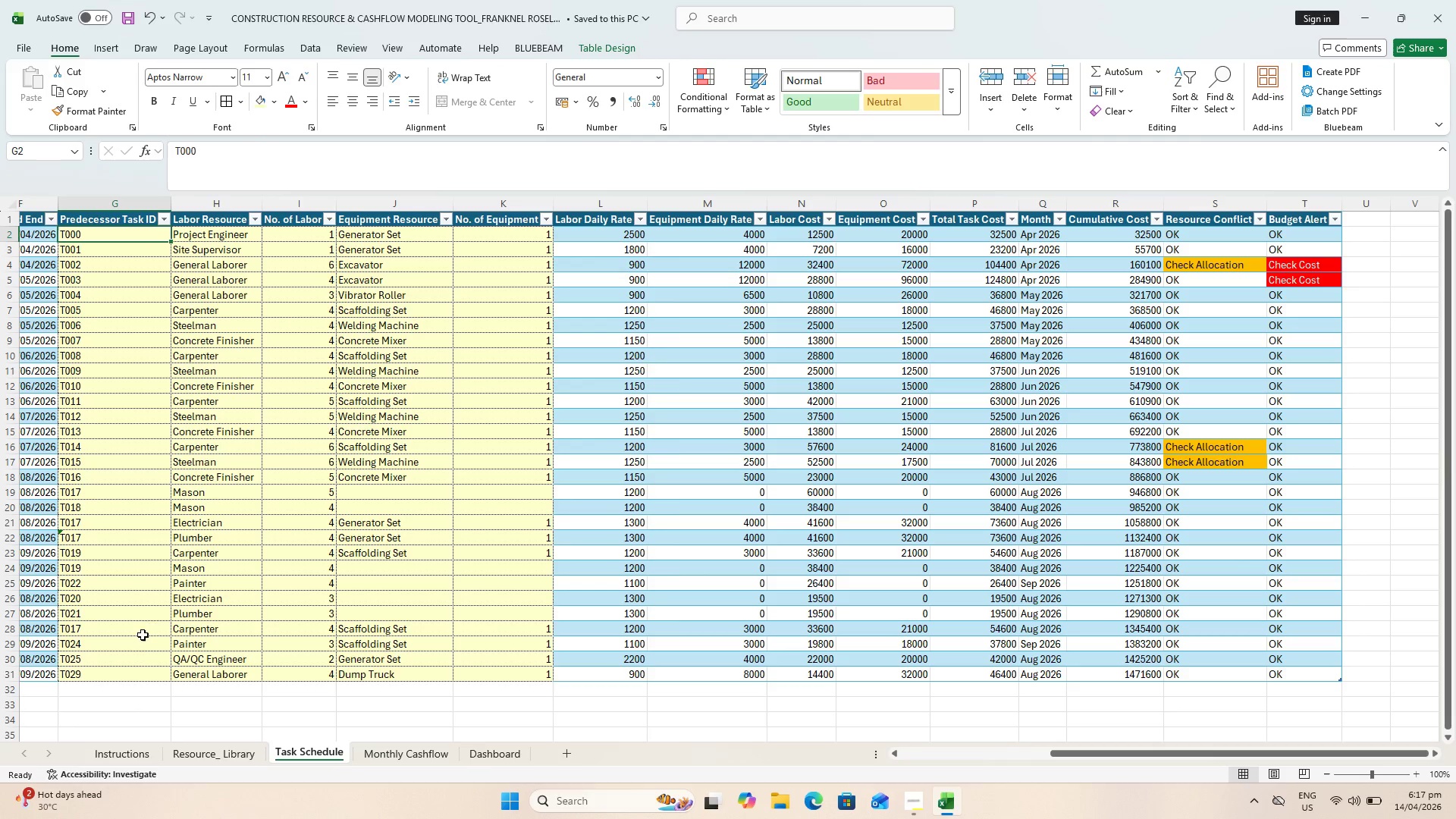 
hold_key(key=ShiftLeft, duration=0.59)
left_click([141, 675])
 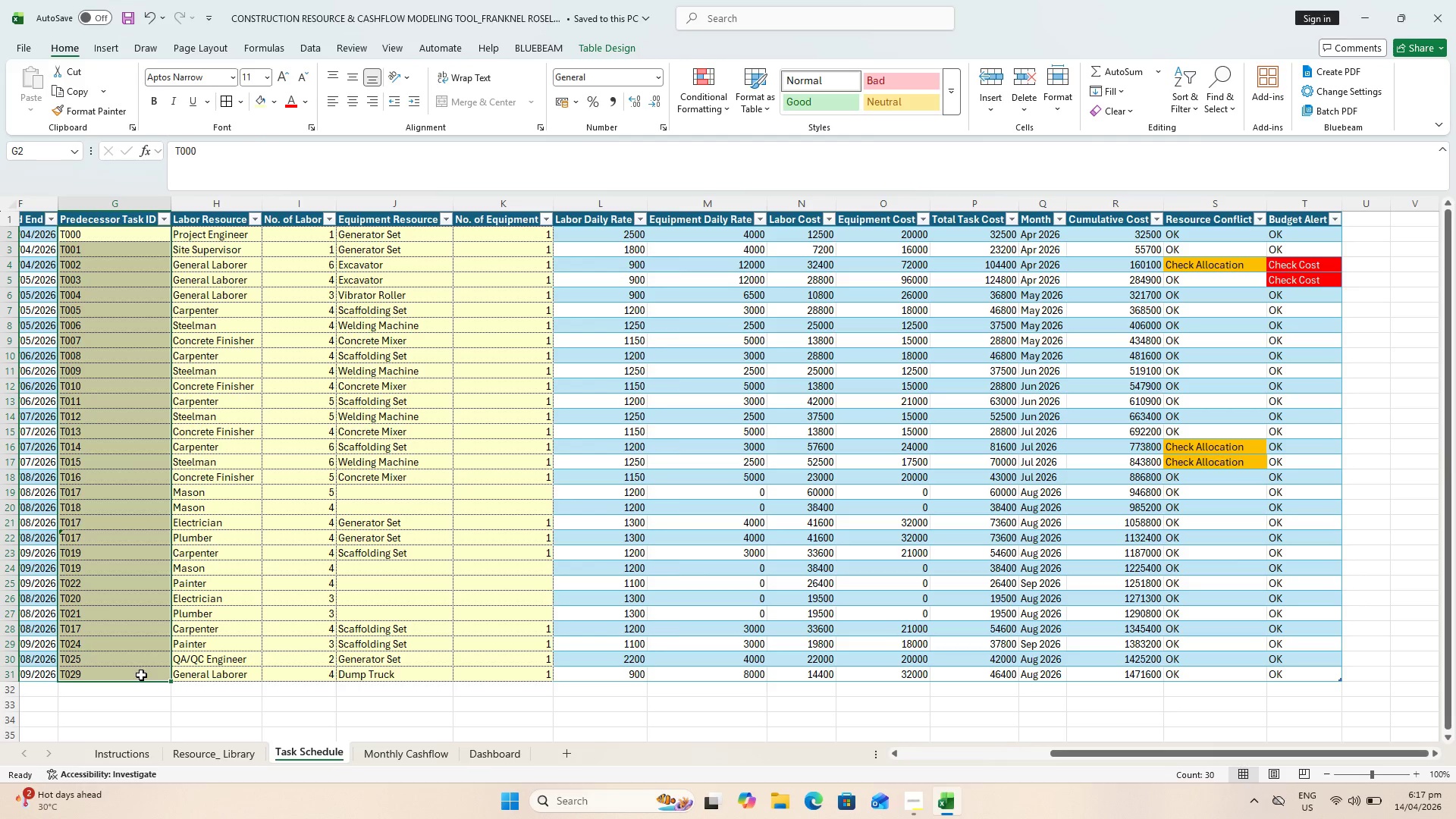 
left_click_drag(start_coordinate=[1100, 758], to_coordinate=[1172, 746])
 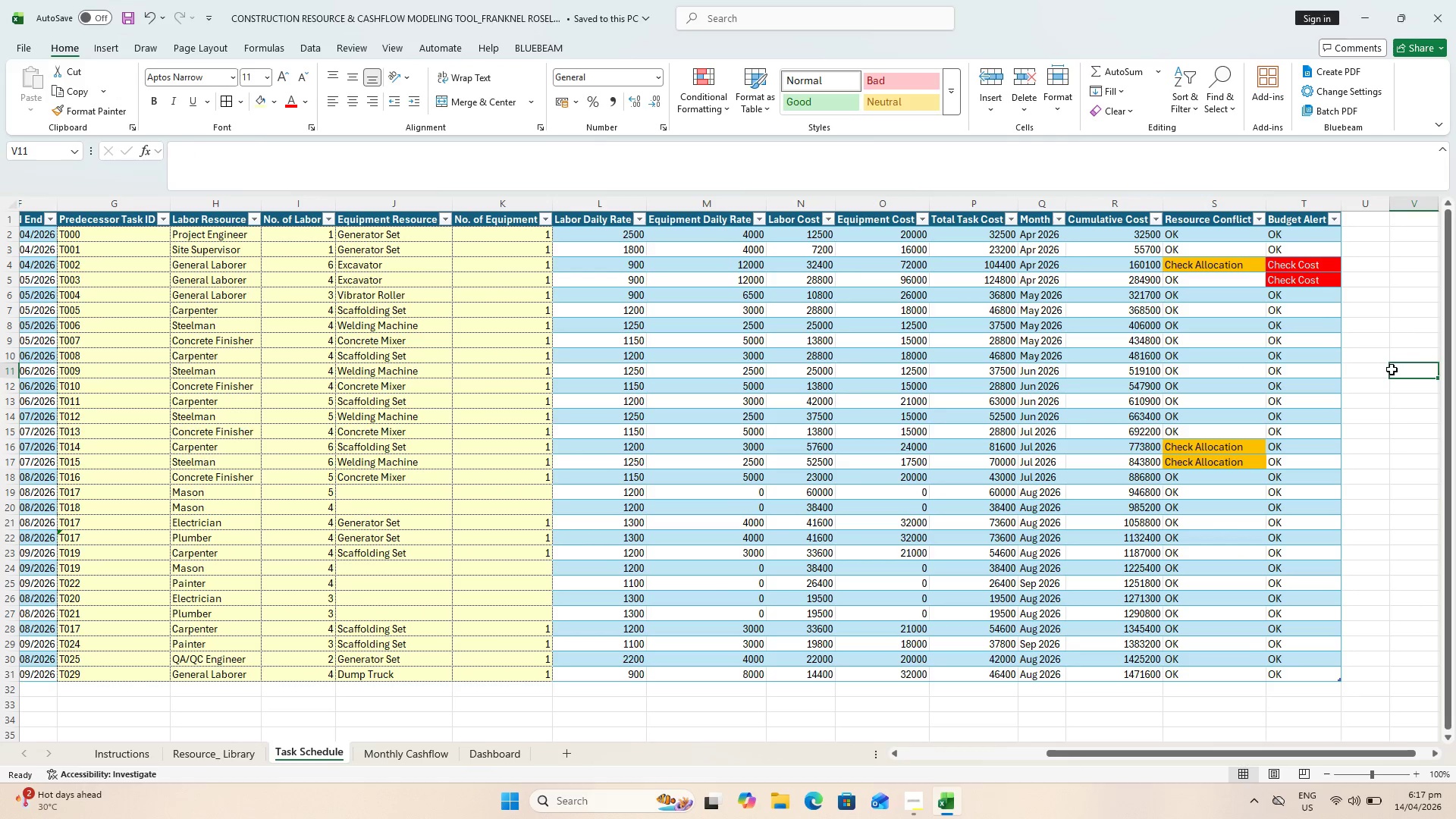 
key(Control+S)
 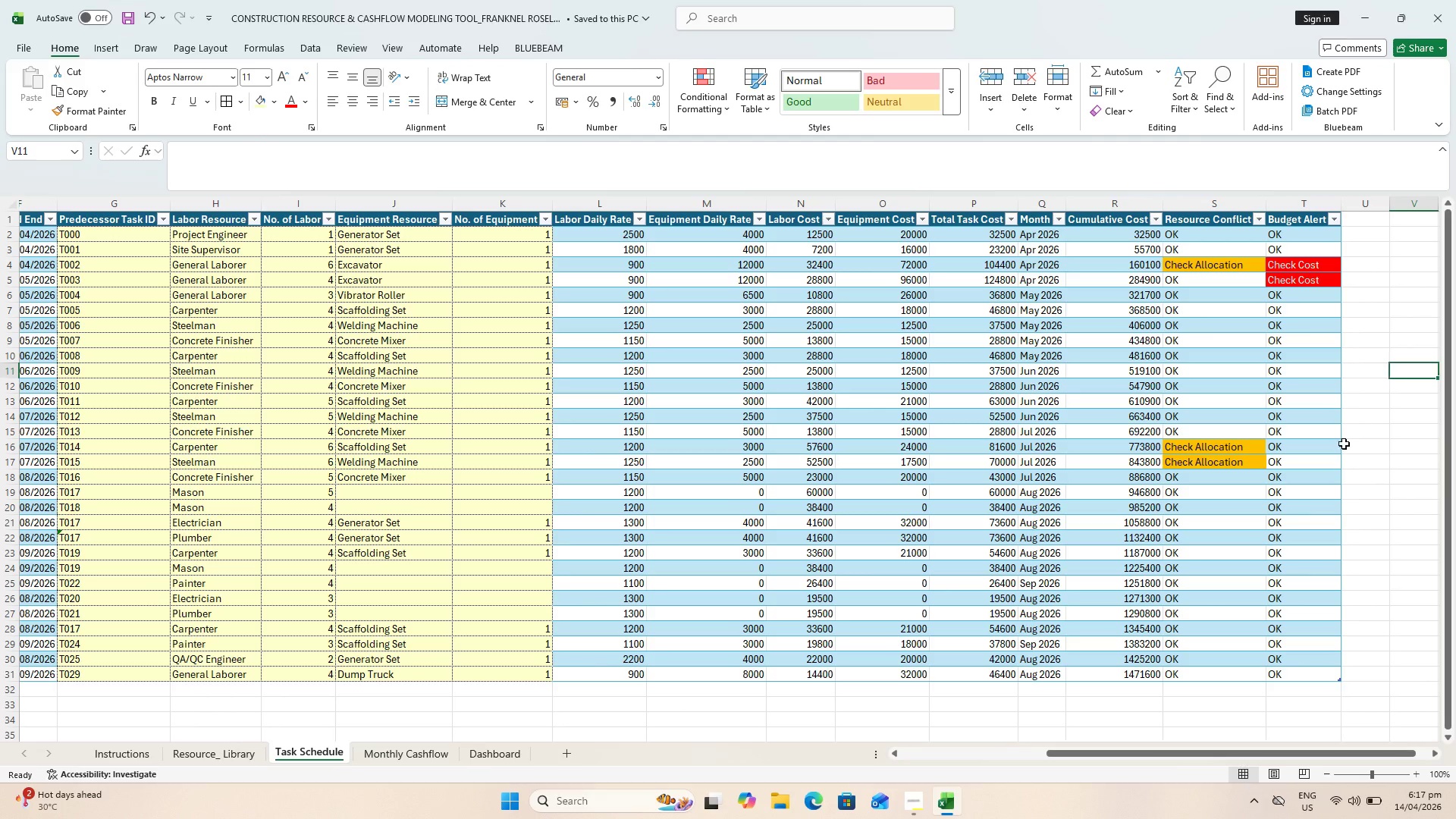 
wait(6.69)
 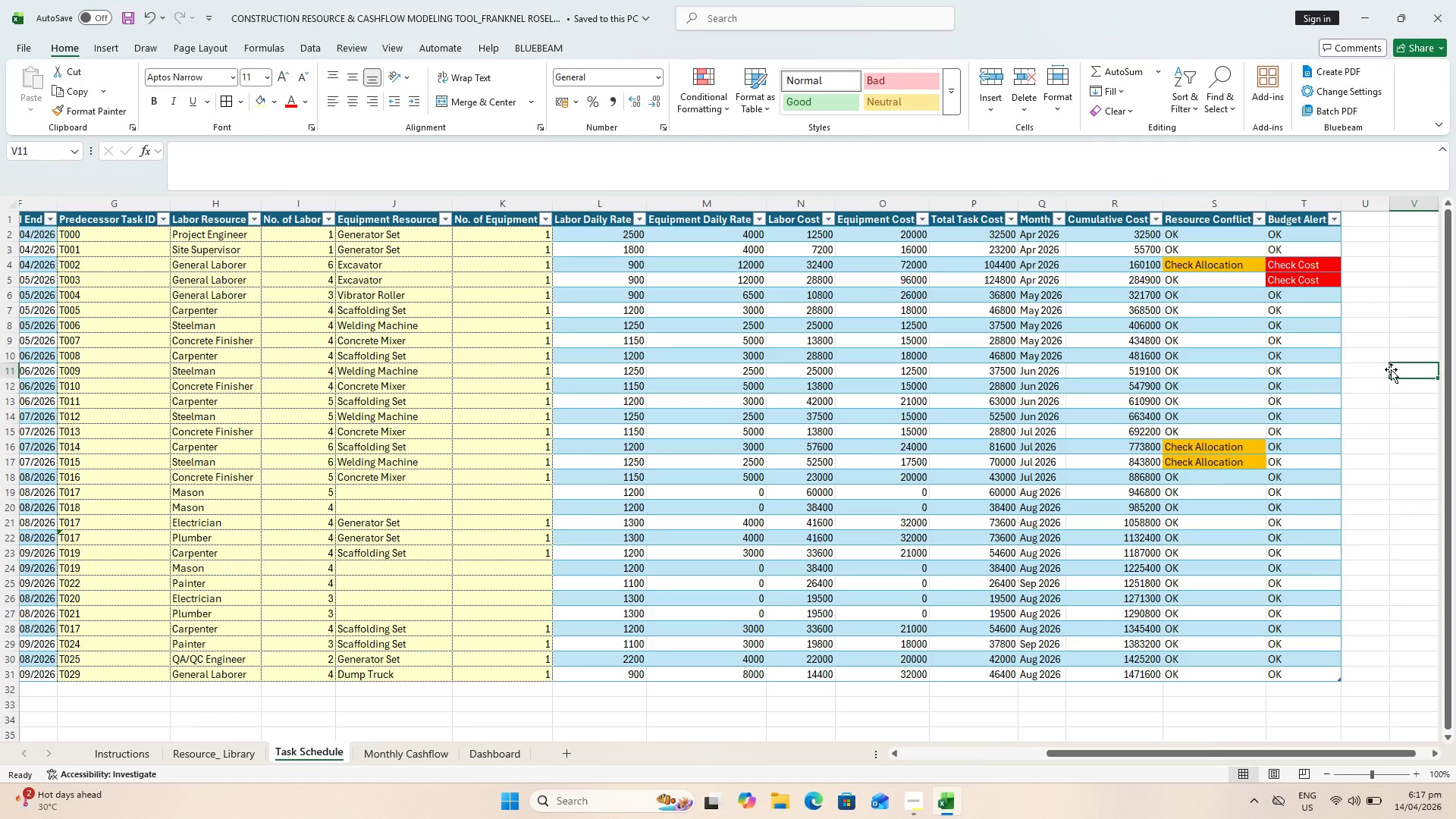 
left_click([217, 749])
 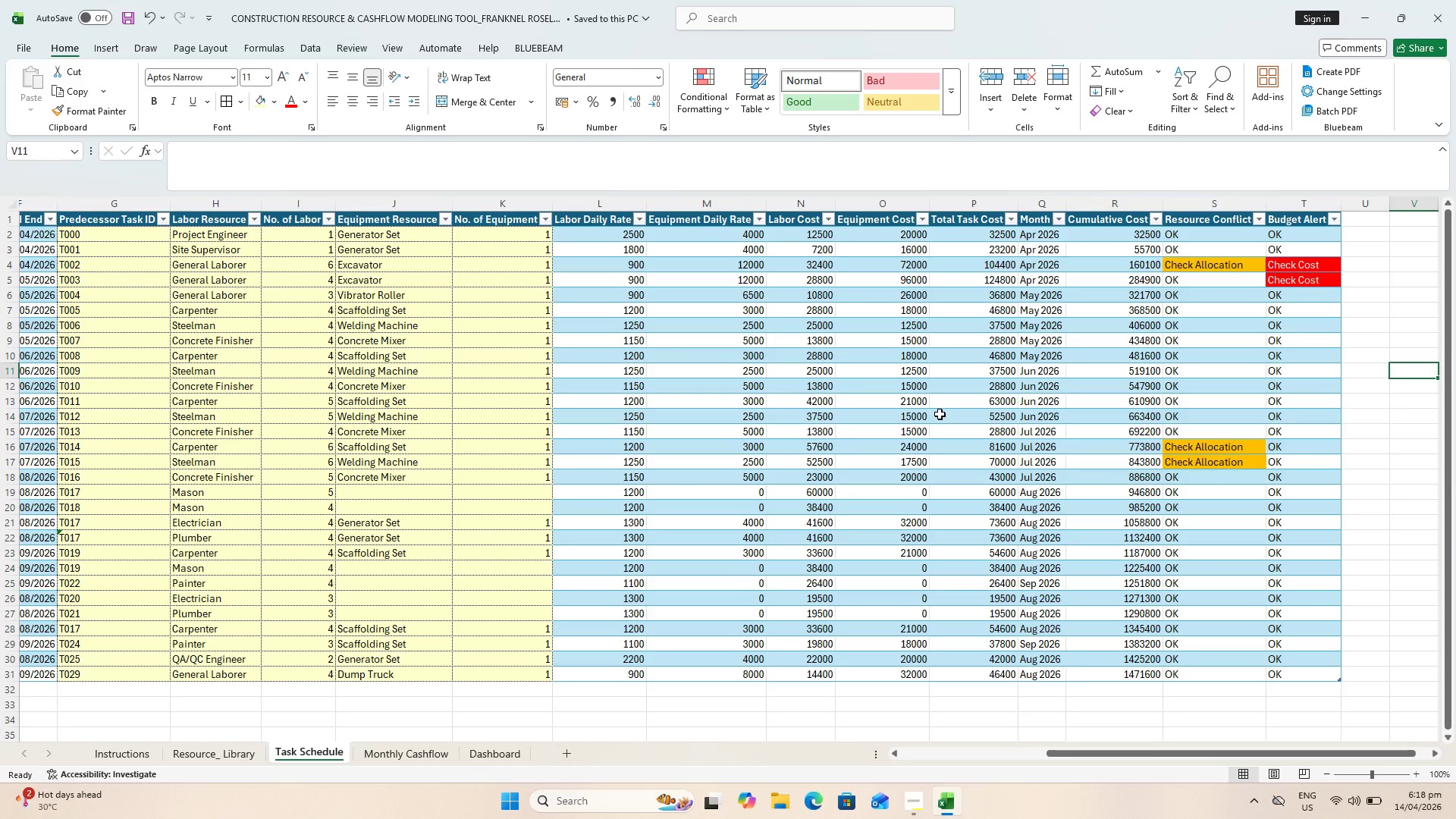 
key(Control+S)
 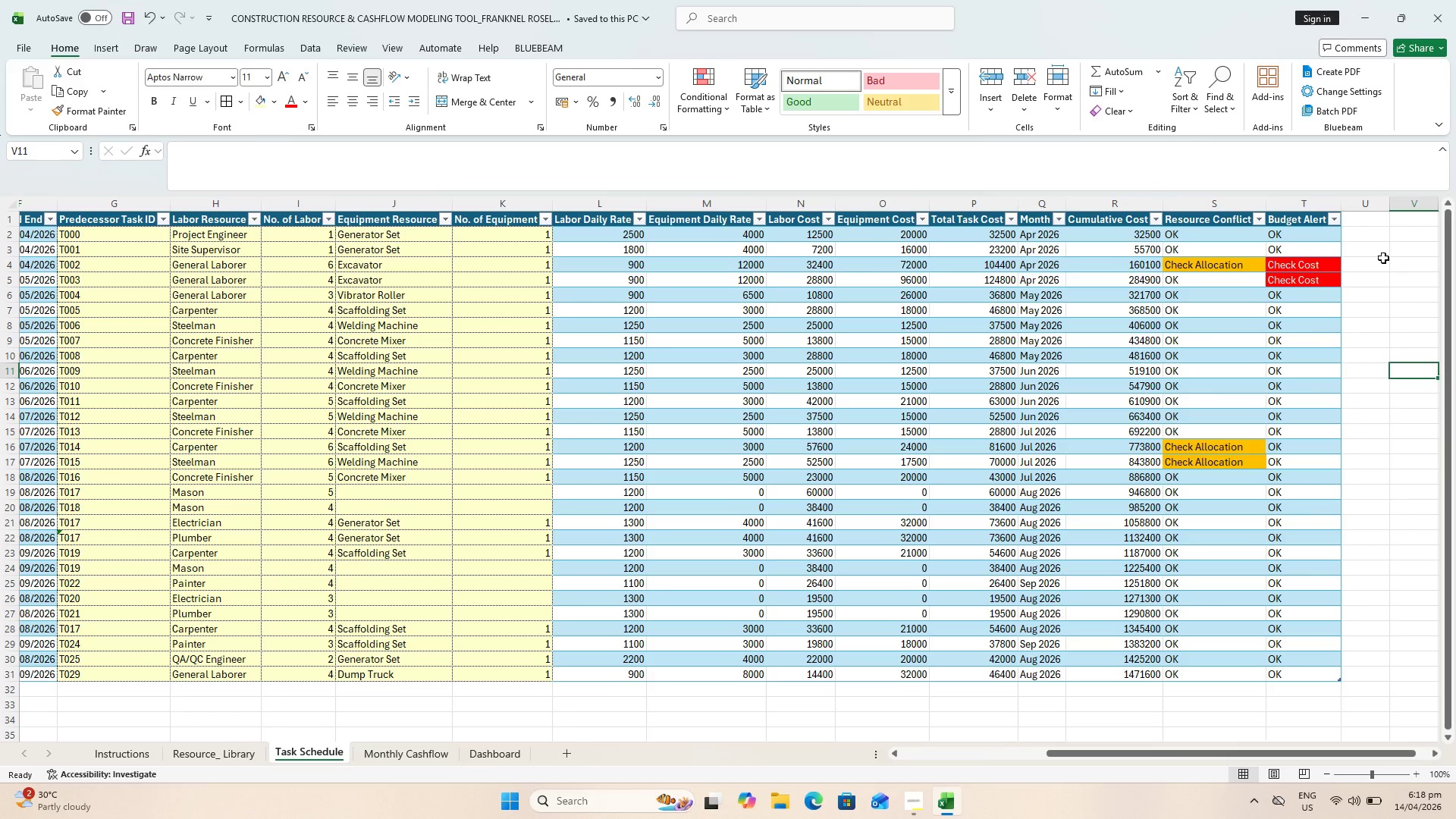 
wait(8.17)
 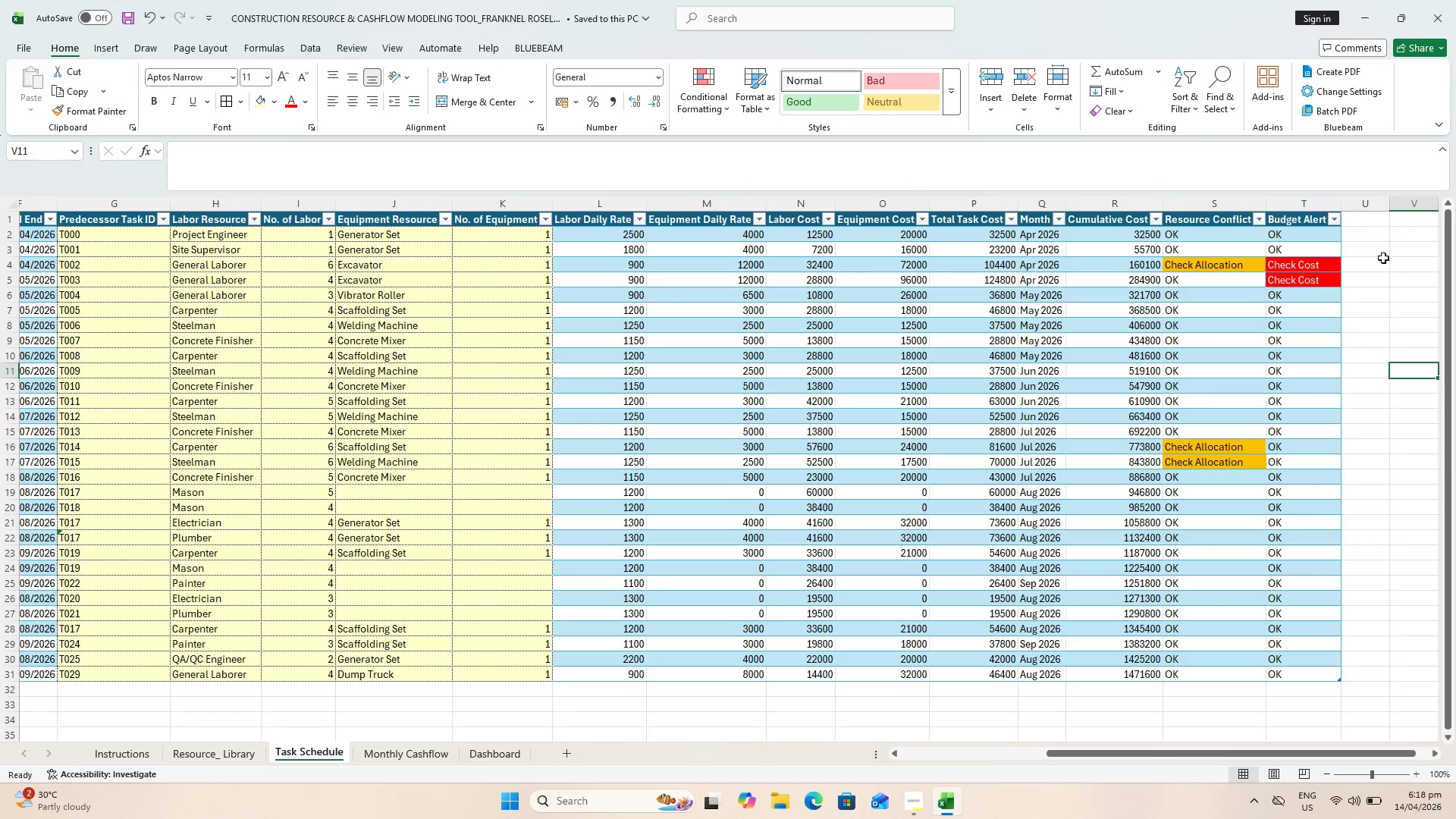 
left_click_drag(start_coordinate=[1216, 753], to_coordinate=[1308, 743])
 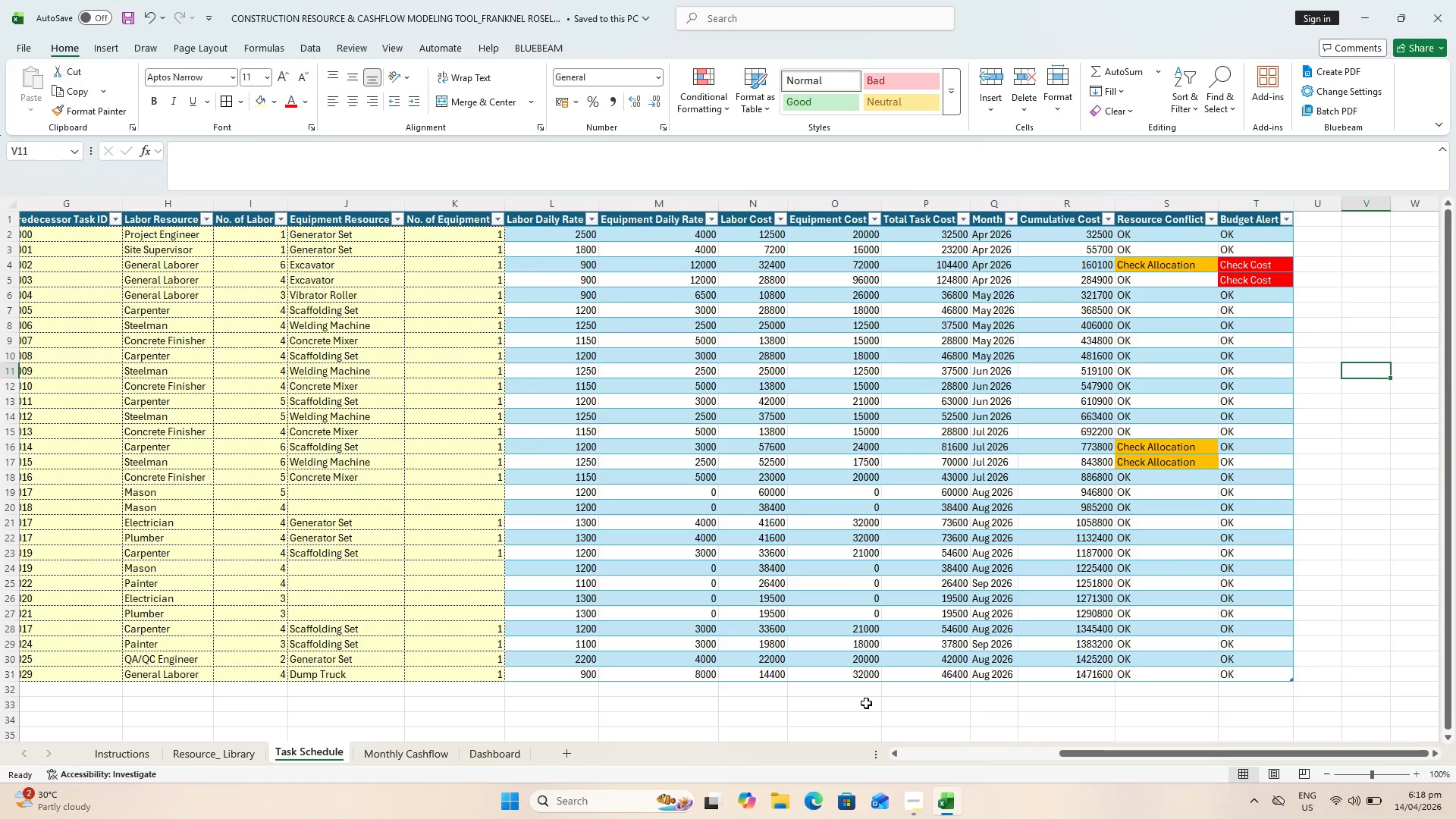 
wait(8.77)
 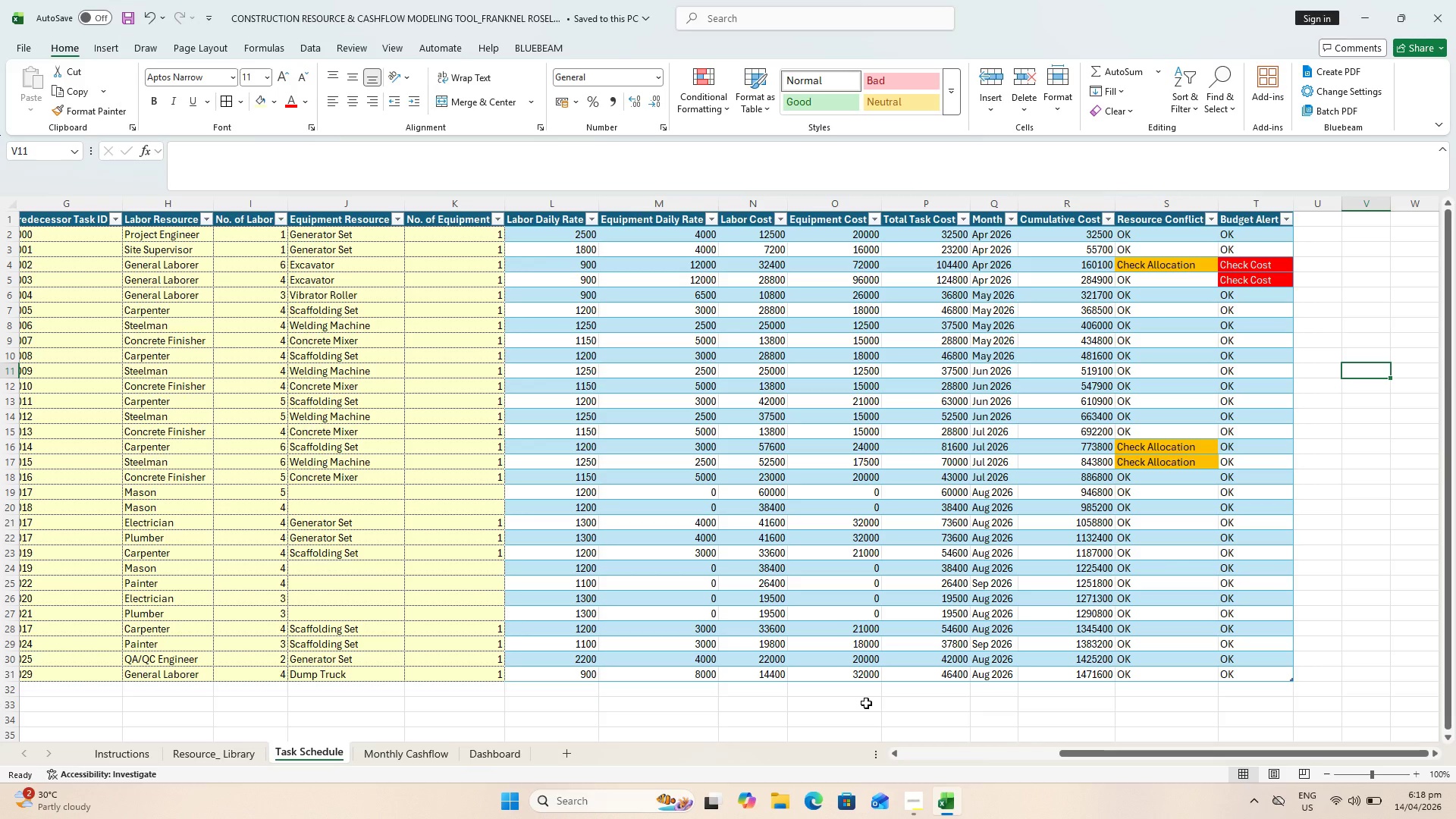 
scroll: coordinate [1017, 589], scroll_direction: up, amount: 3.0
 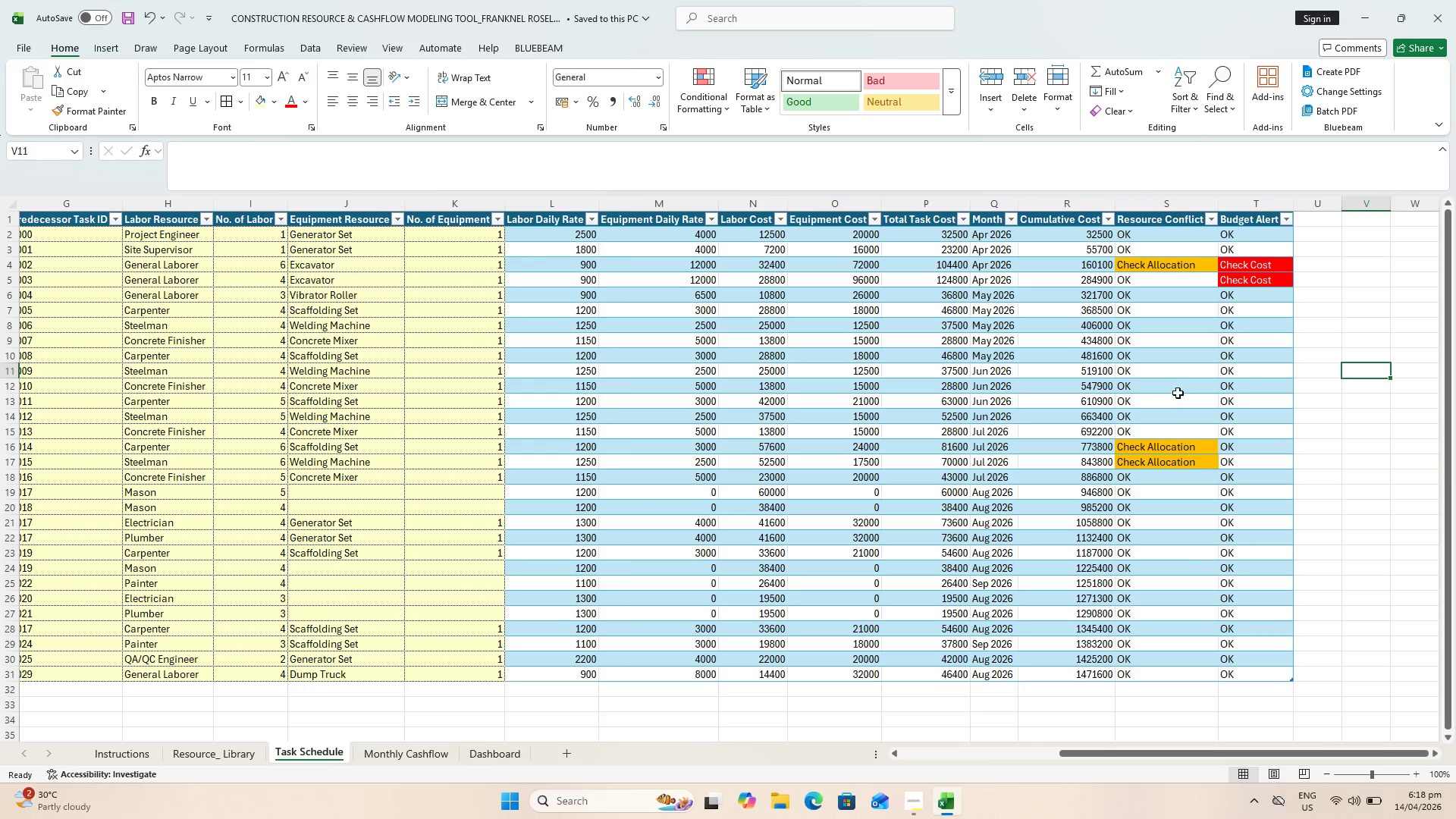 
left_click([1311, 226])
 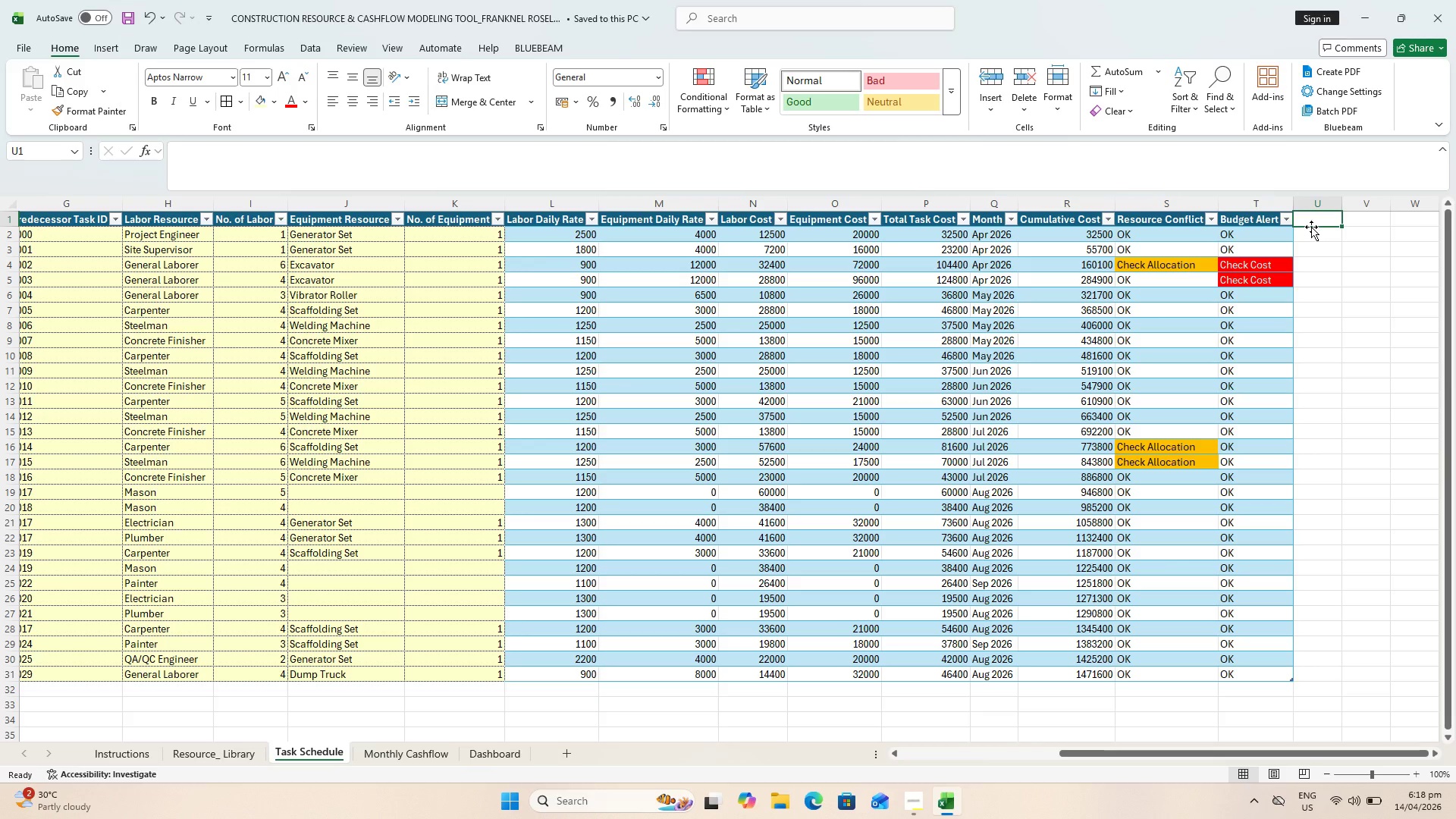 
key(Equal)
 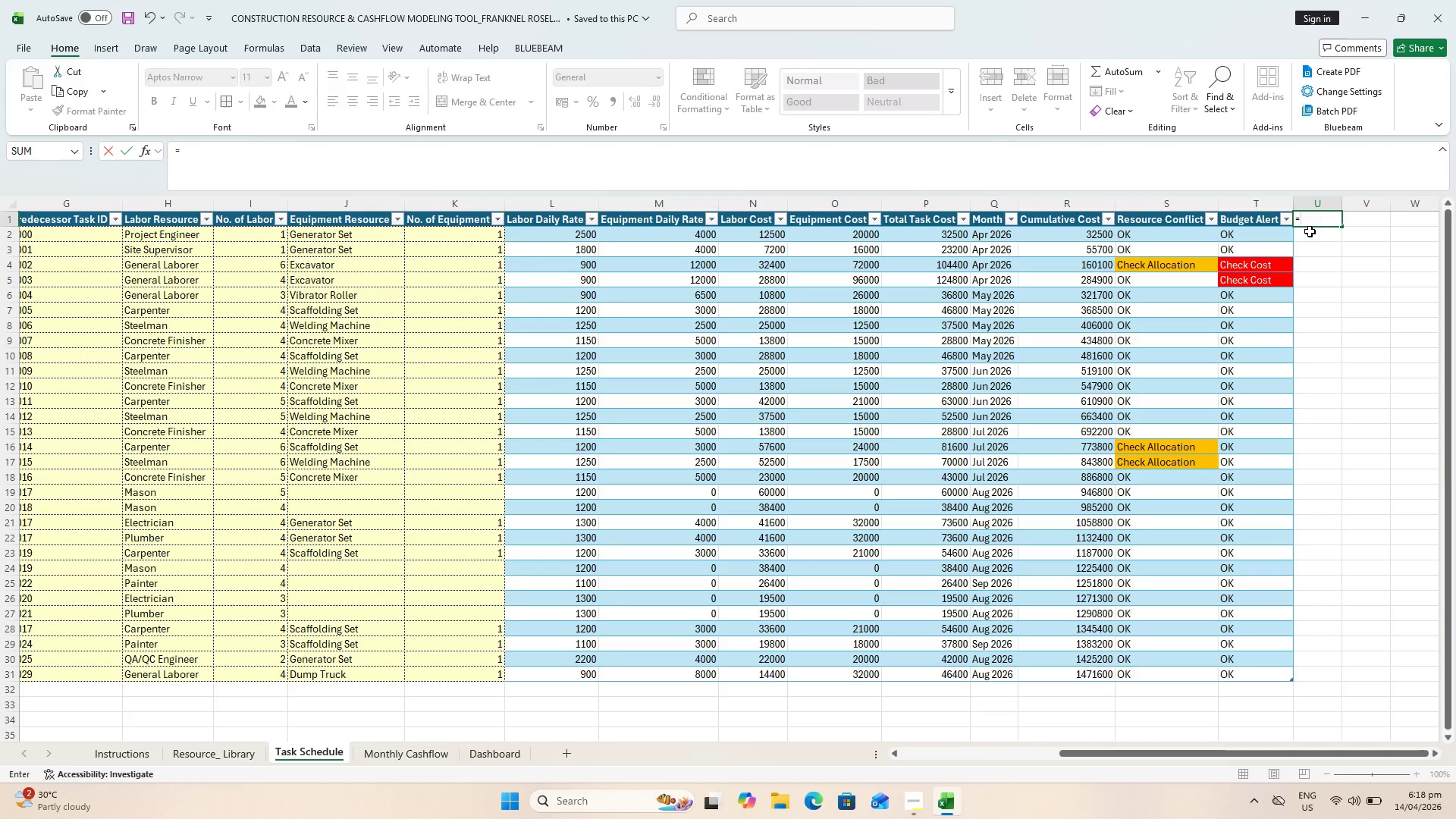 
type(da)
key(Backspace)
key(Backspace)
type(DATE()
 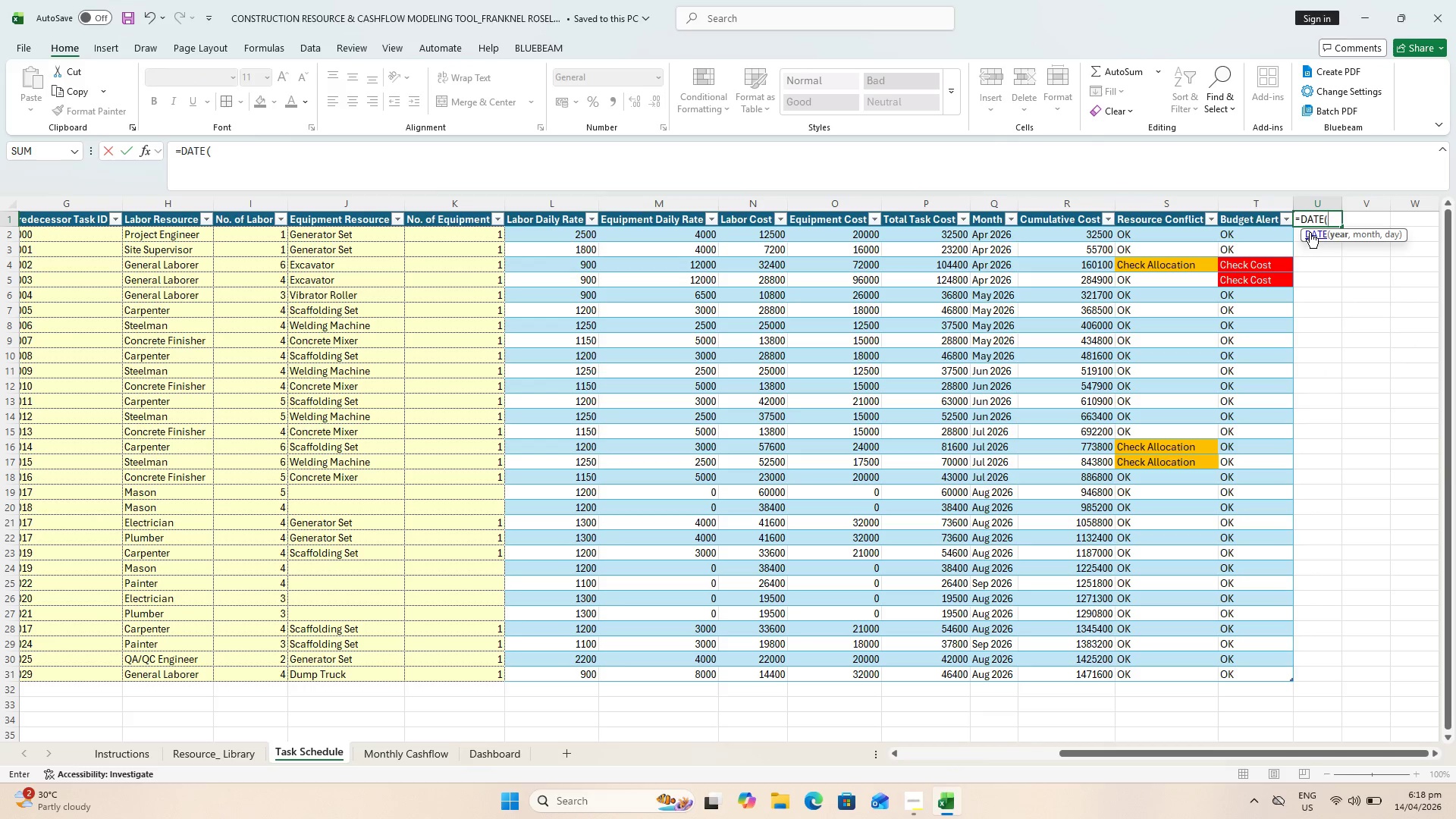 
wait(7.53)
 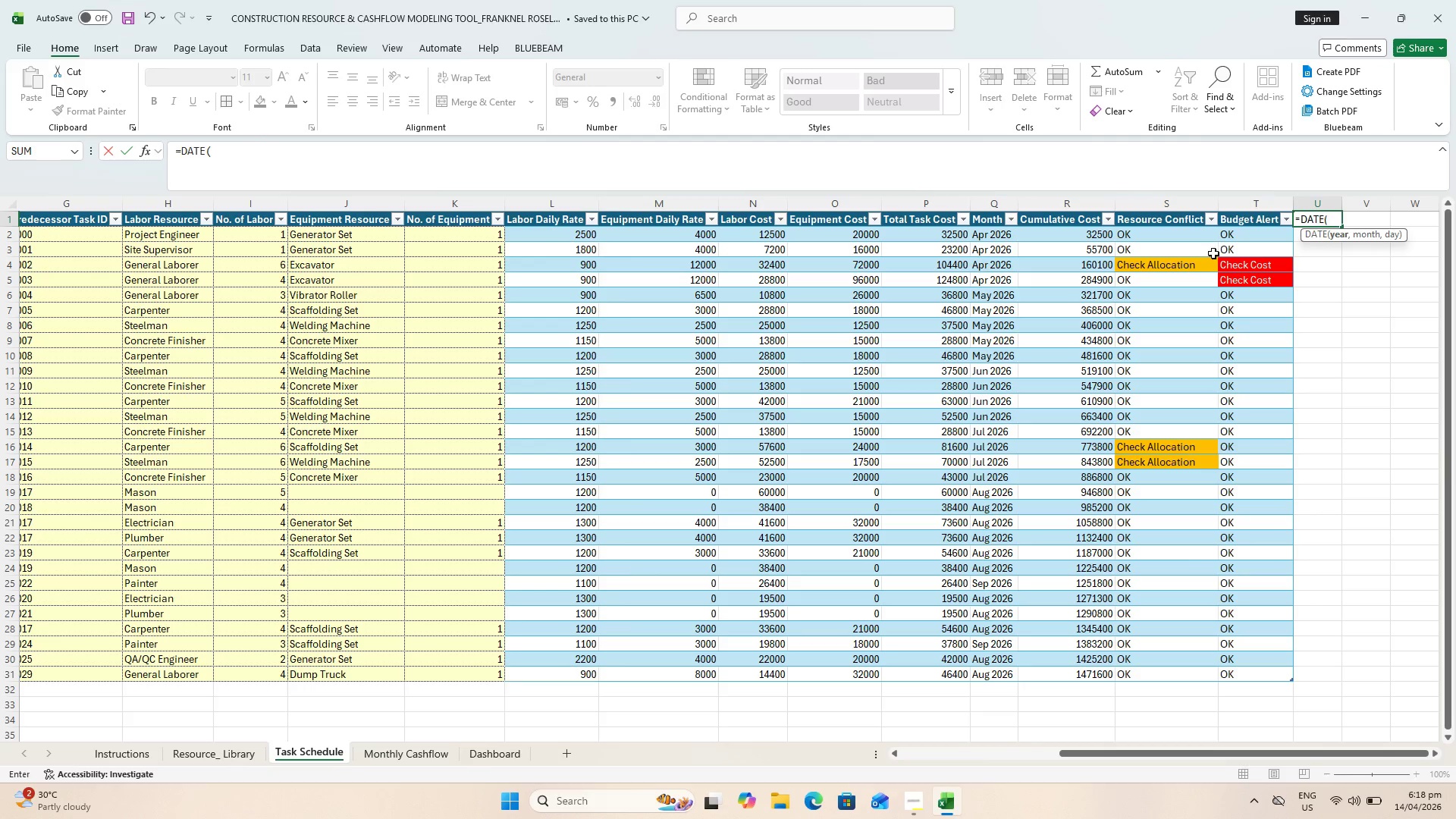 
type(2020)
key(Backspace)
type(6,4,1))
 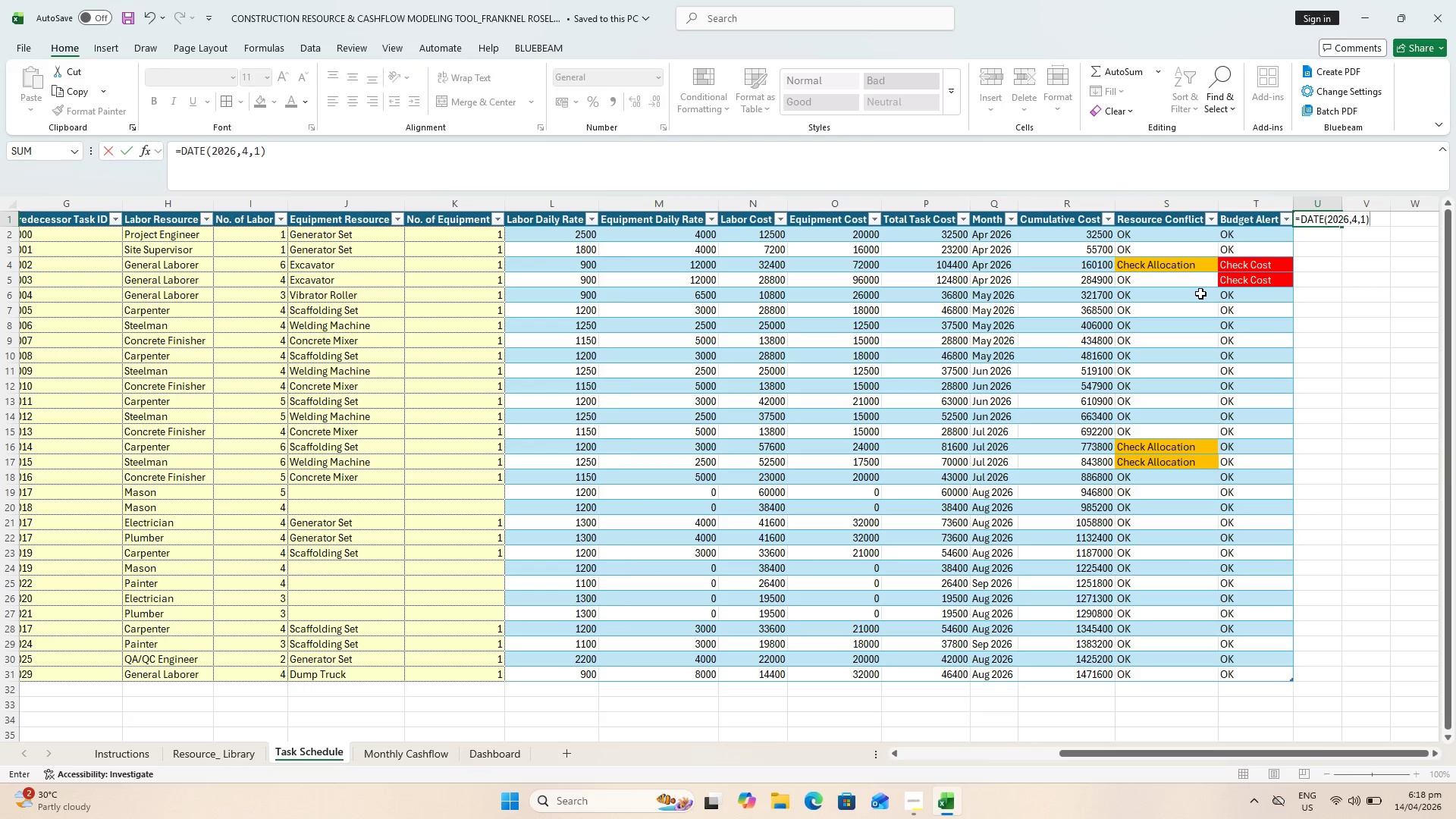 
key(Enter)
 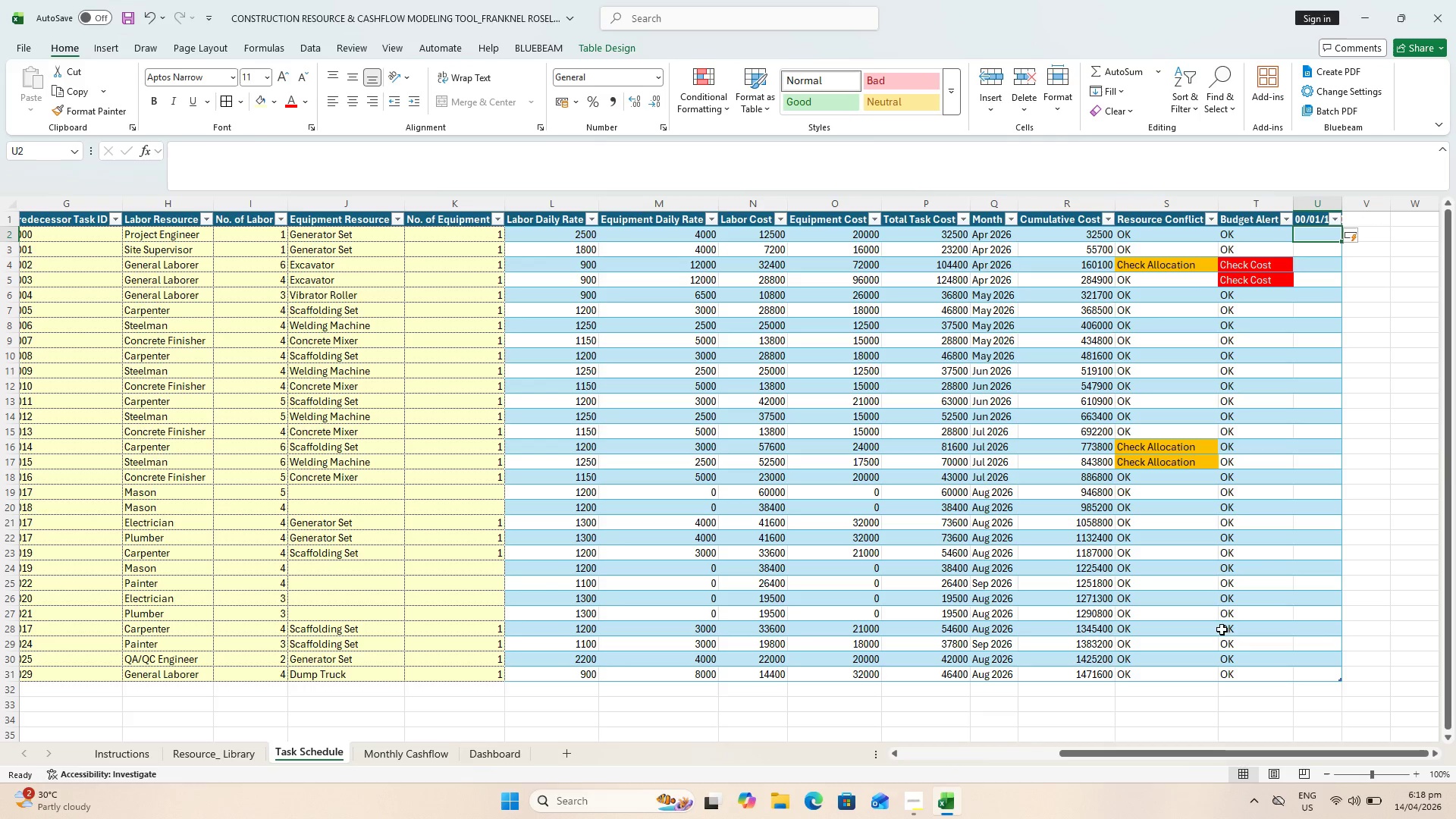 
left_click_drag(start_coordinate=[1122, 752], to_coordinate=[1178, 746])
 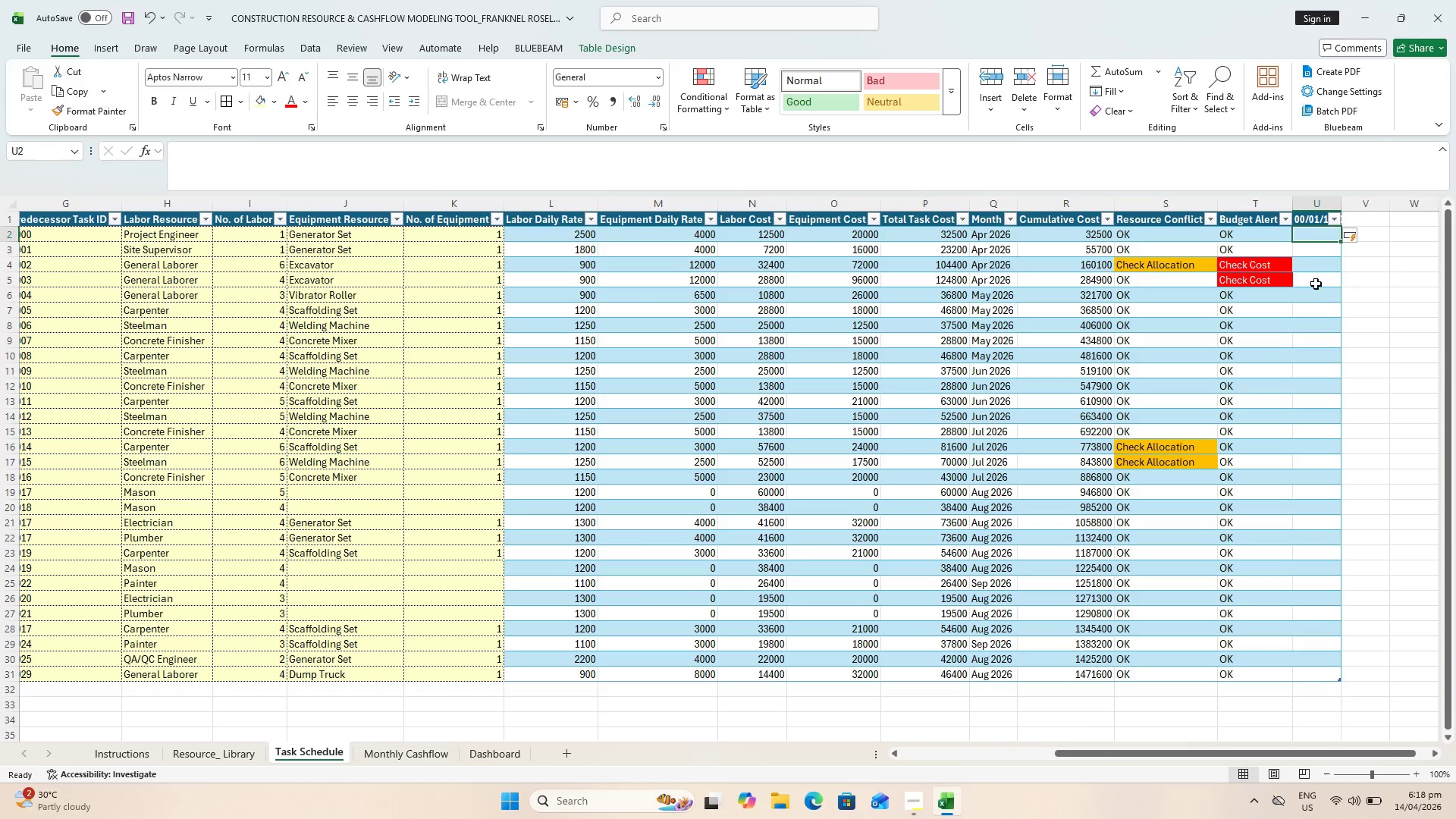 
mouse_move([1319, 218])
 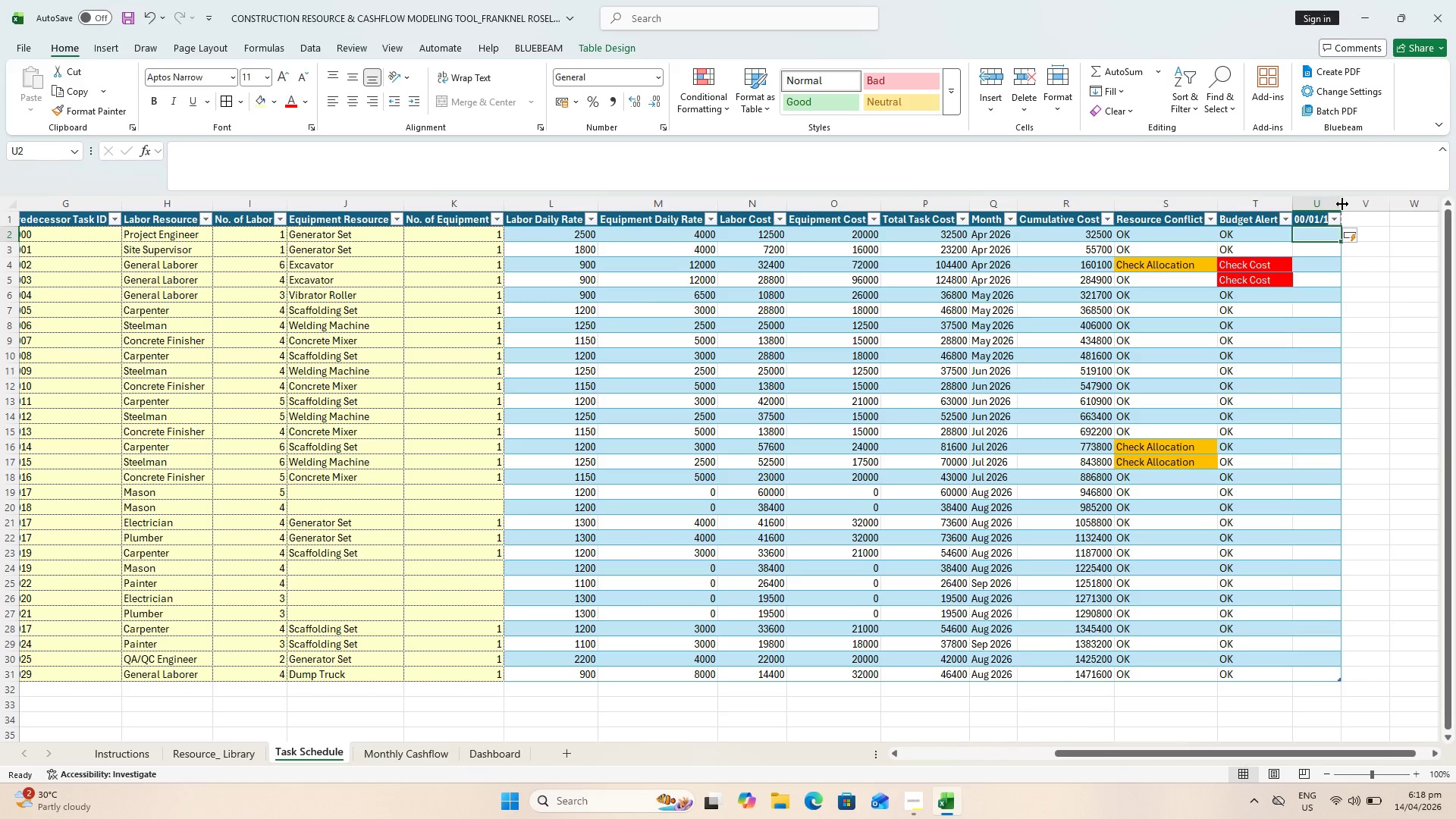 
double_click([1342, 204])
 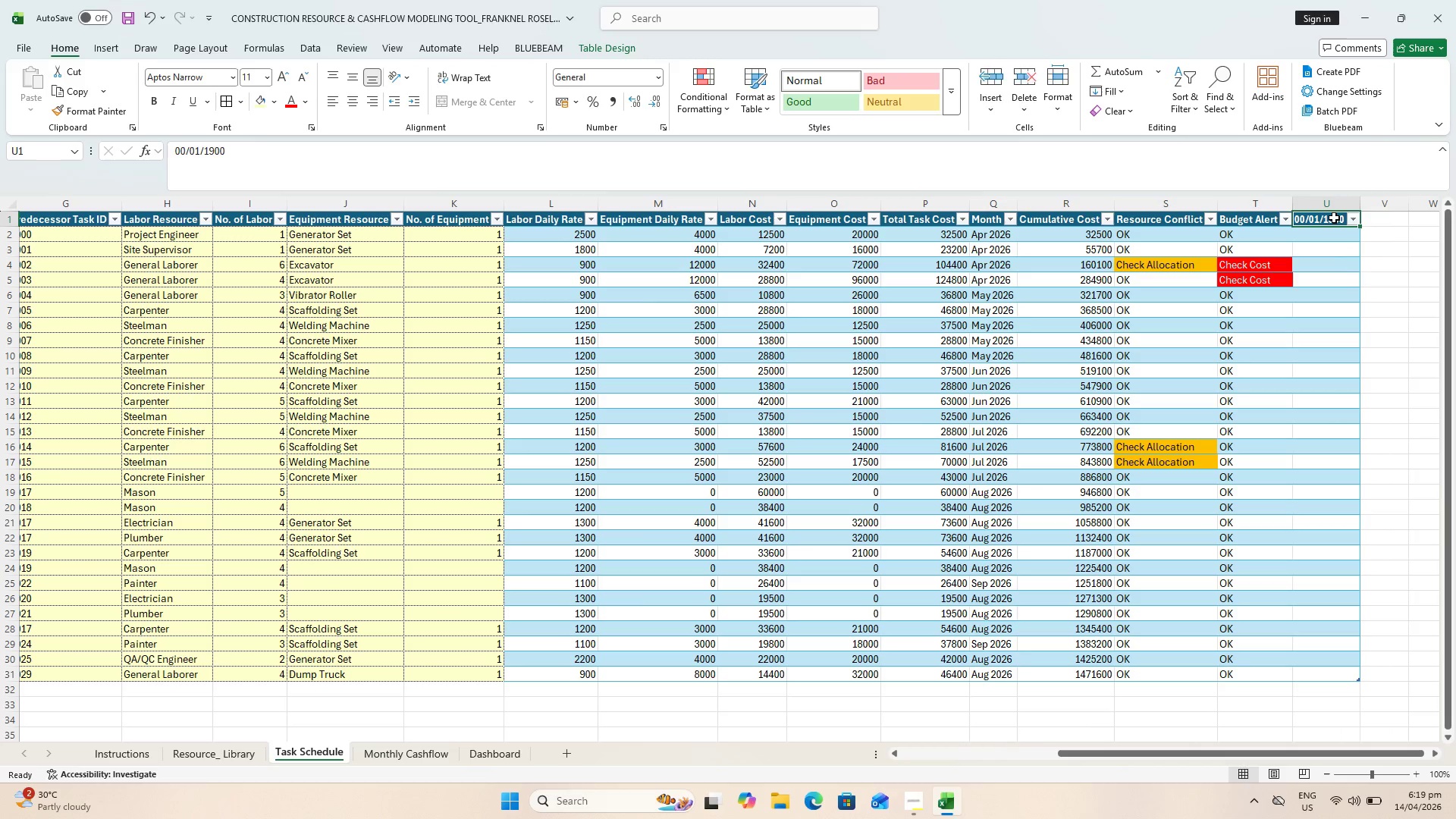 
double_click([1334, 218])
 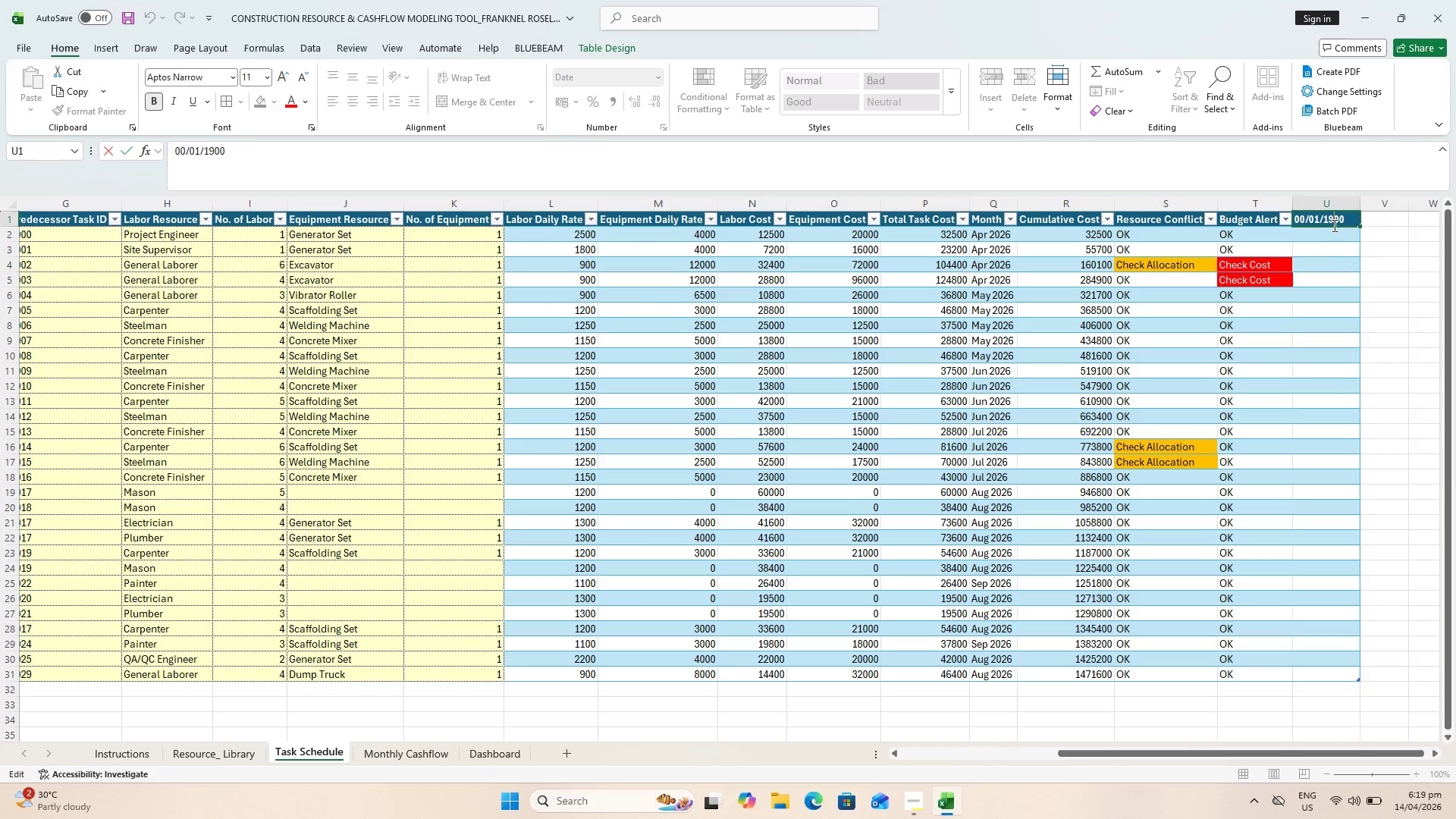 
double_click([1333, 223])
 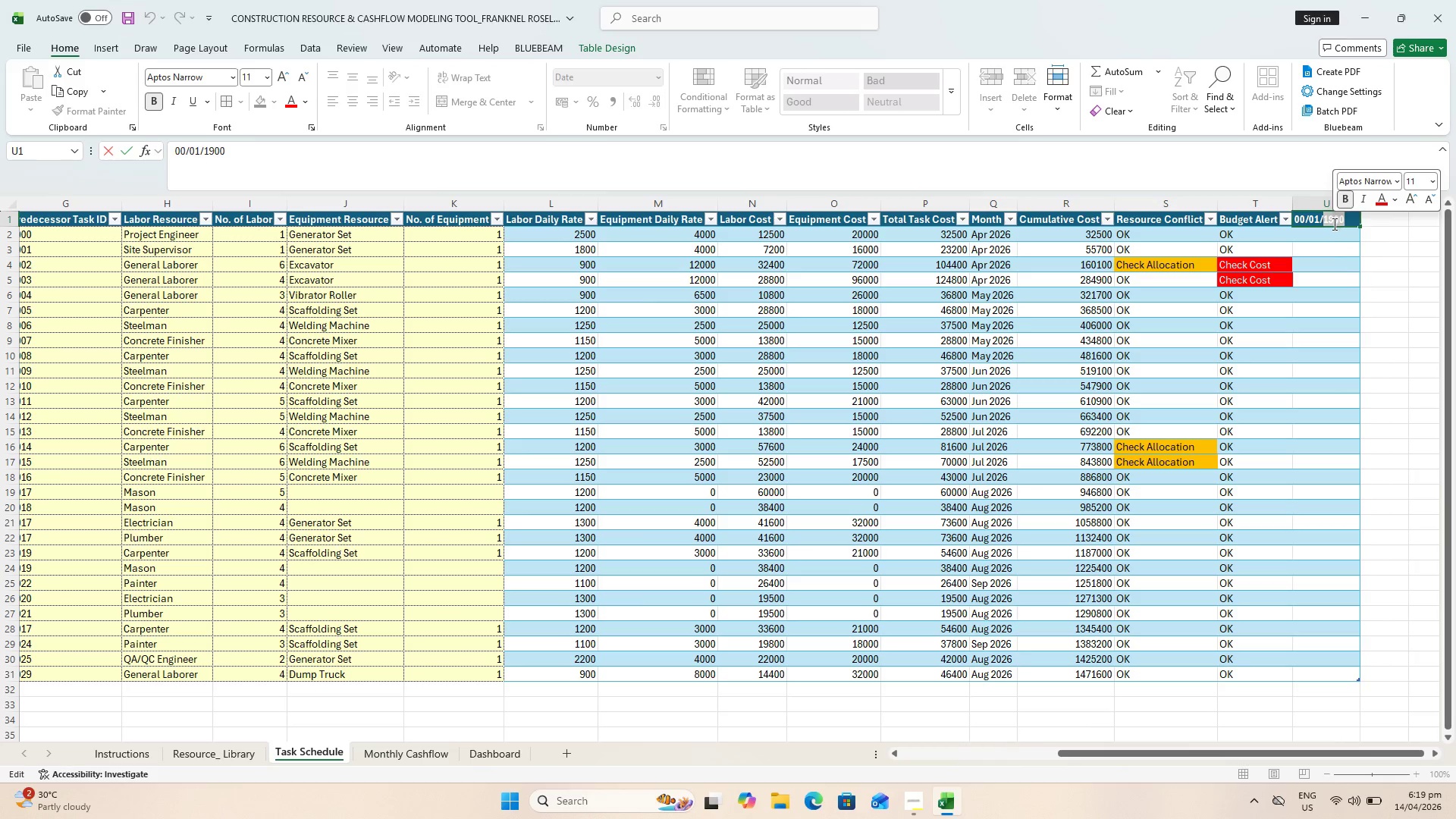 
key(Escape)
 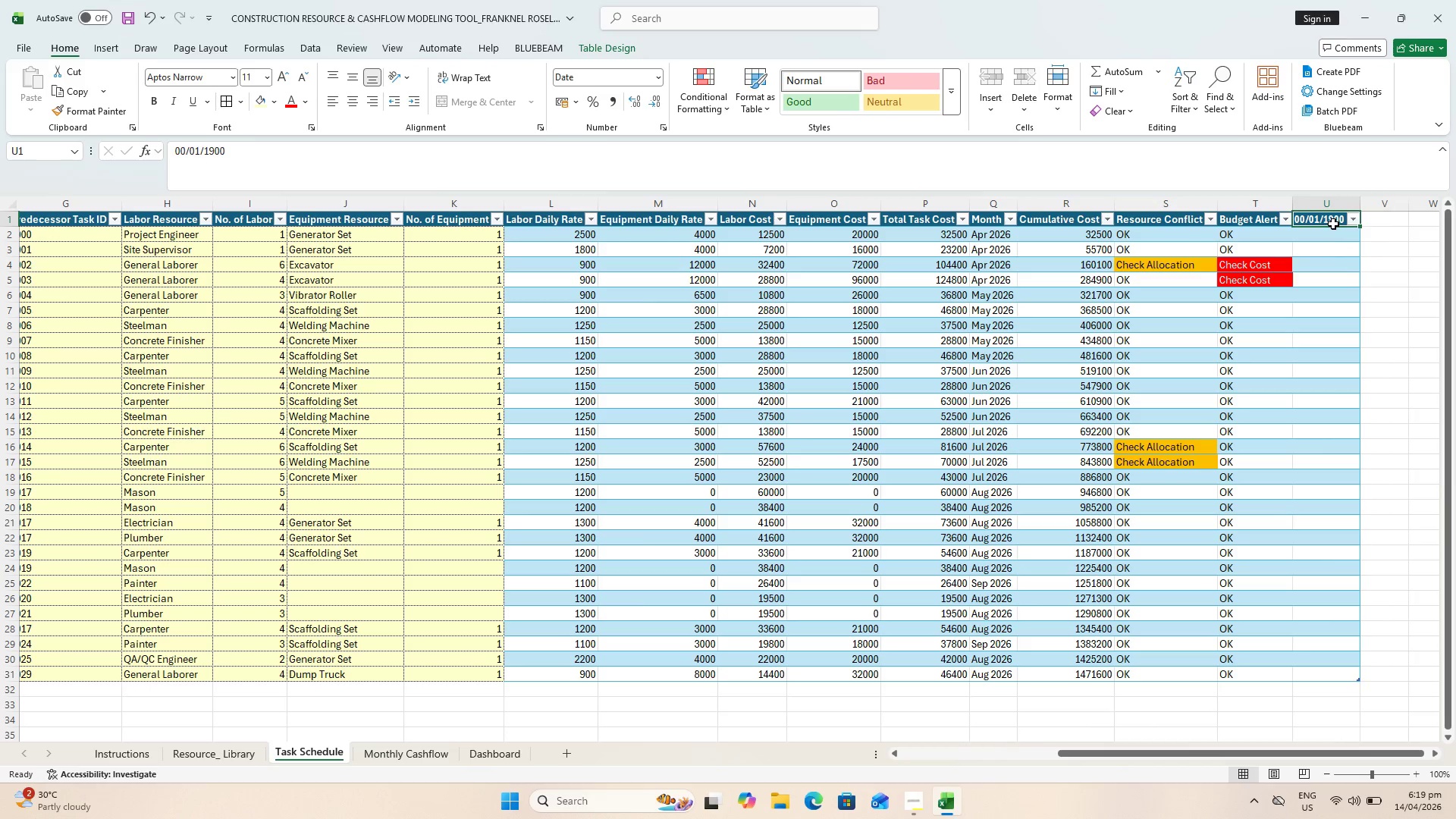 
double_click([1333, 224])
 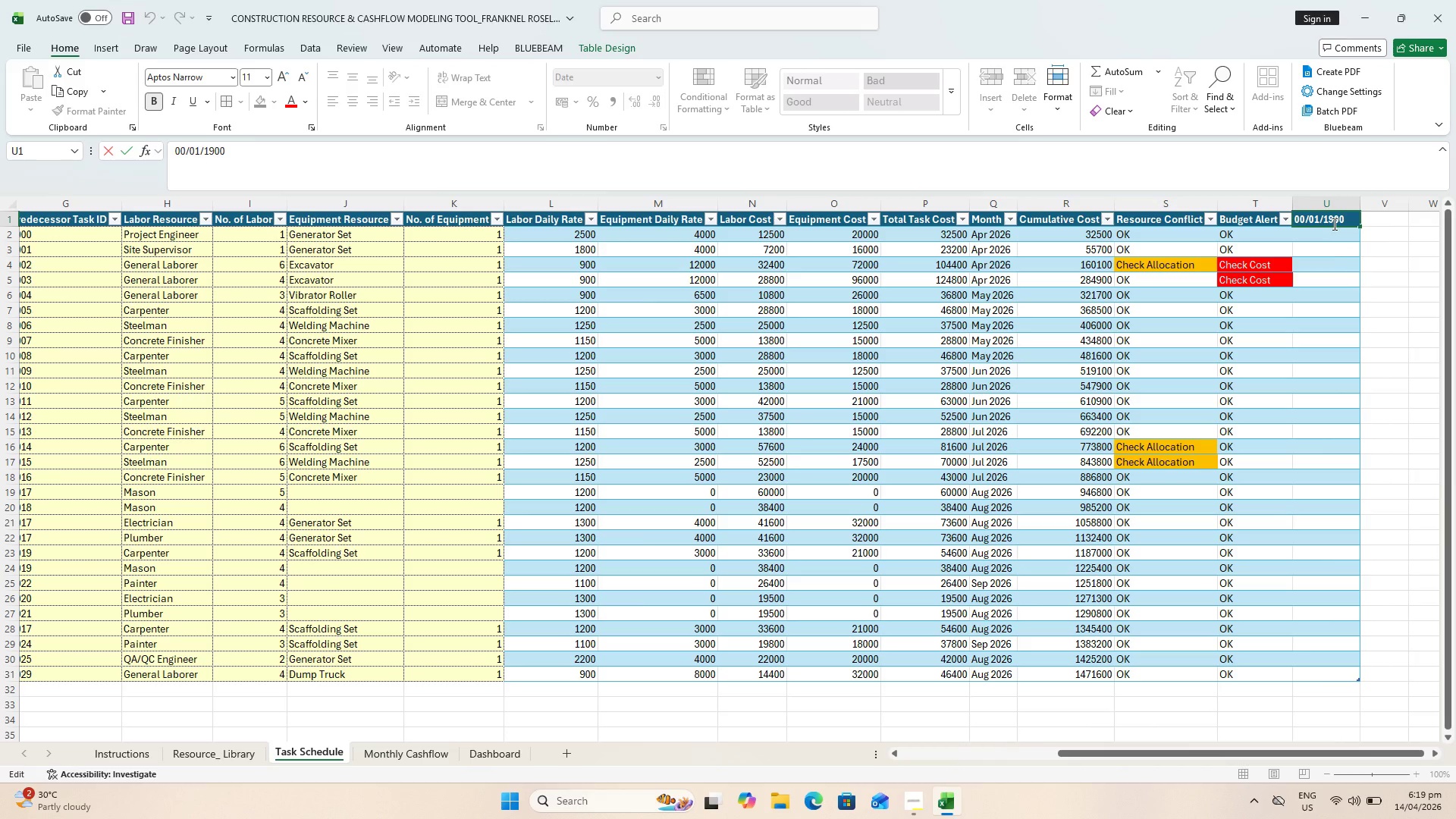 
key(Escape)
 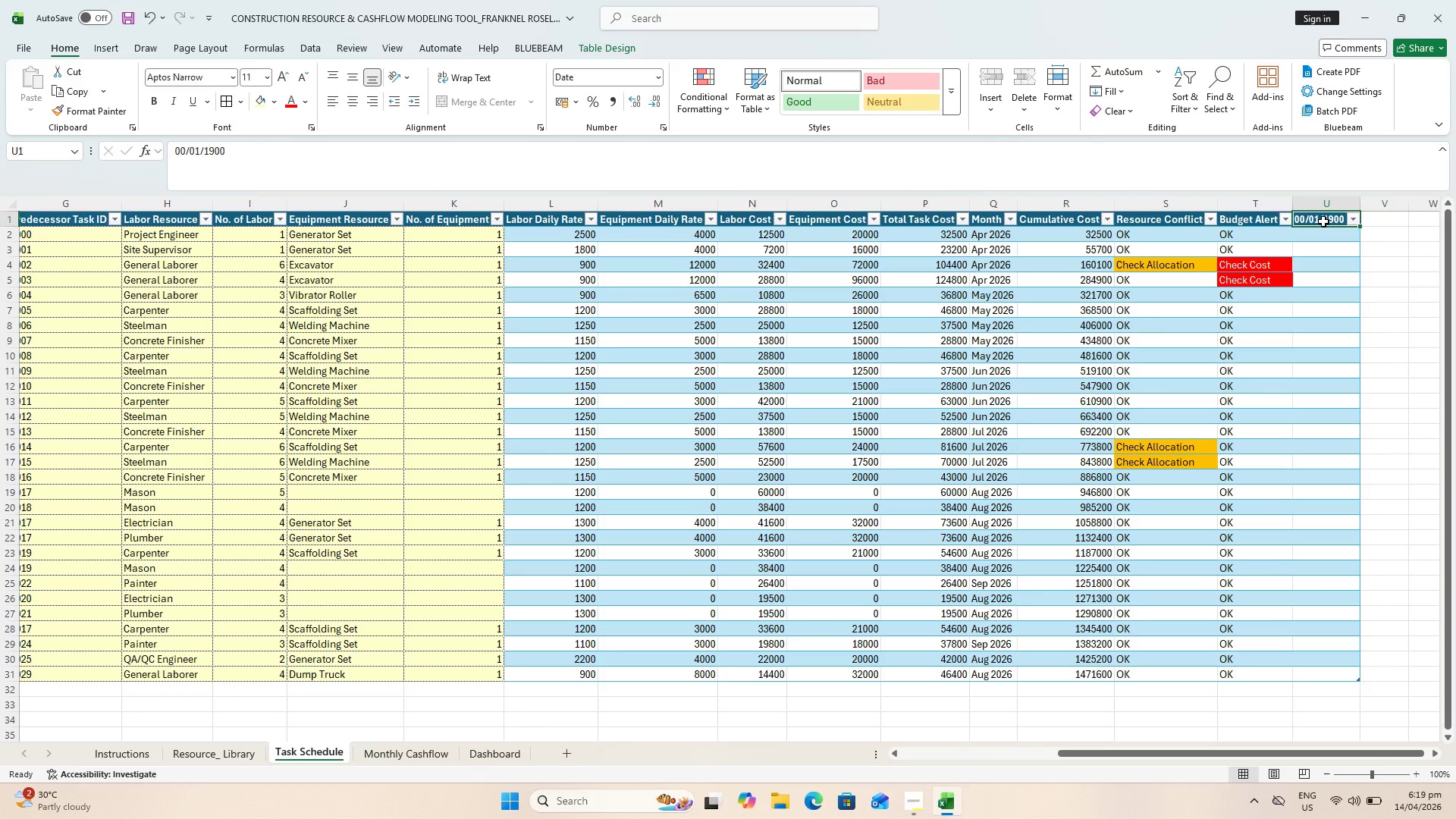 
key(Control+Z)
 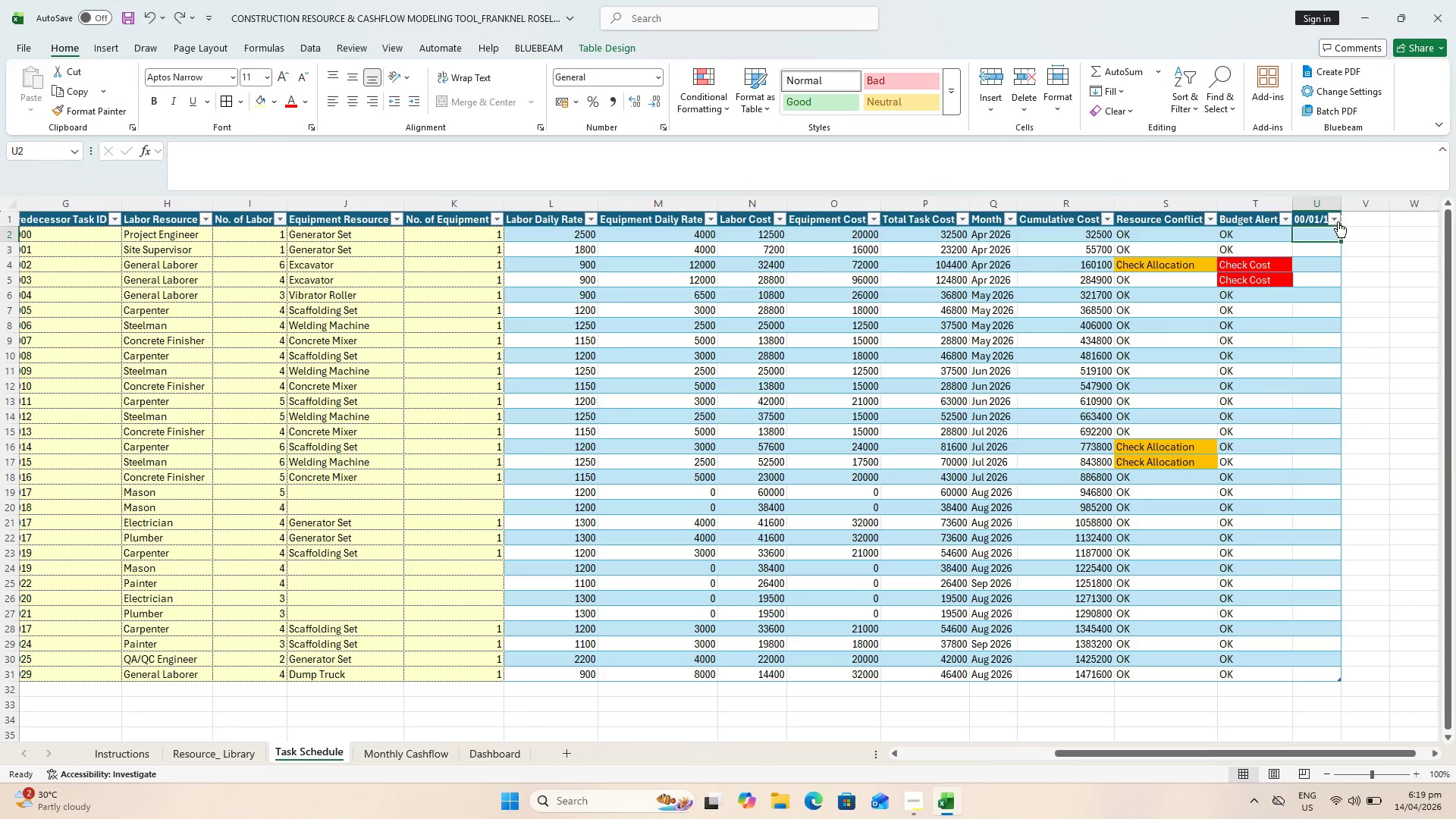 
key(Control+Z)
 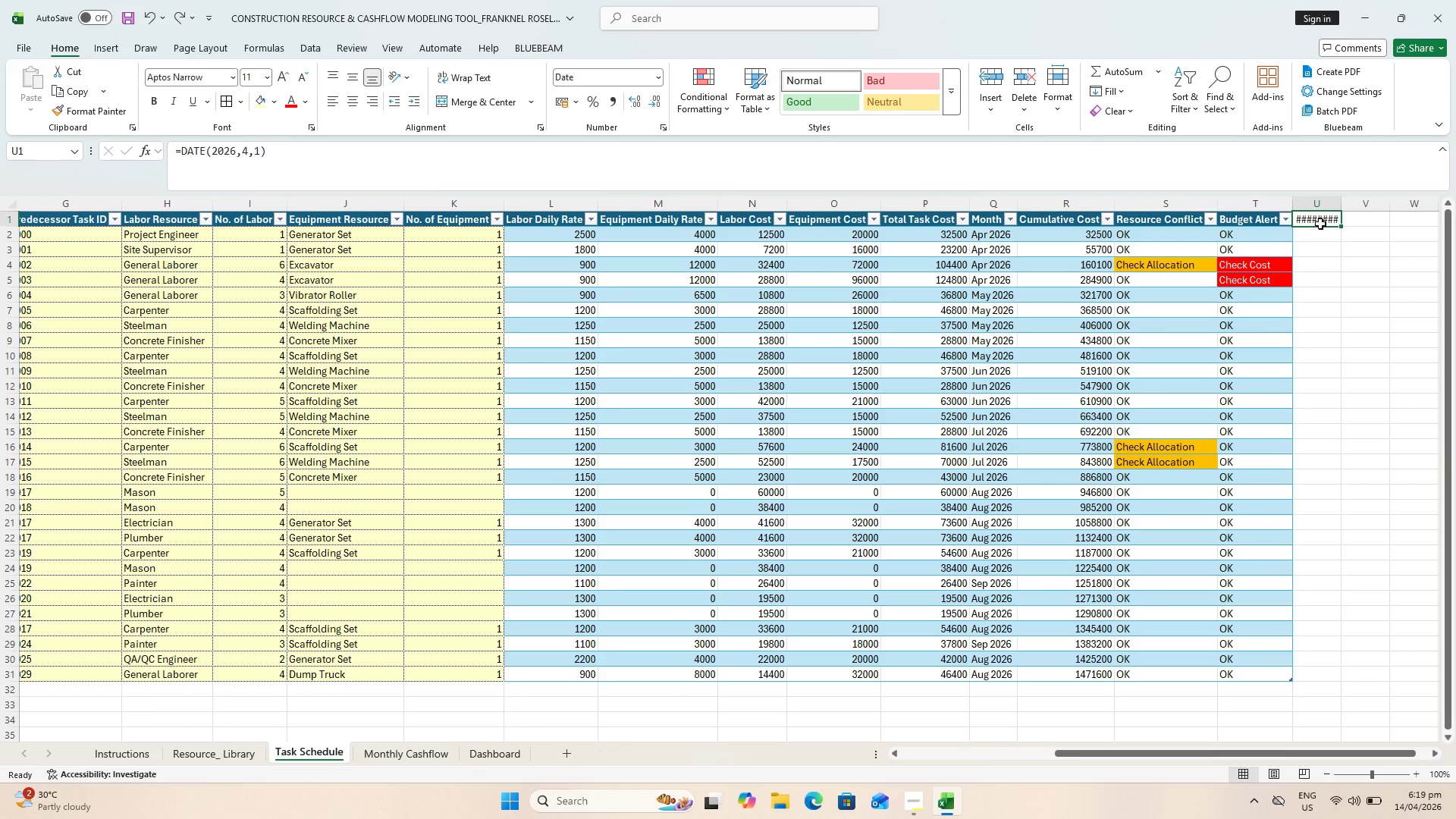 
double_click([1319, 221])
 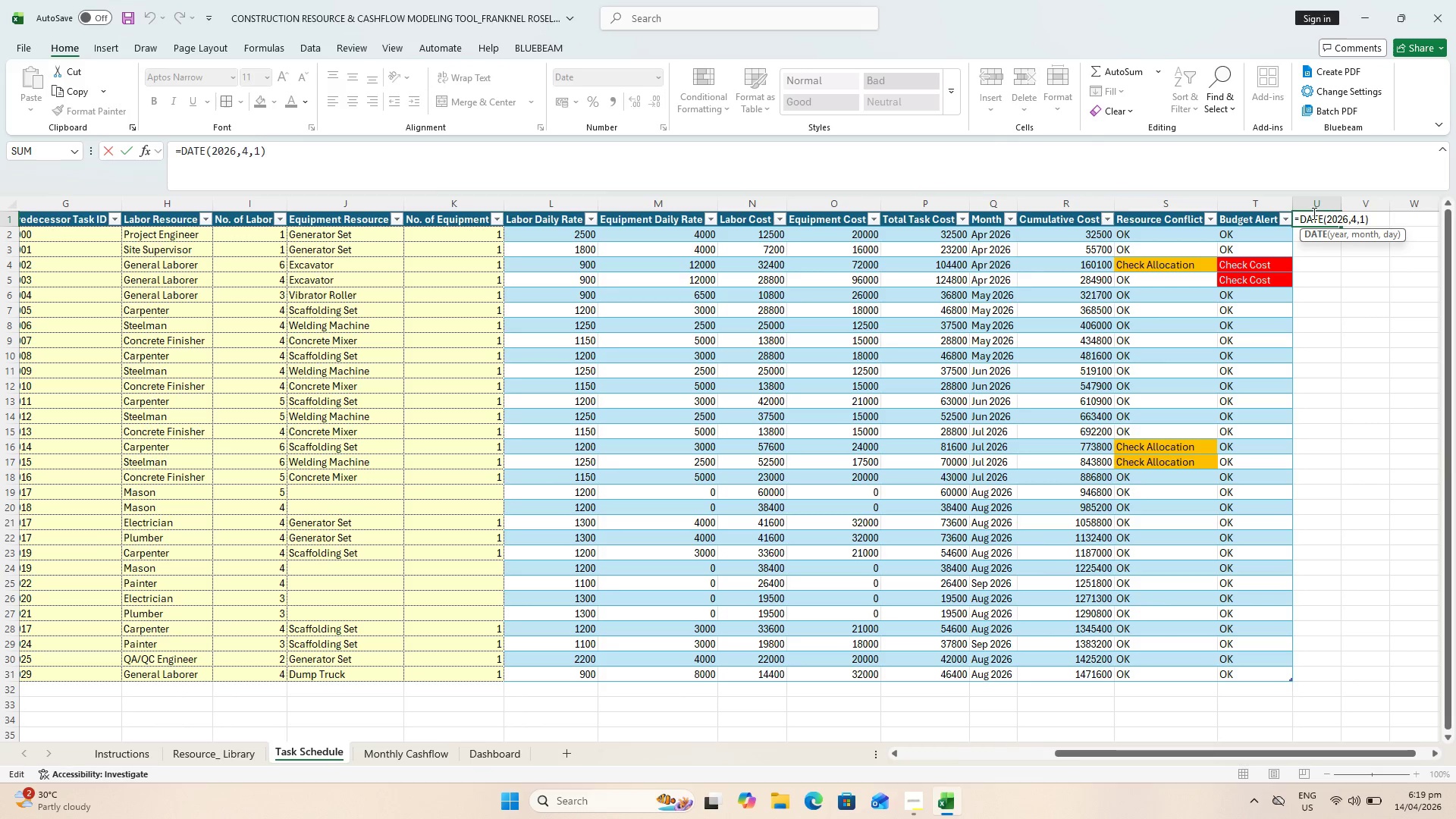 
key(Enter)
 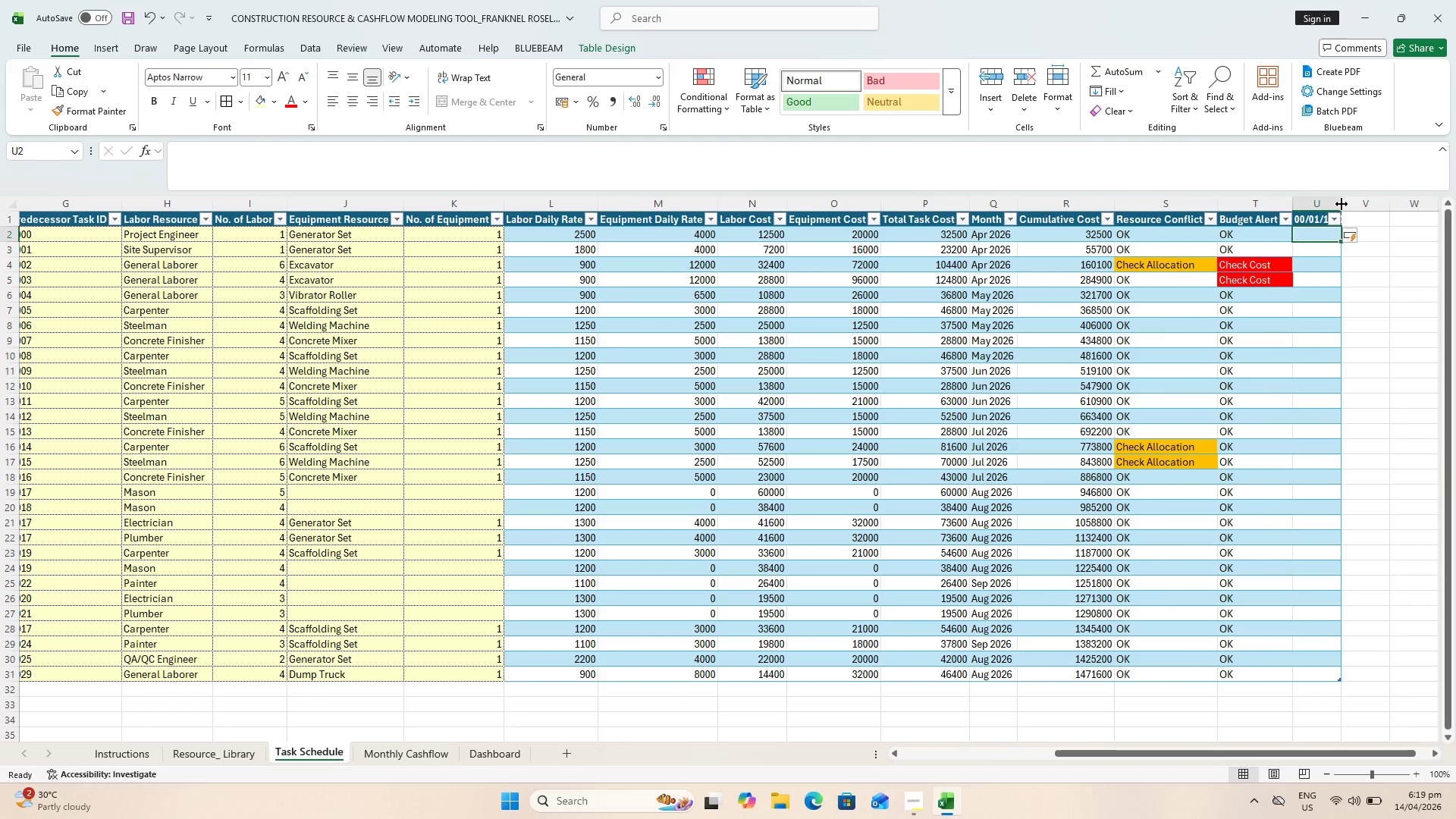 
double_click([1341, 203])
 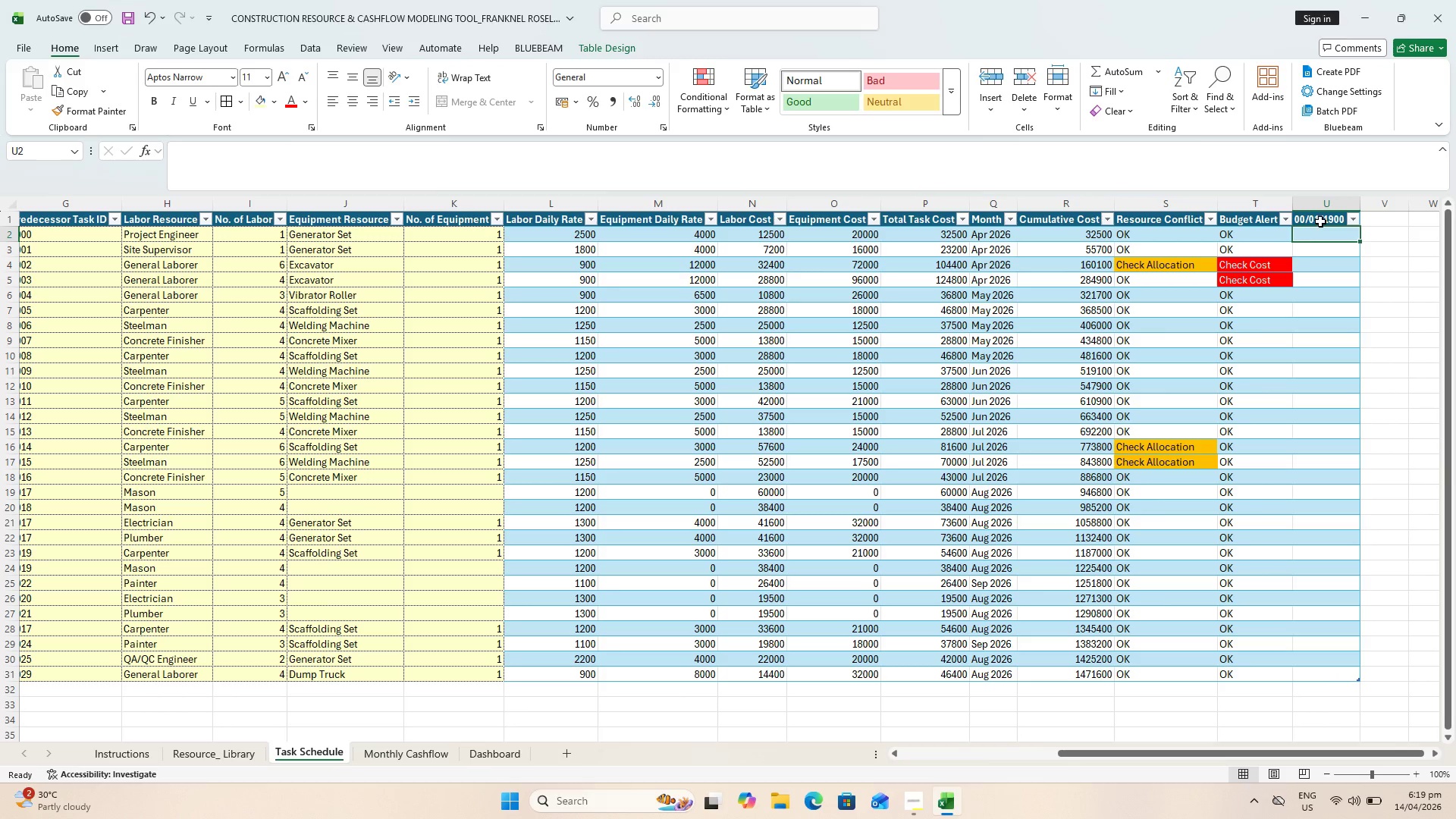 
left_click([1320, 221])
 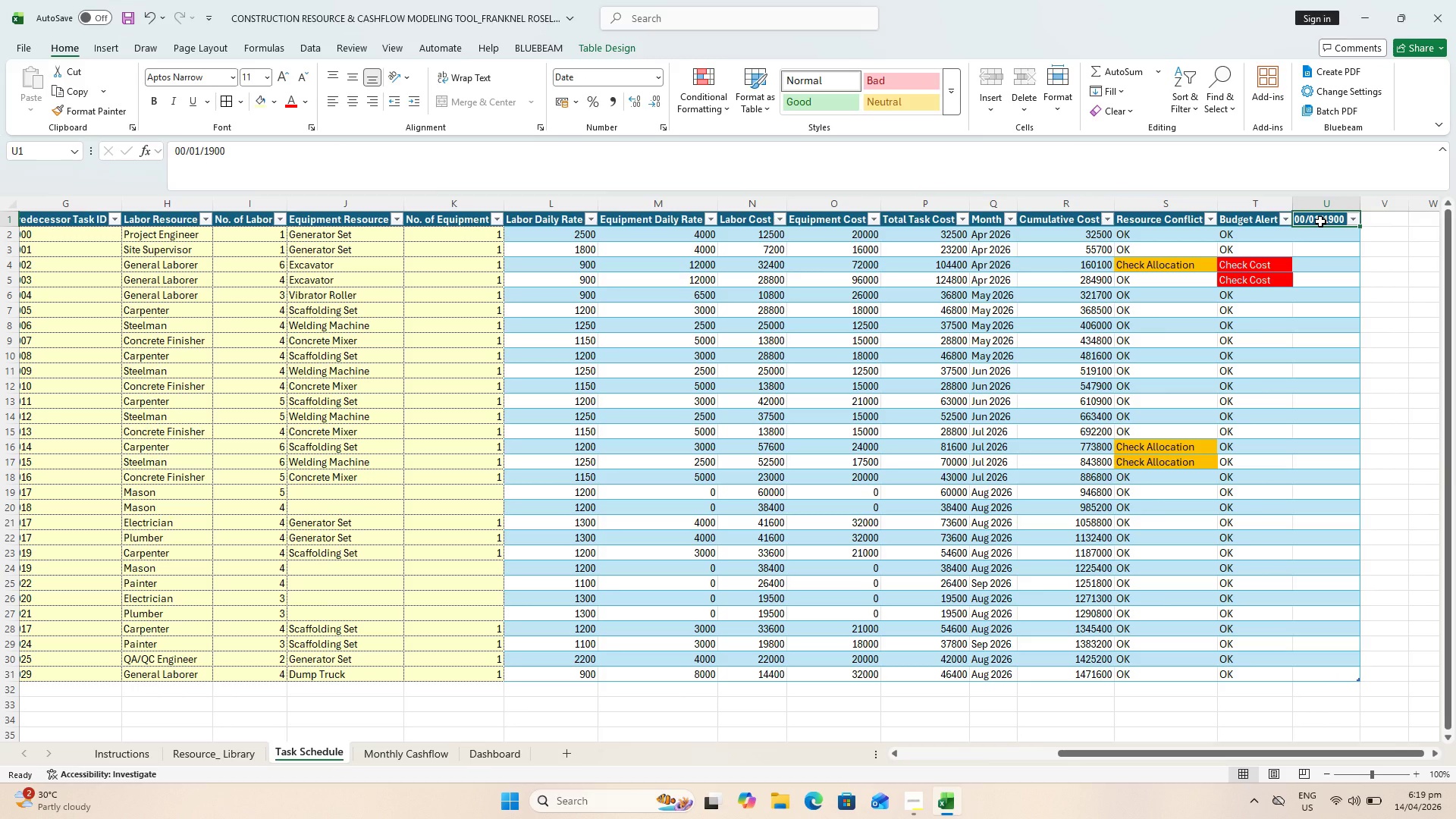 
double_click([1320, 221])
 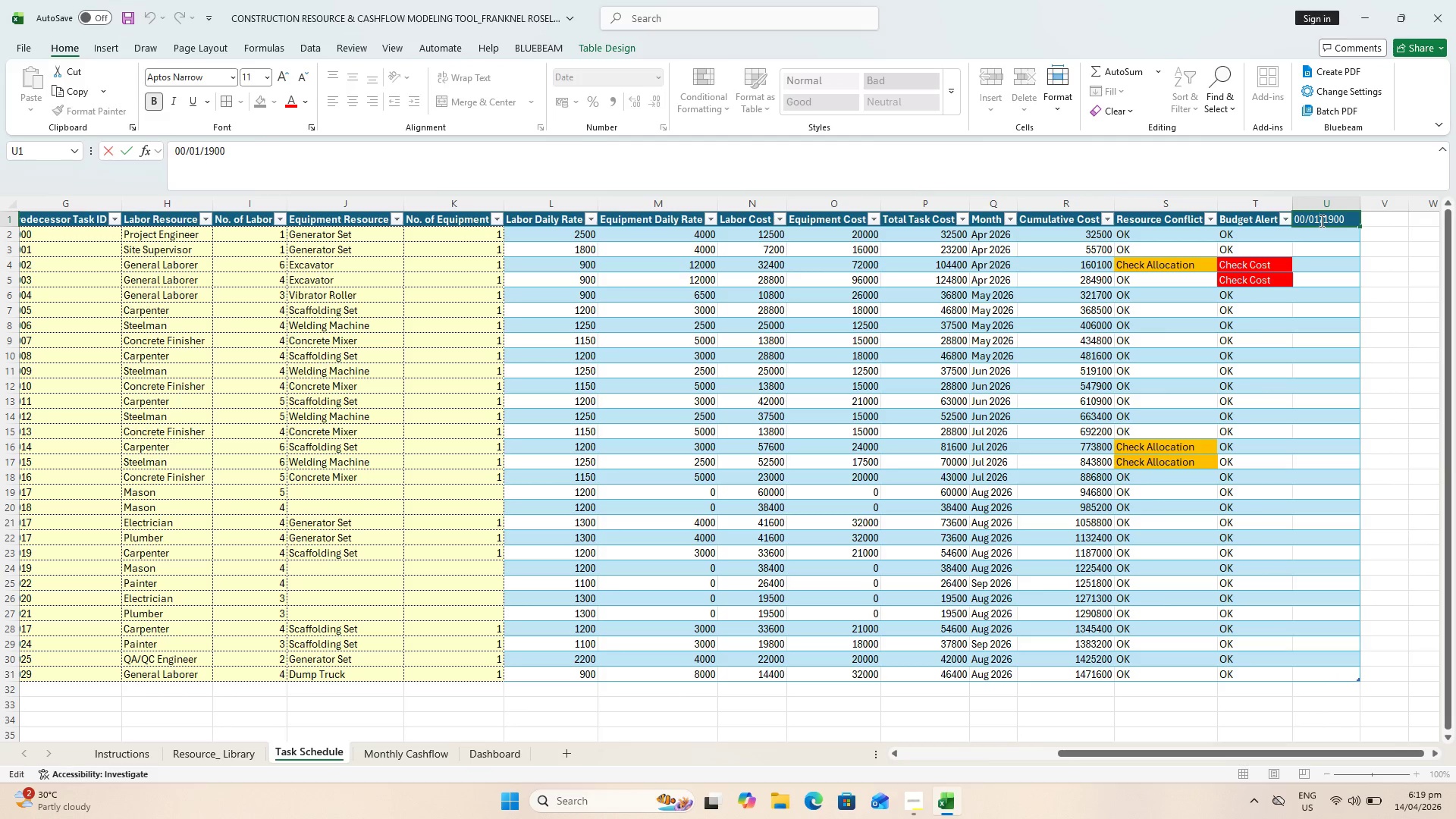 
key(Control+Z)
 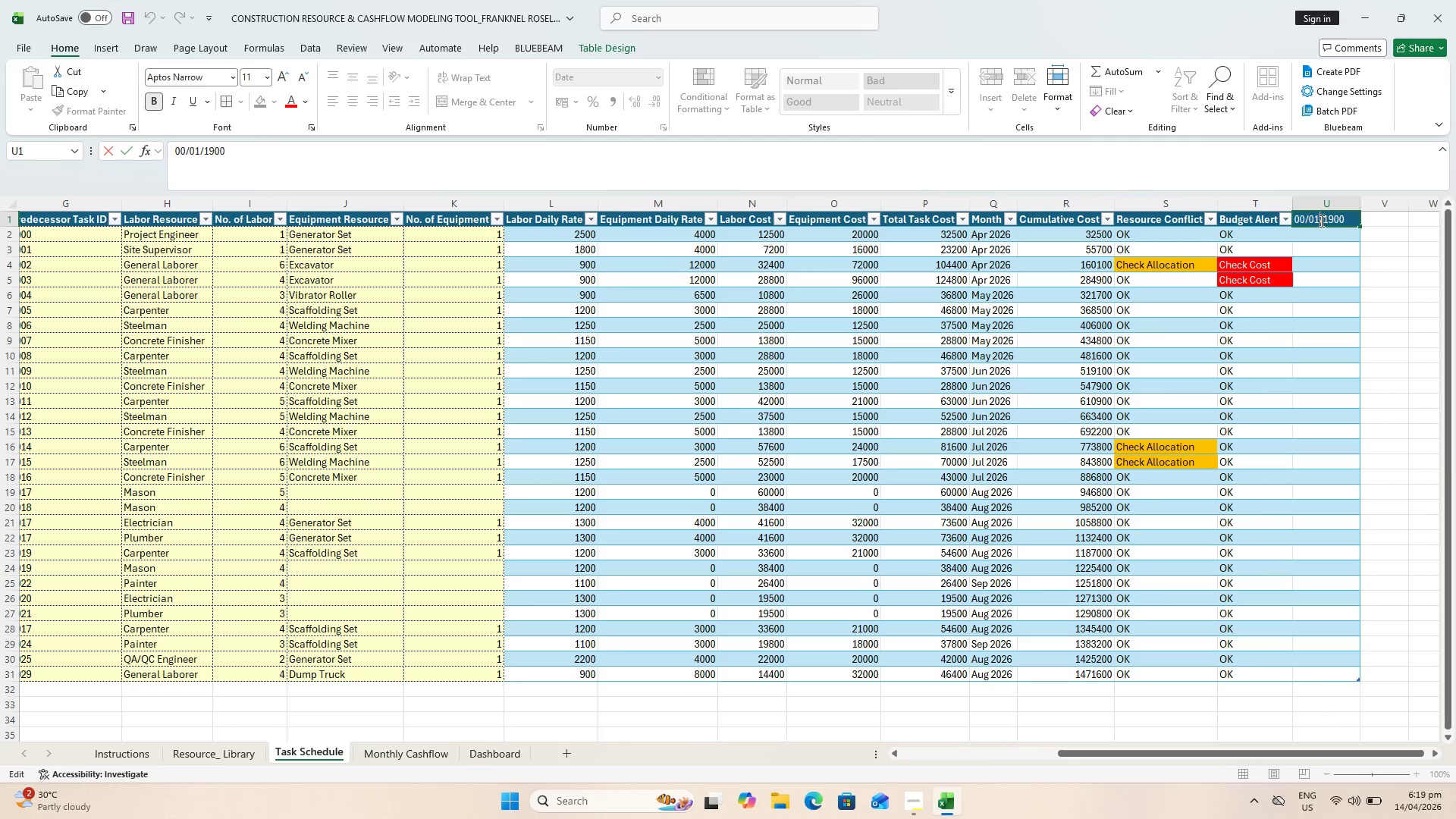 
key(Escape)
 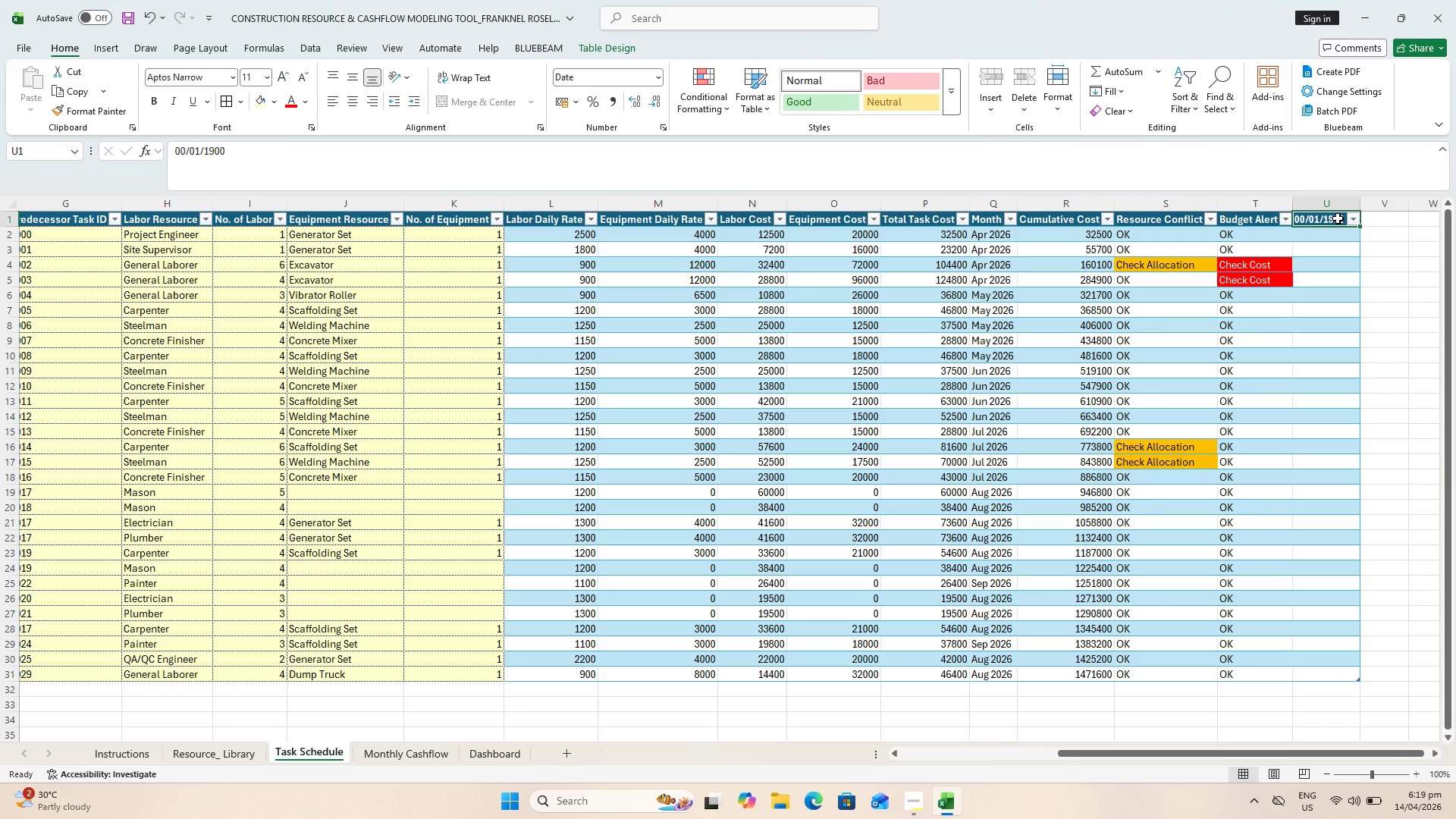 
key(Delete)
 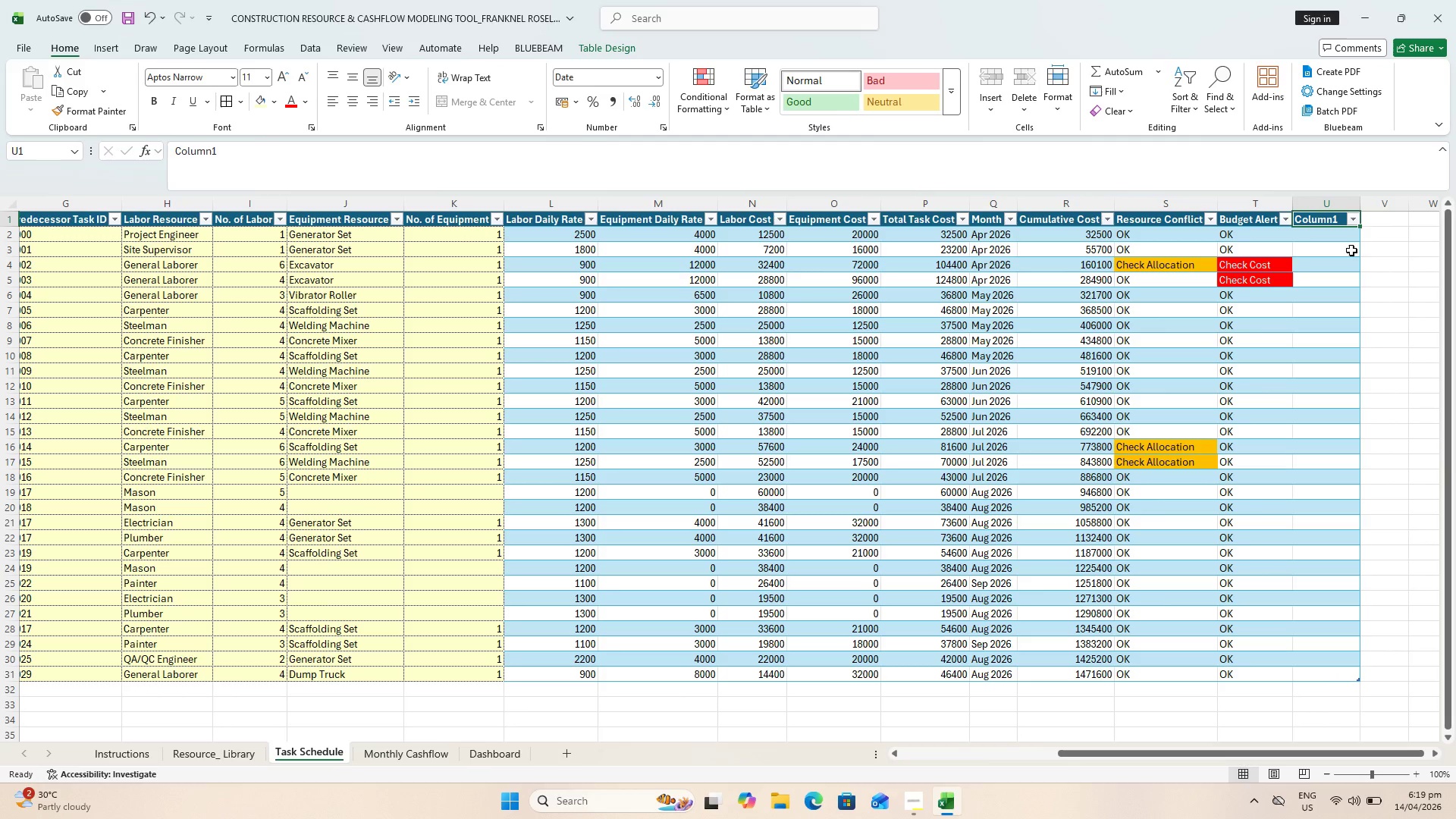 
key(Delete)
 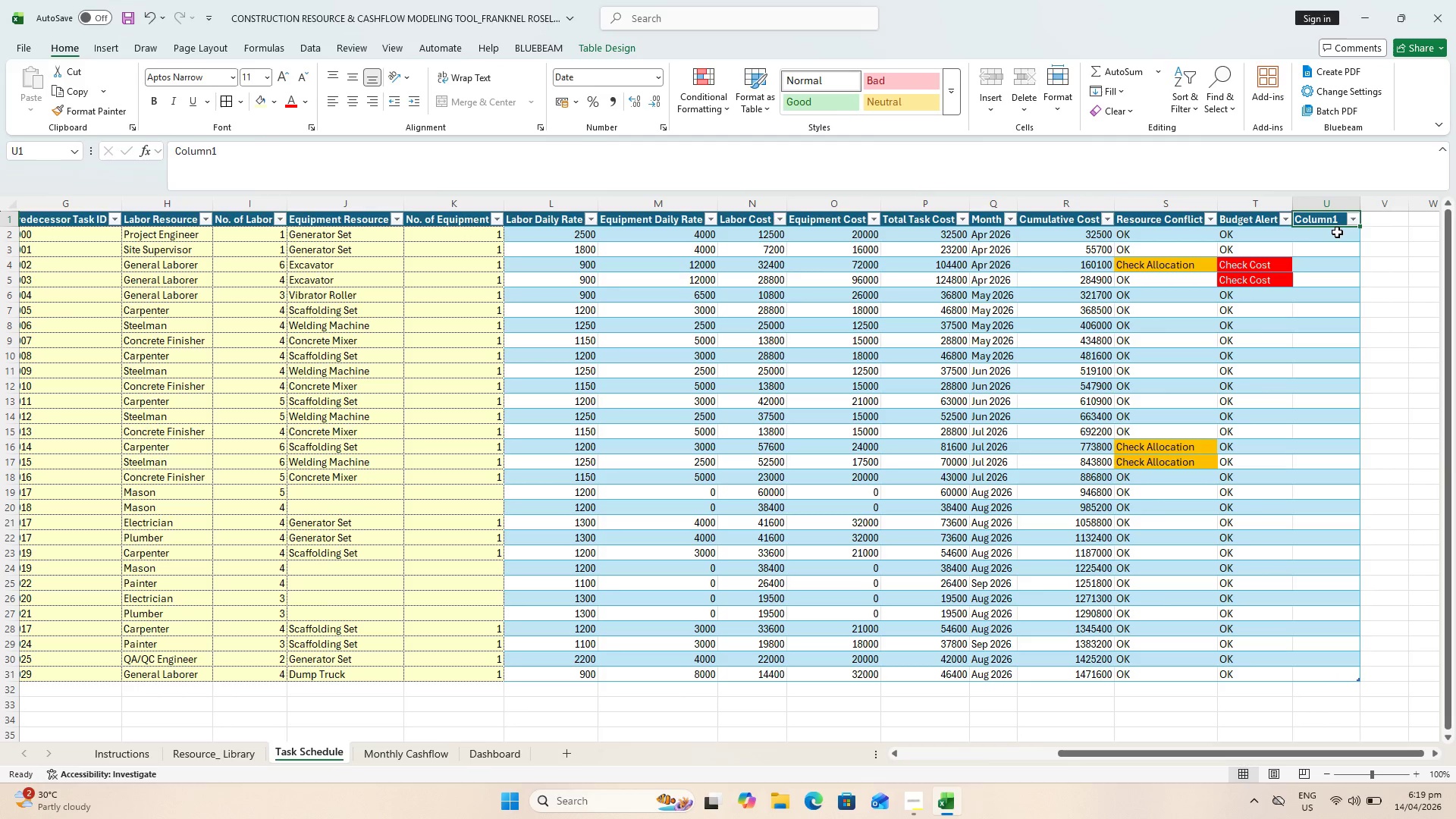 
key(Delete)
 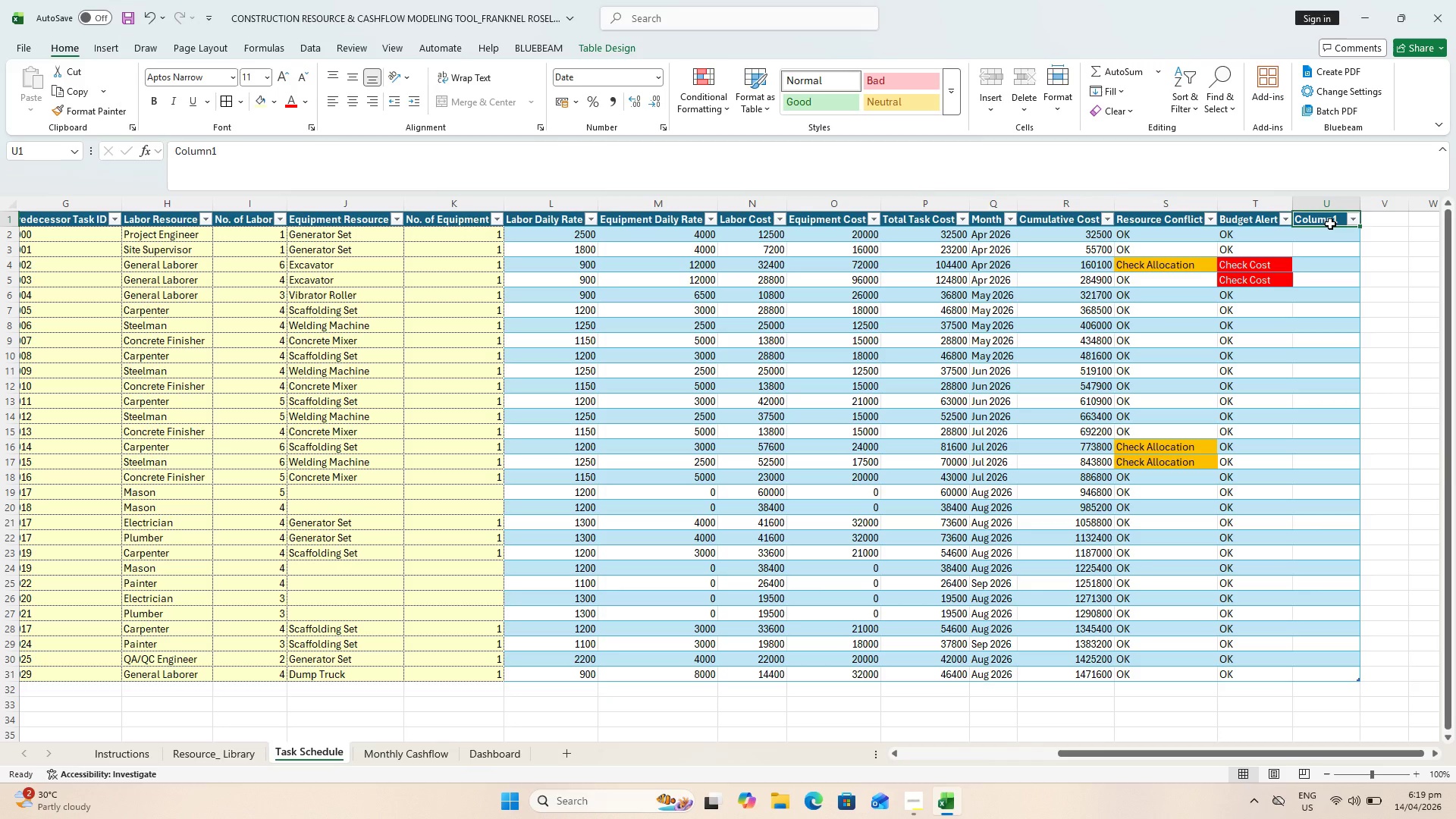 
key(Control+Z)
 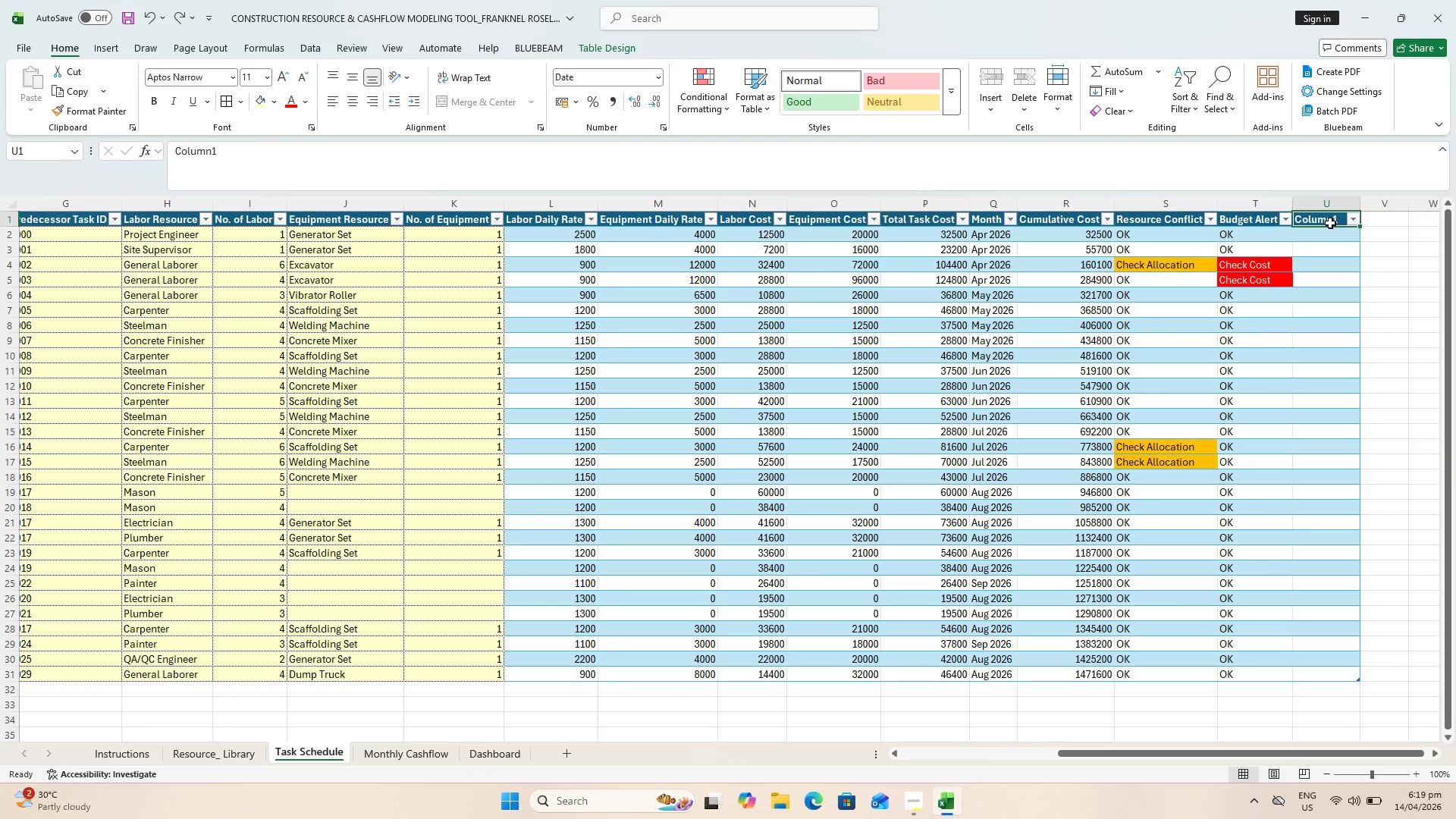 
key(Control+Z)
 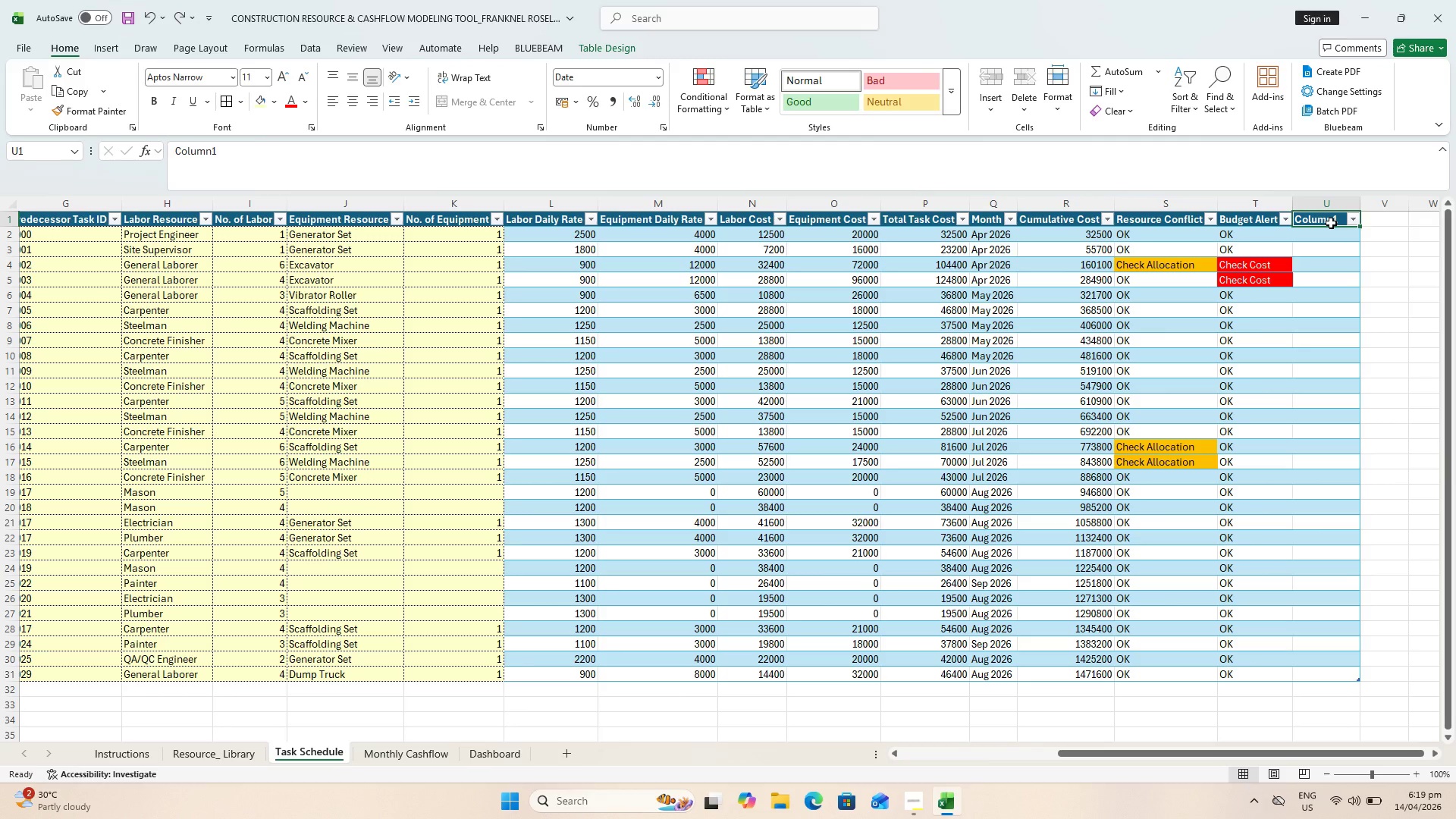 
key(Escape)
 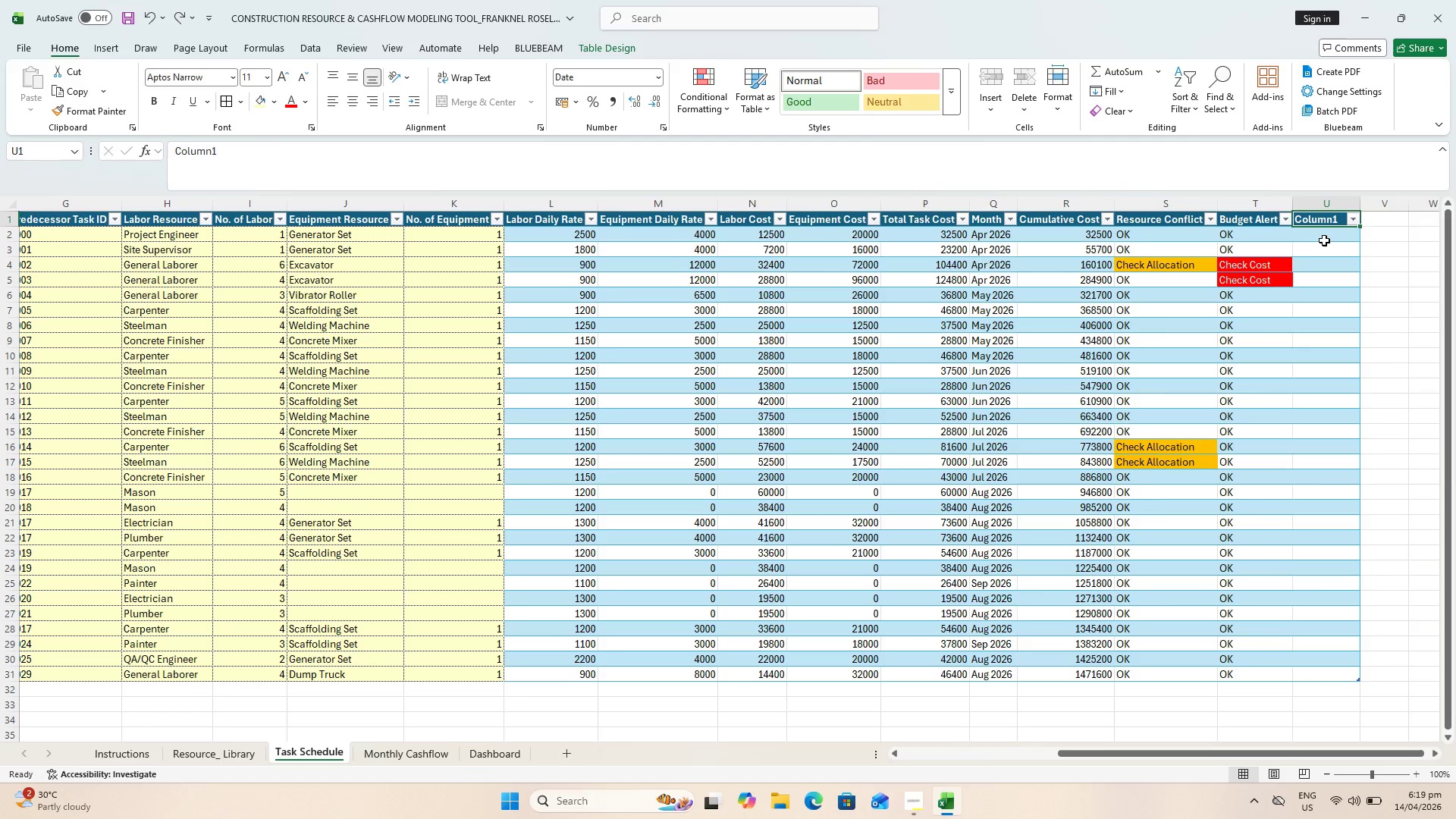 
key(Control+Z)
 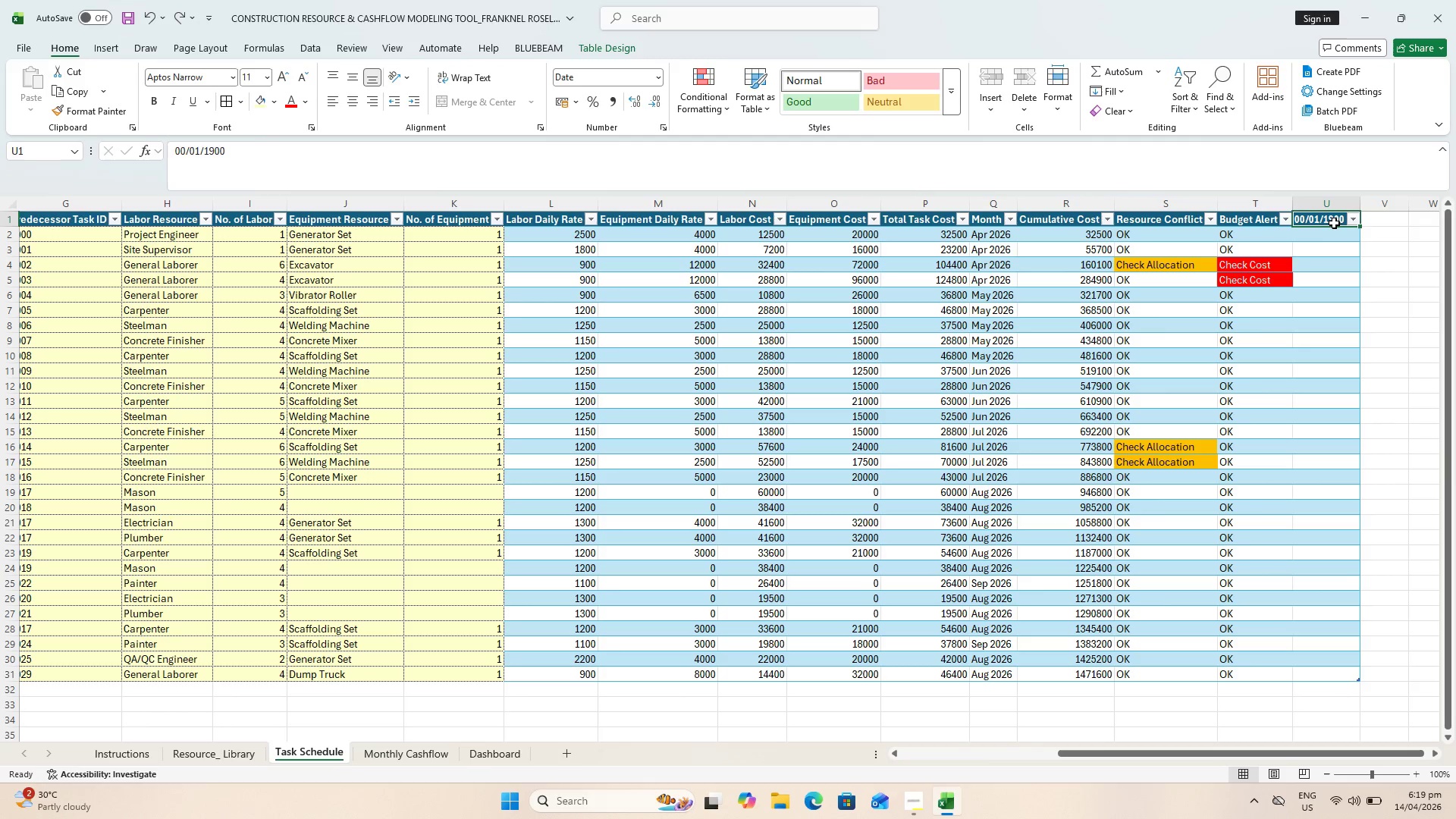 
double_click([1334, 222])
 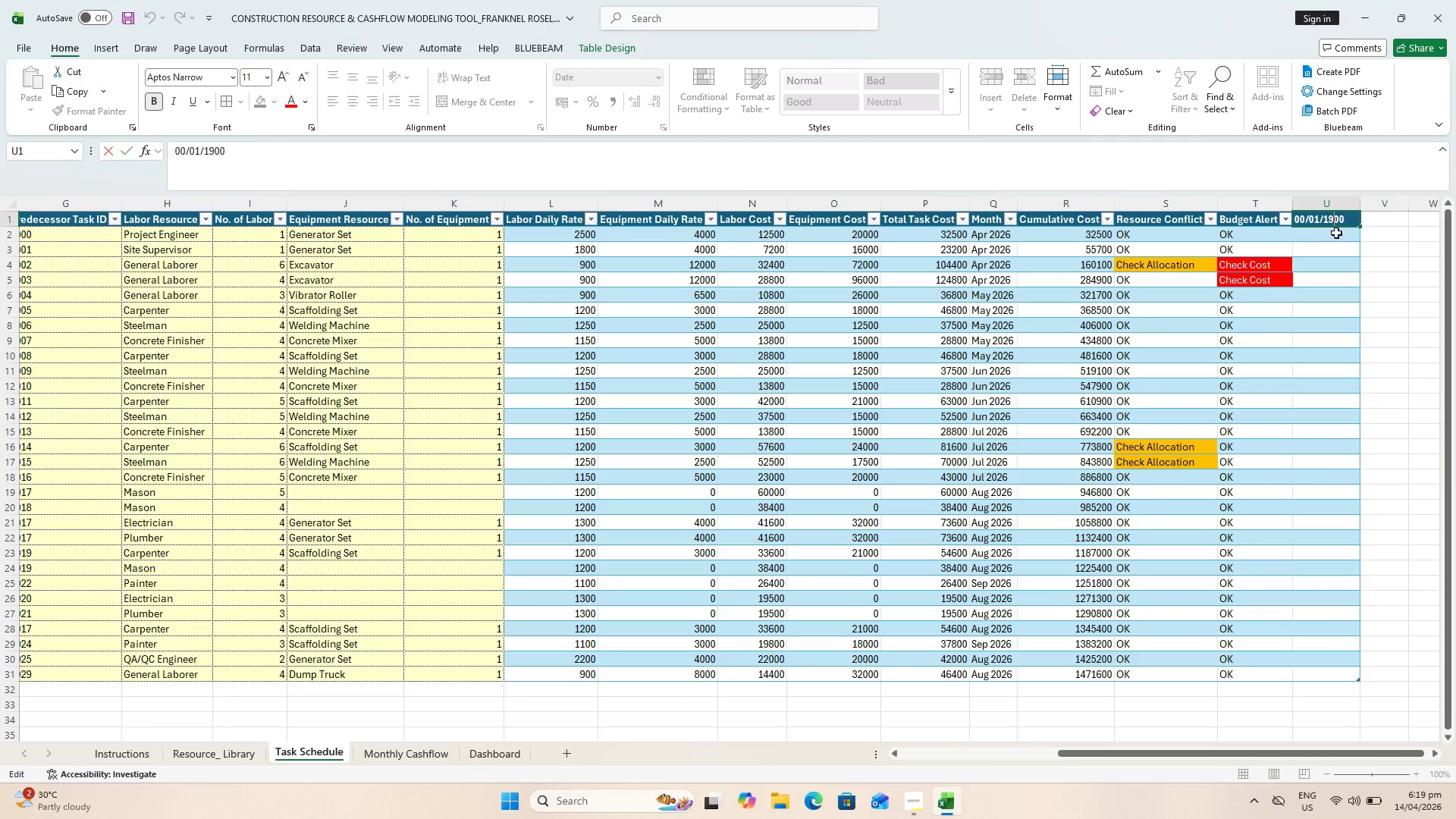 
key(Control+ControlLeft)
 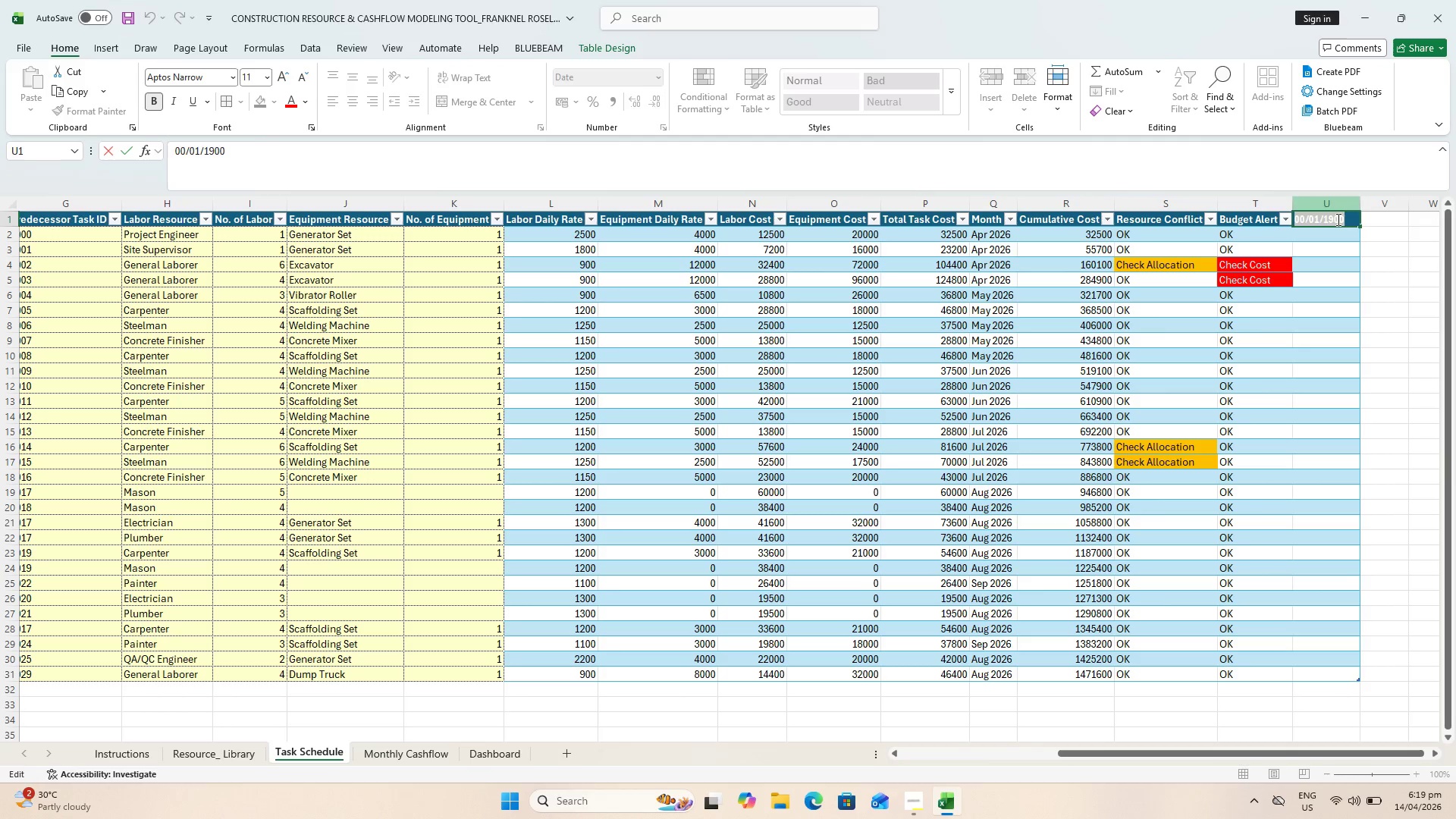 
key(Control+A)
 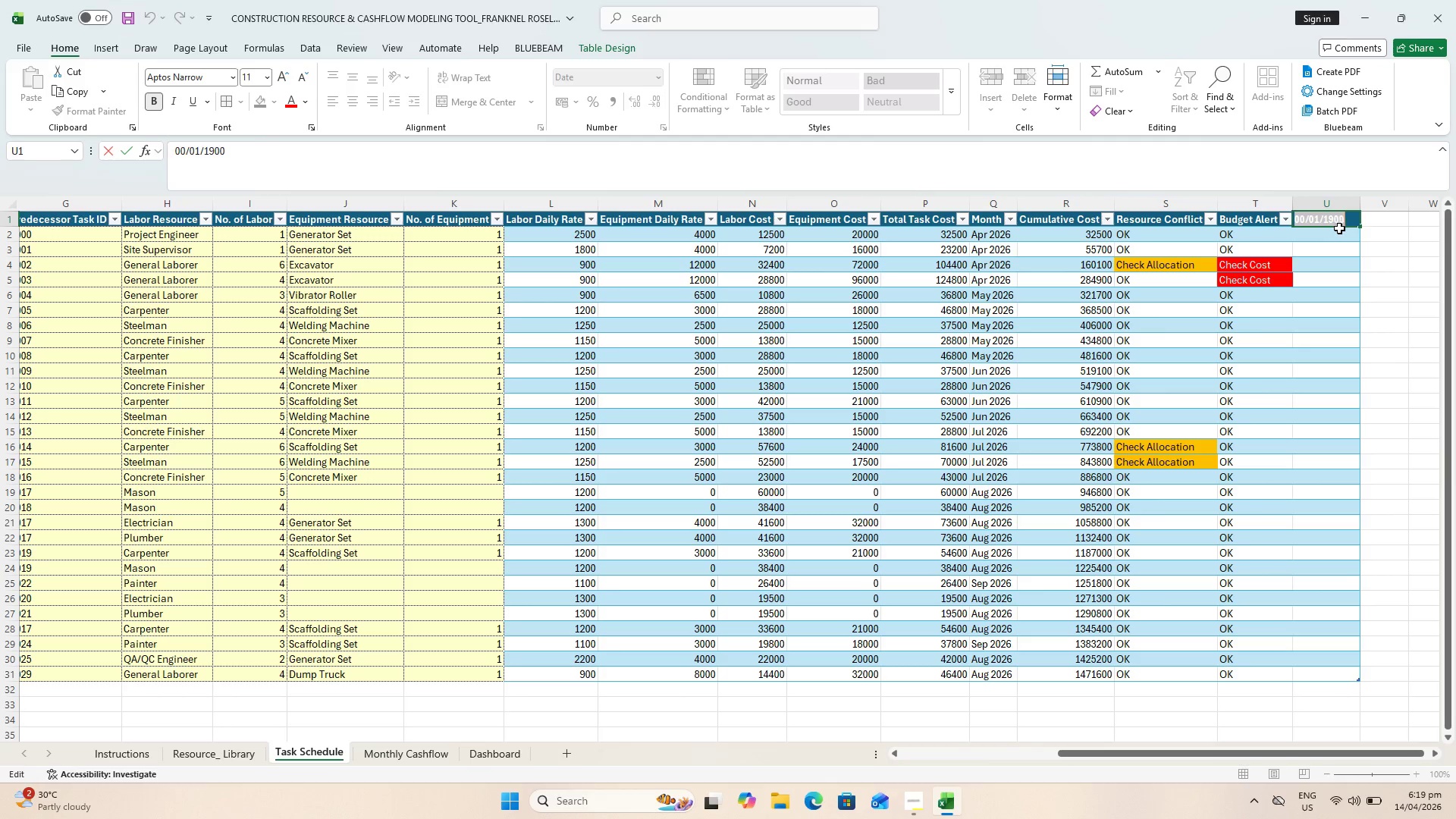 
key(Delete)
 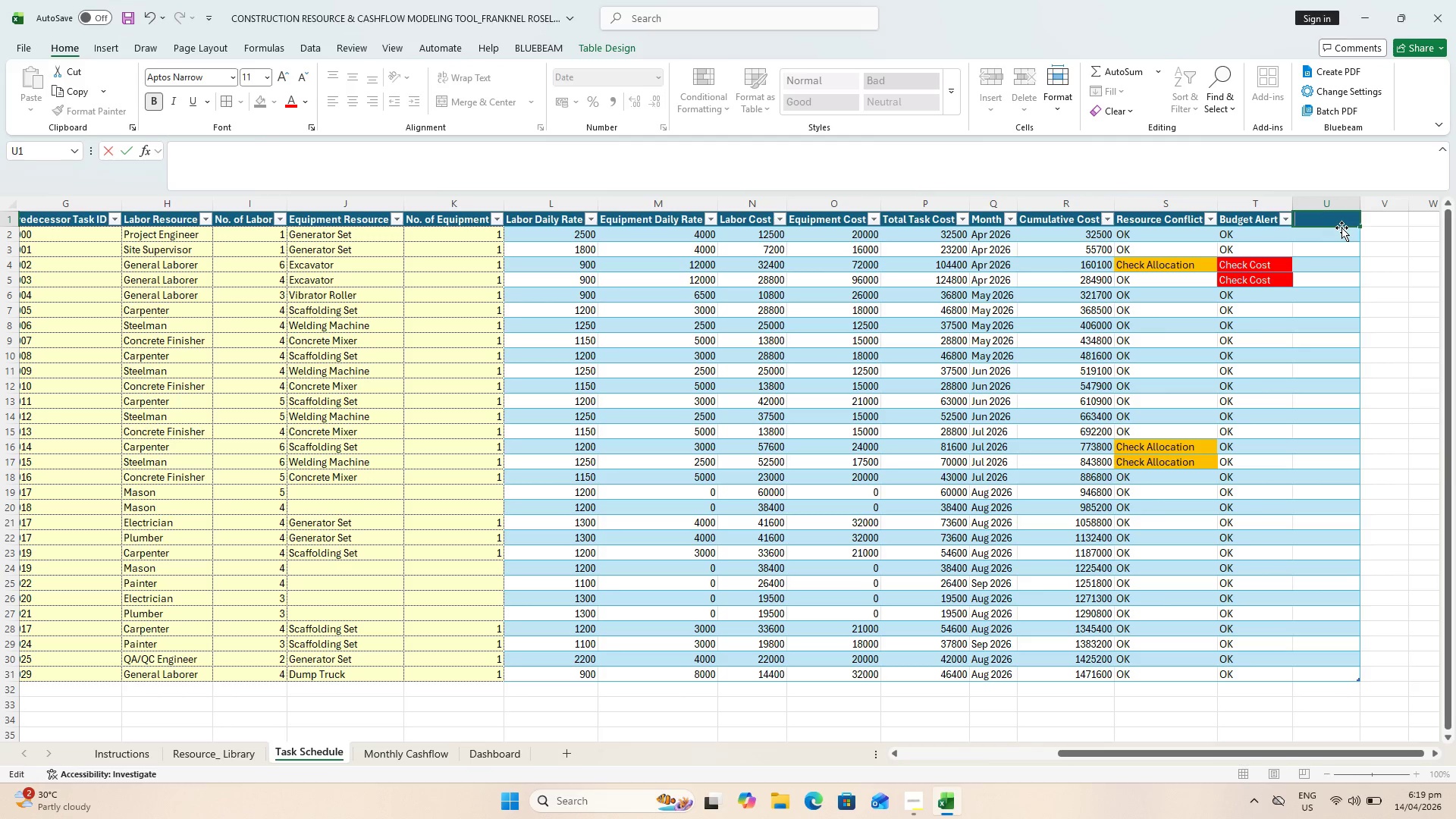 
key(Delete)
 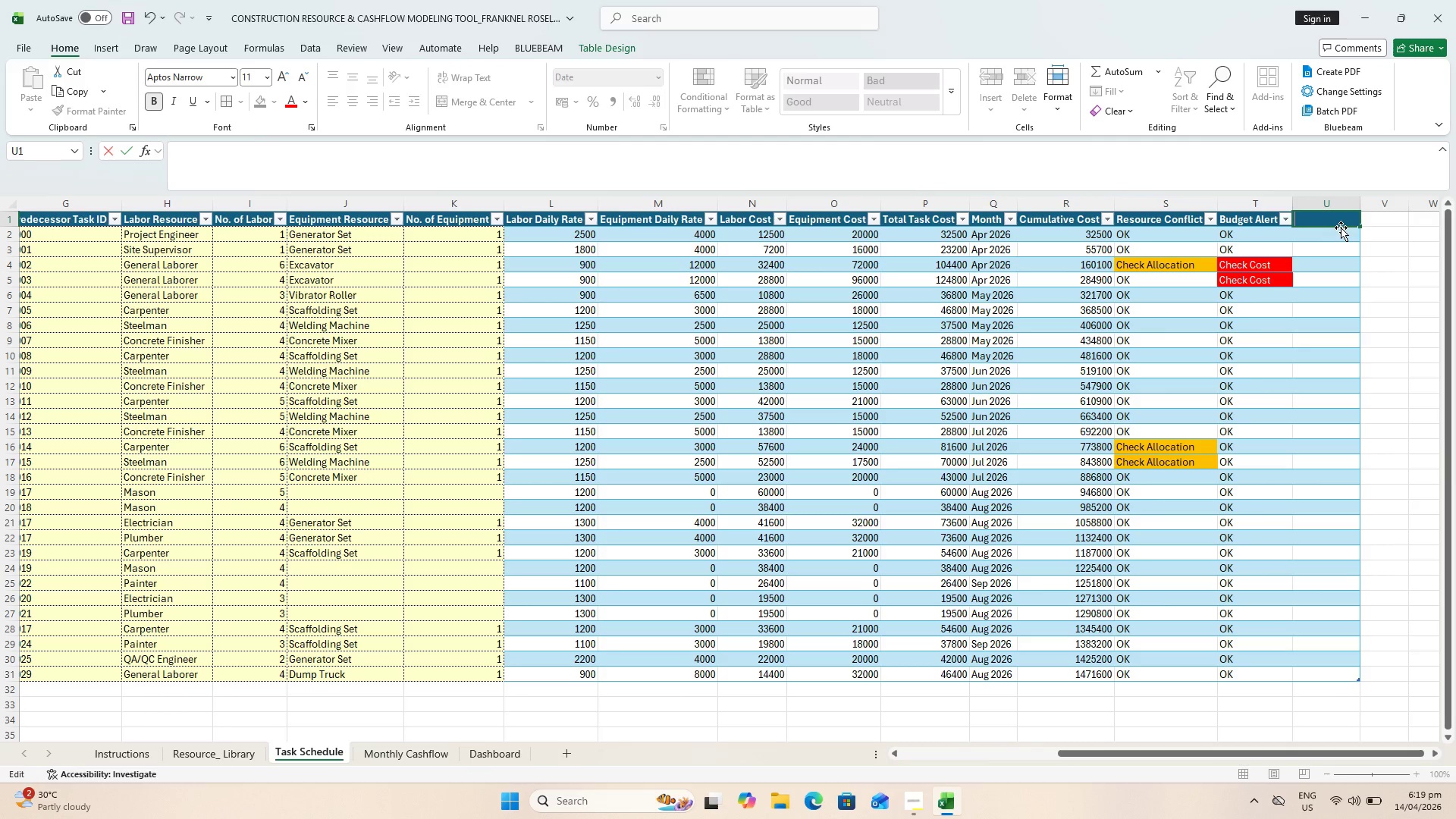 
key(Delete)
 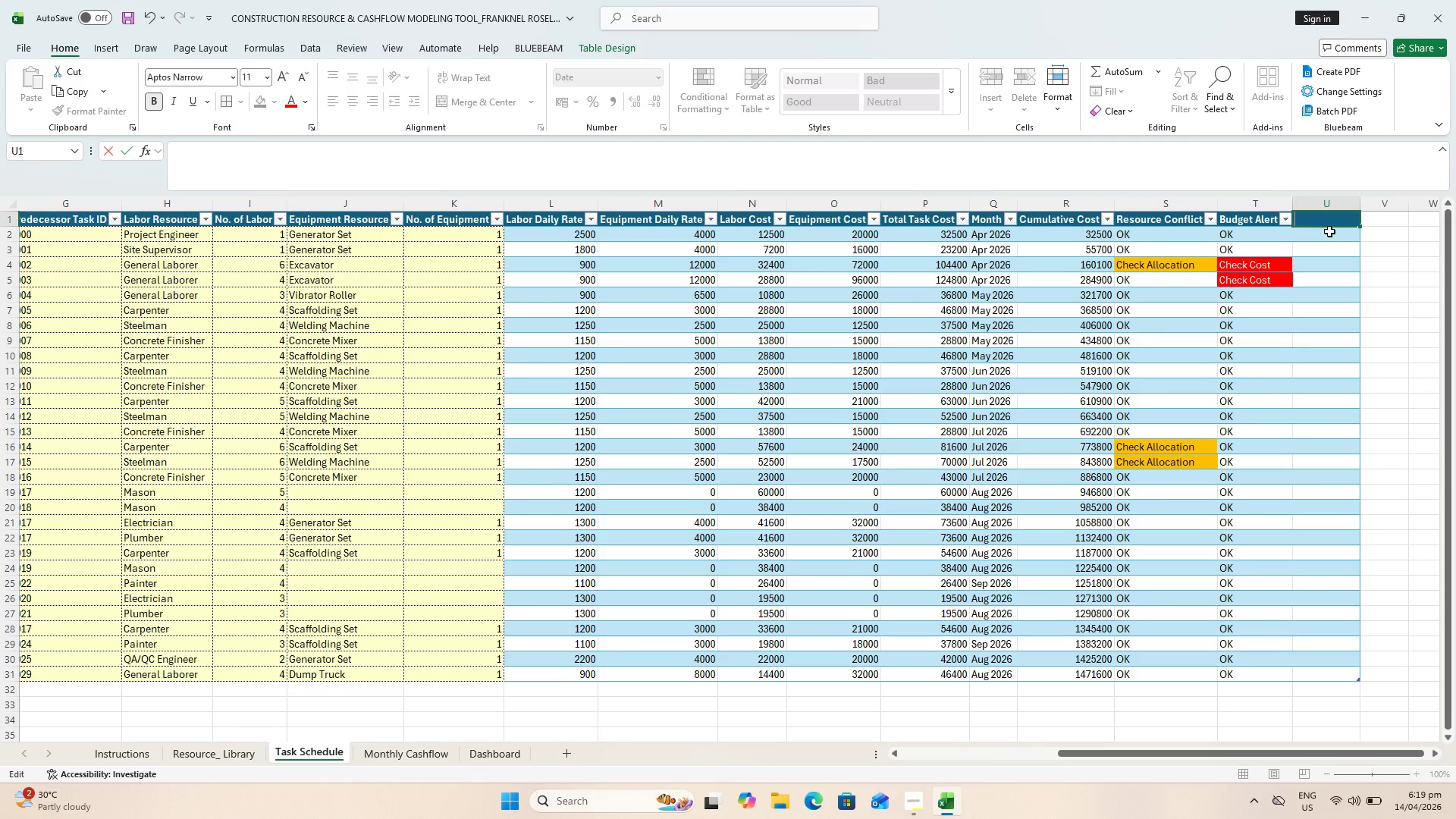 
key(Escape)
 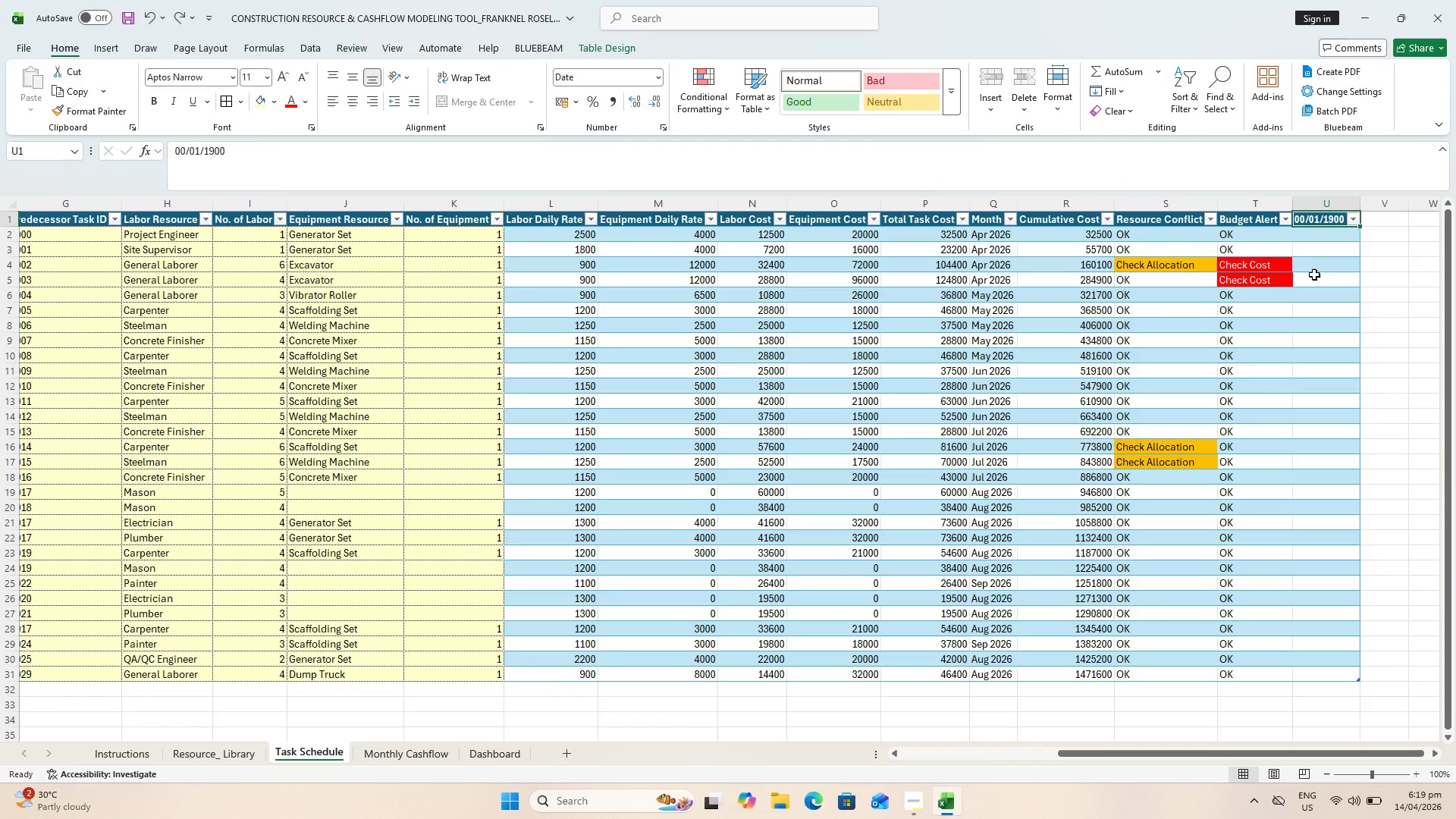 
key(Control+Z)
 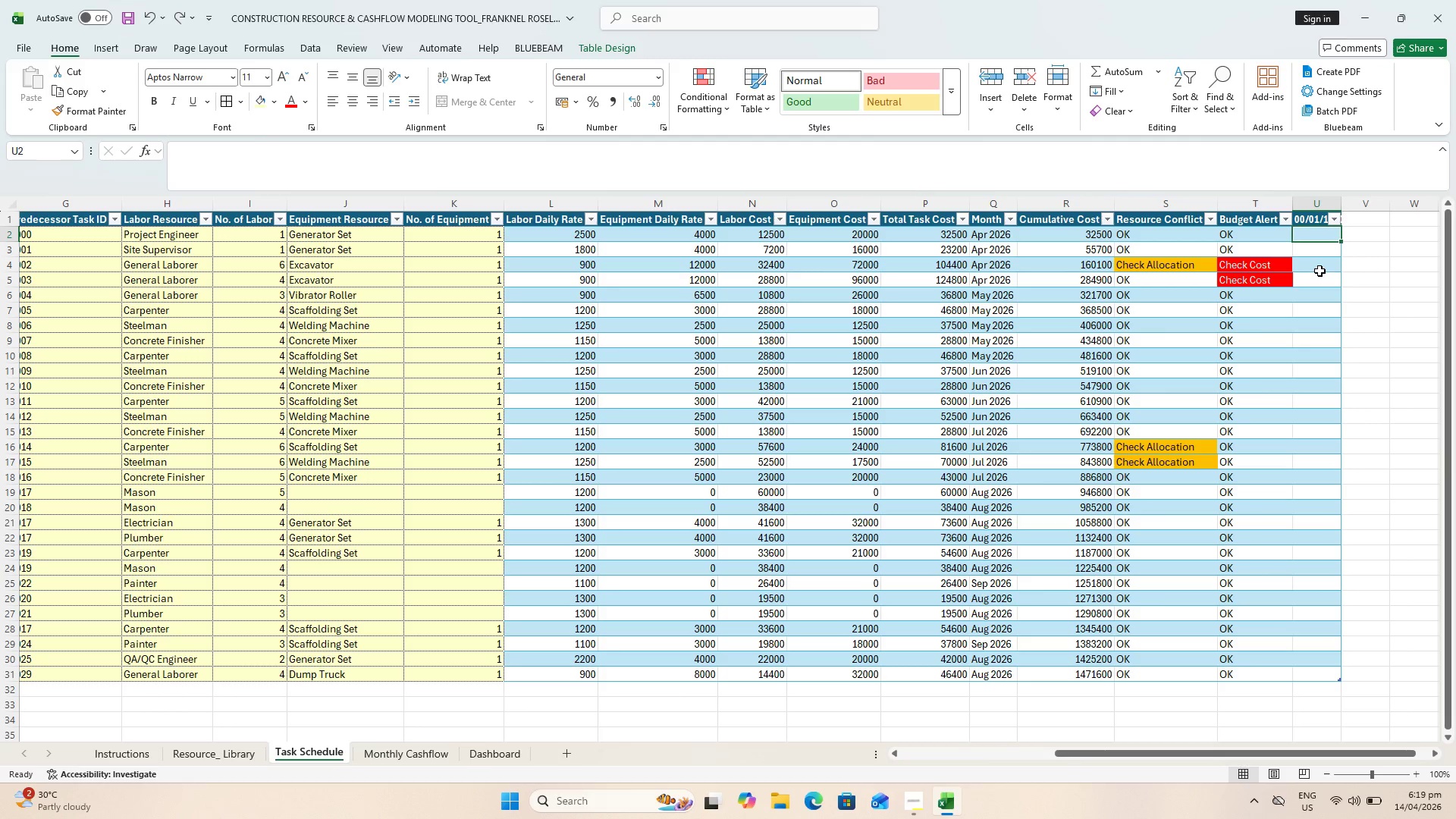 
key(Control+Z)
 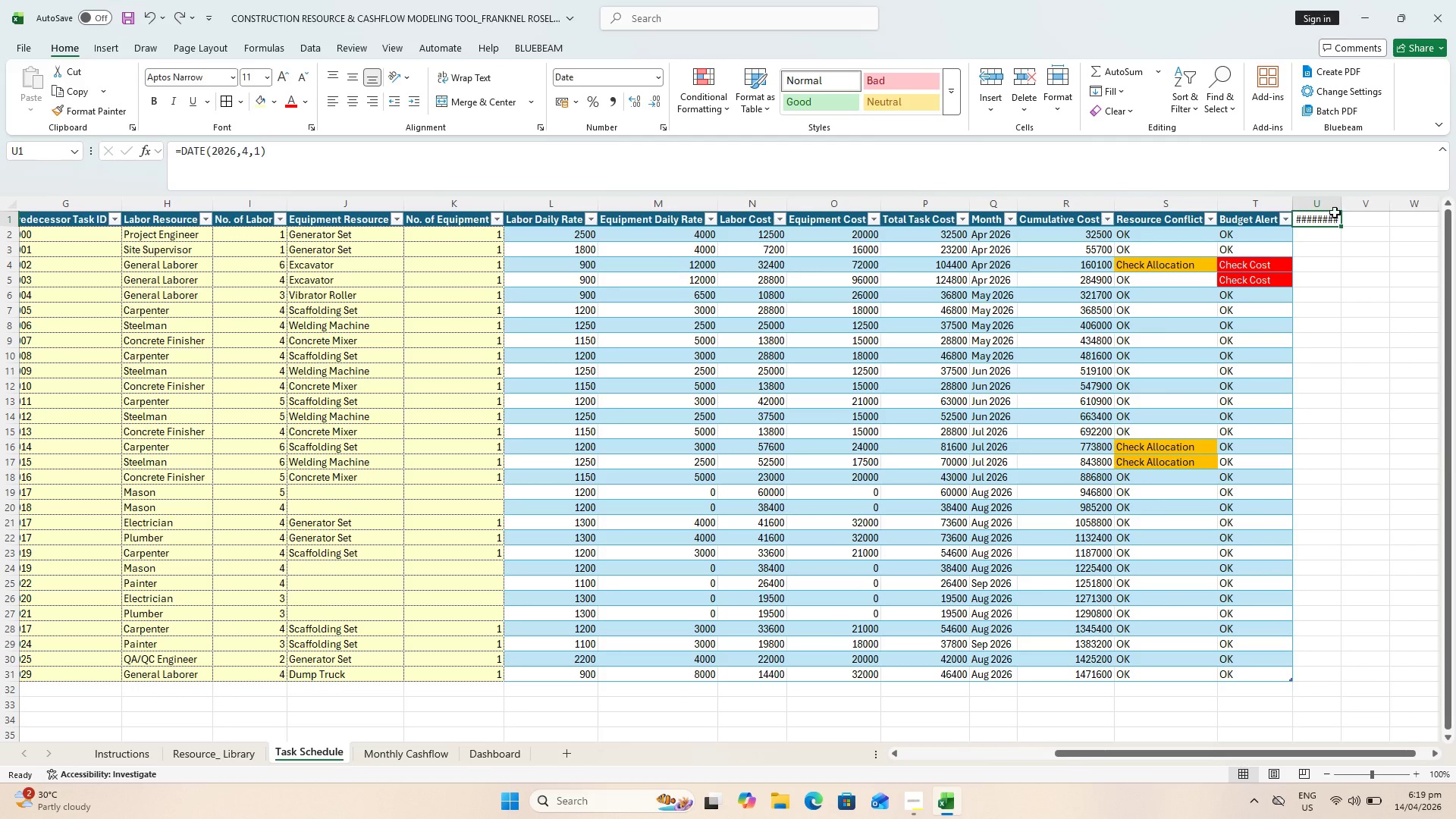 
left_click_drag(start_coordinate=[1342, 203], to_coordinate=[1365, 199])
 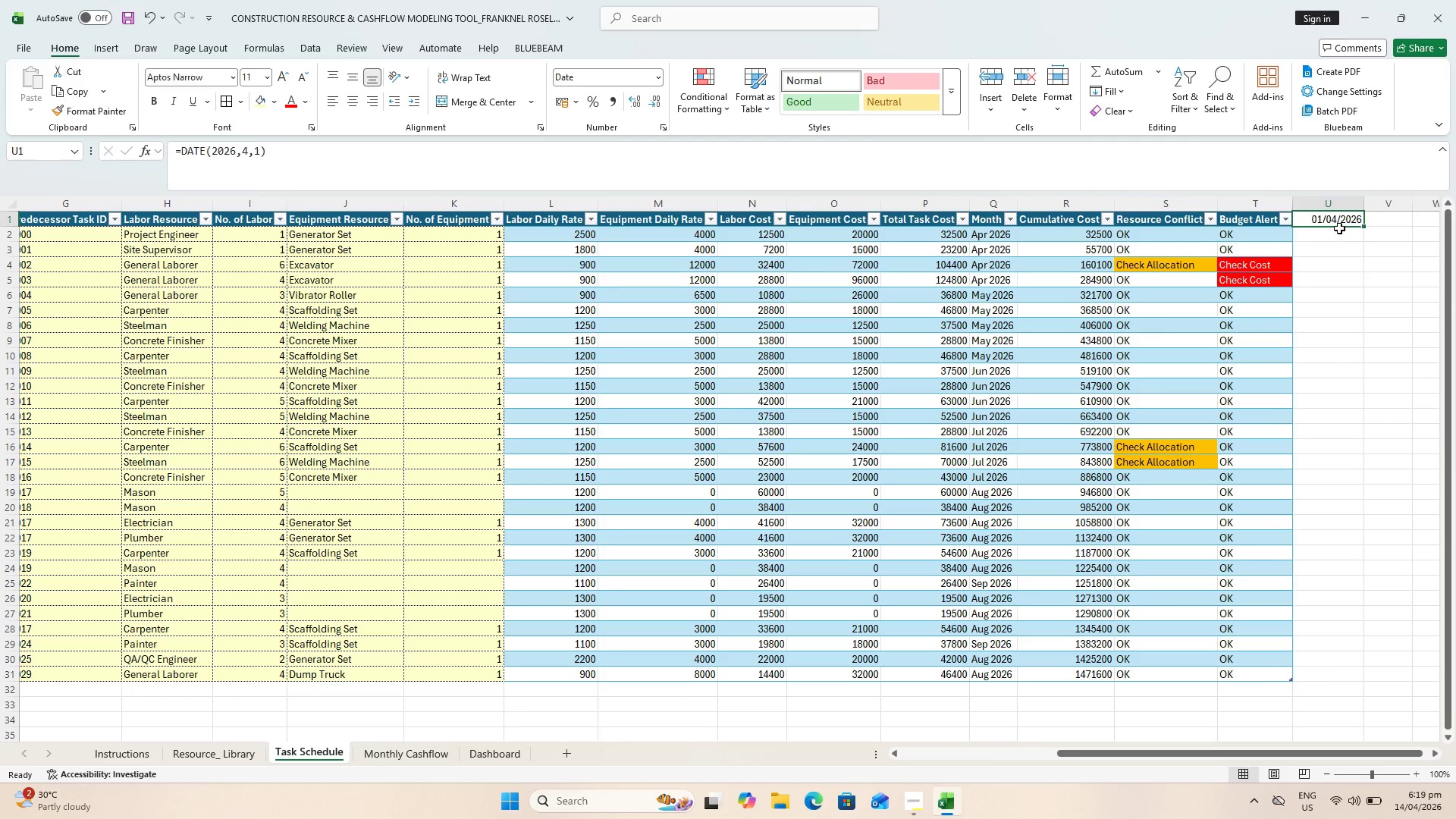 
wait(6.3)
 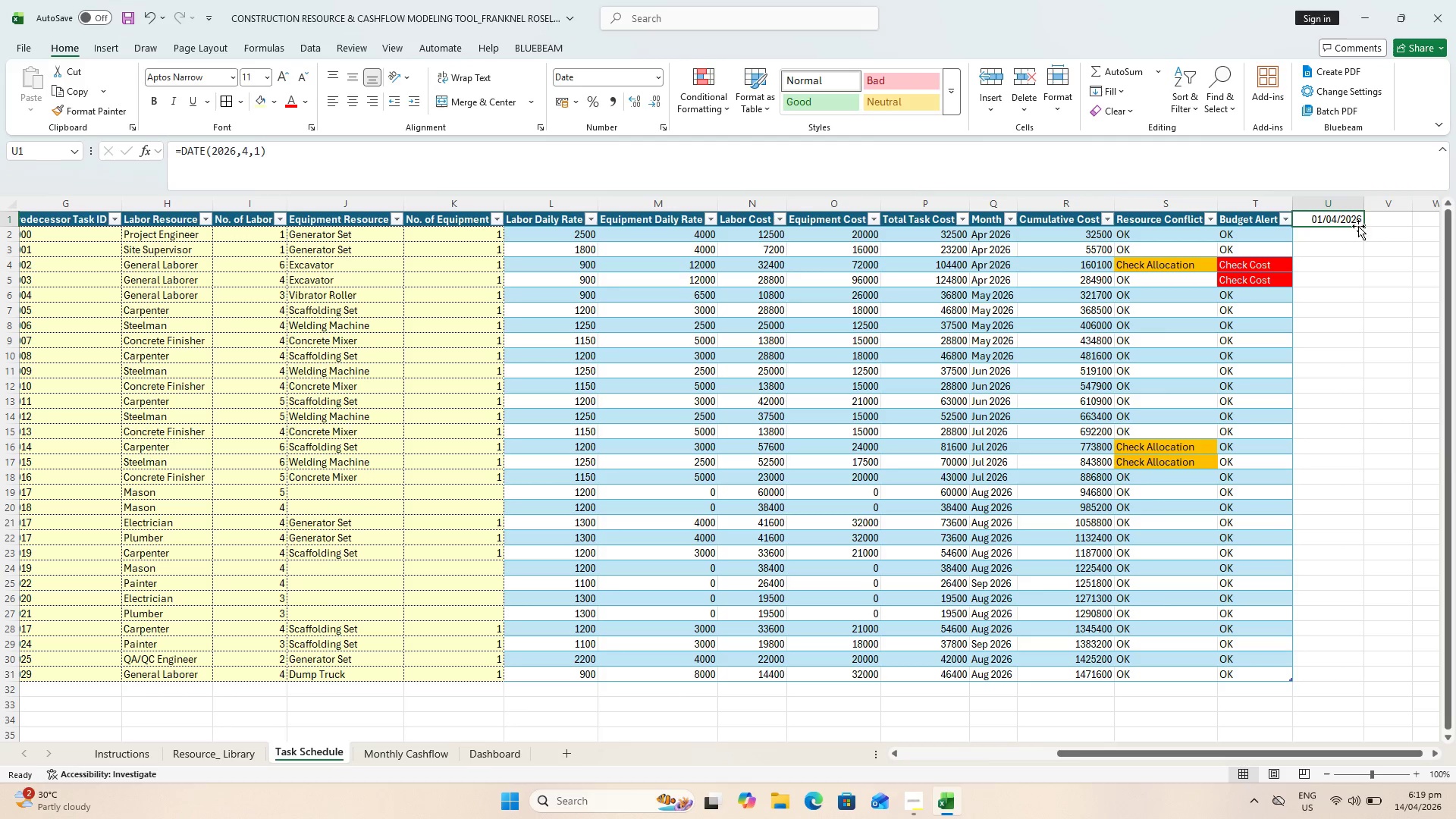 
left_click([1380, 221])
 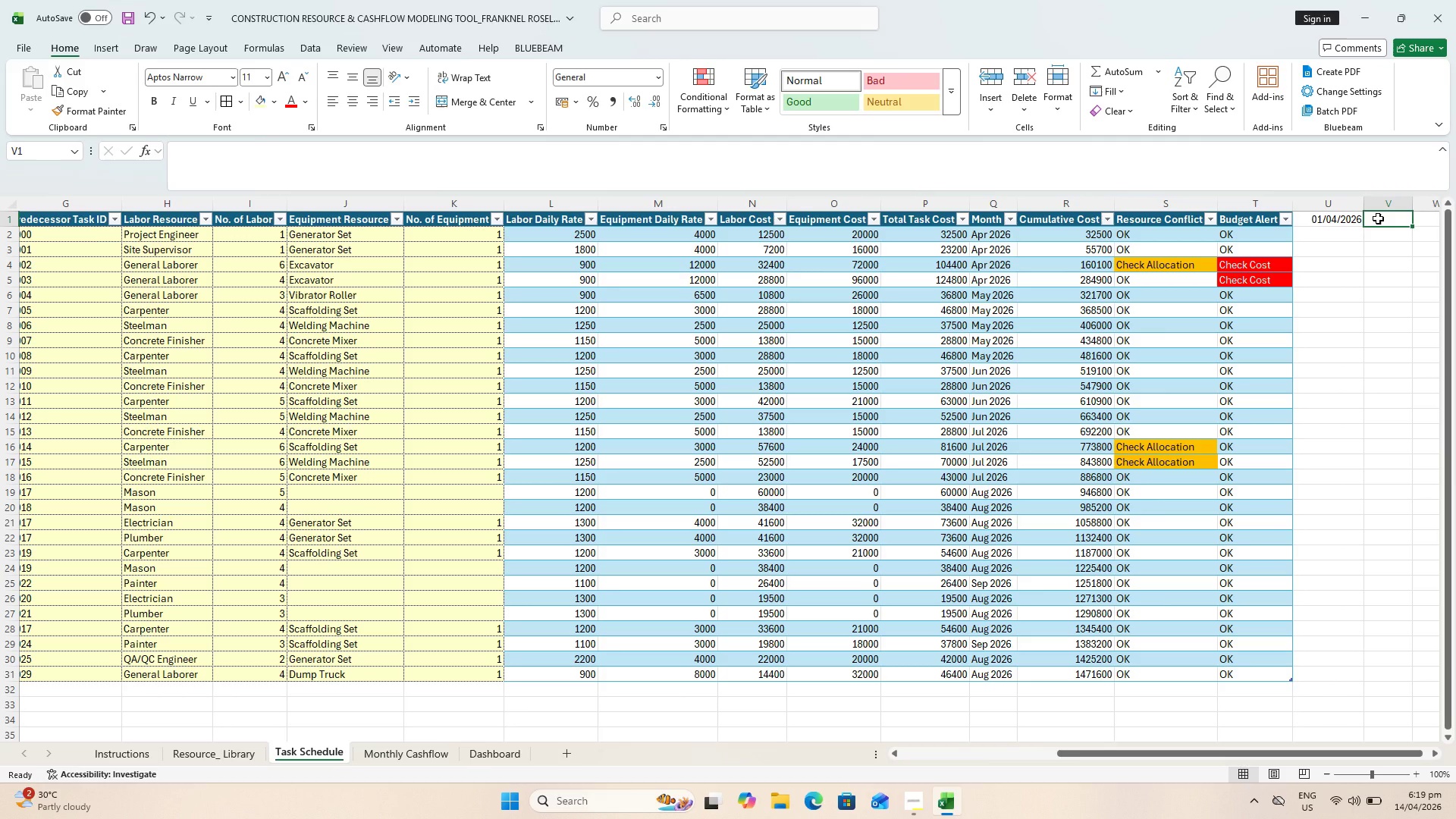 
key(Equal)
 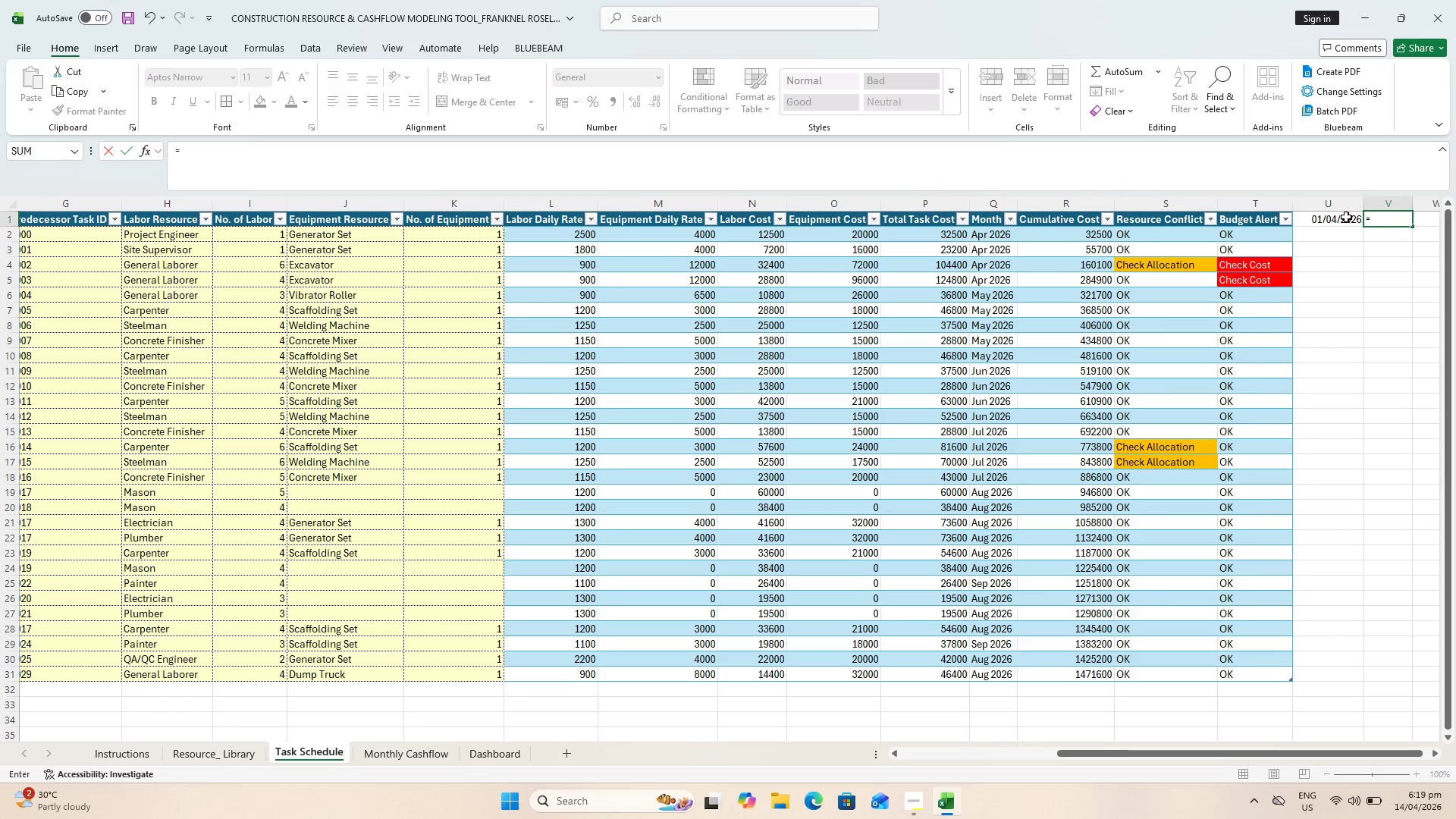 
left_click([1345, 218])
 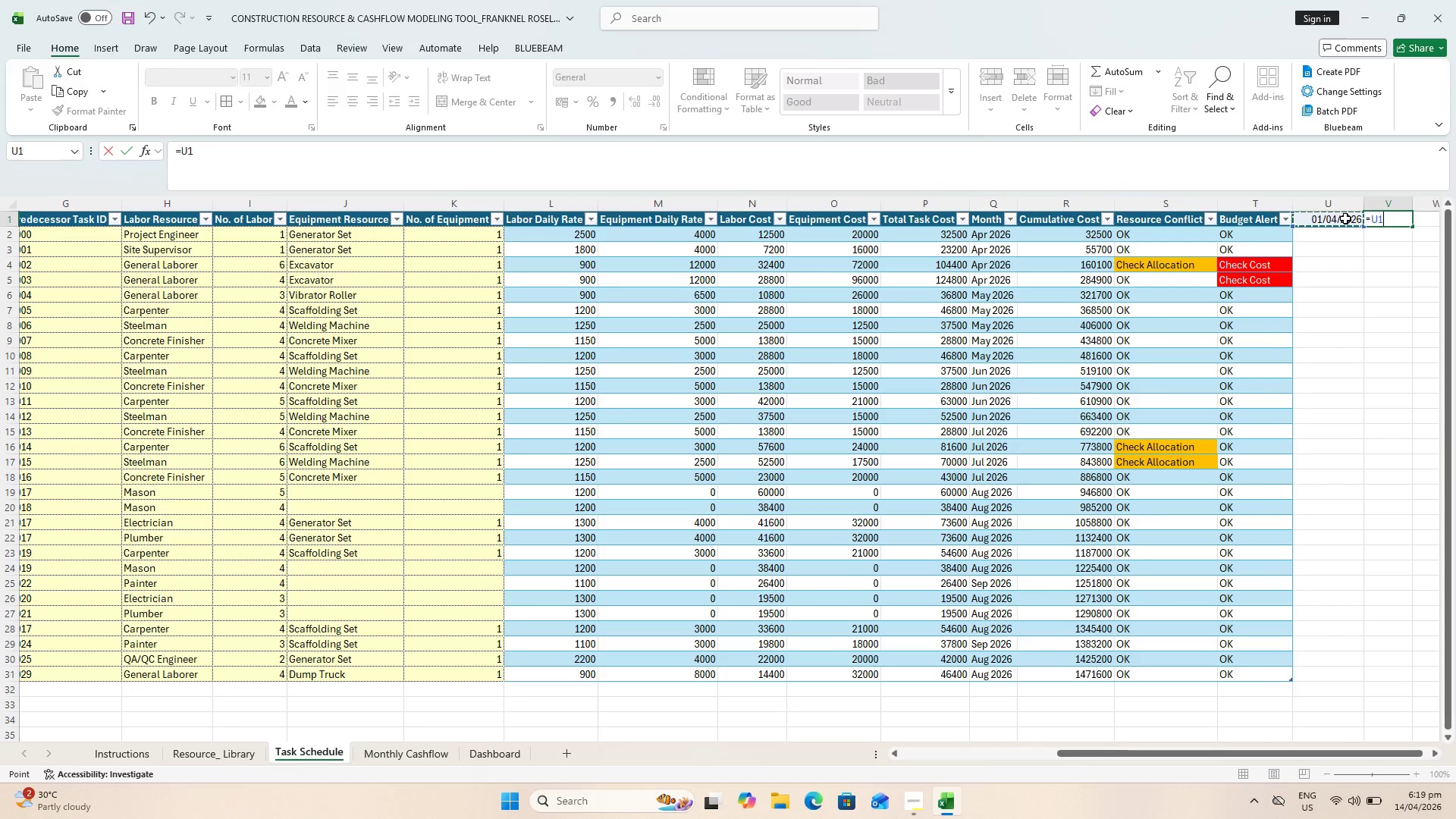 
key(Enter)
 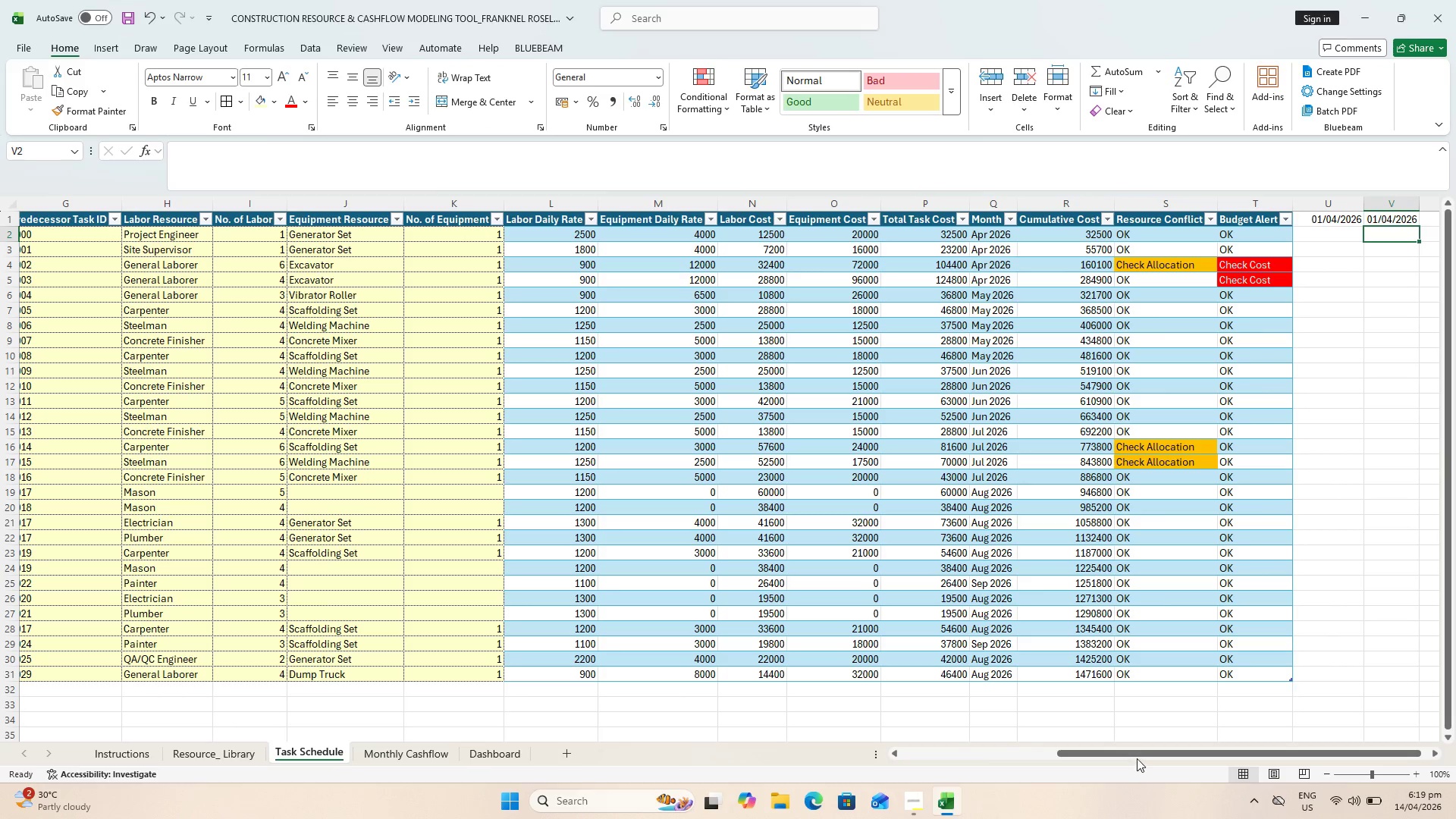 
left_click_drag(start_coordinate=[1137, 754], to_coordinate=[1242, 723])
 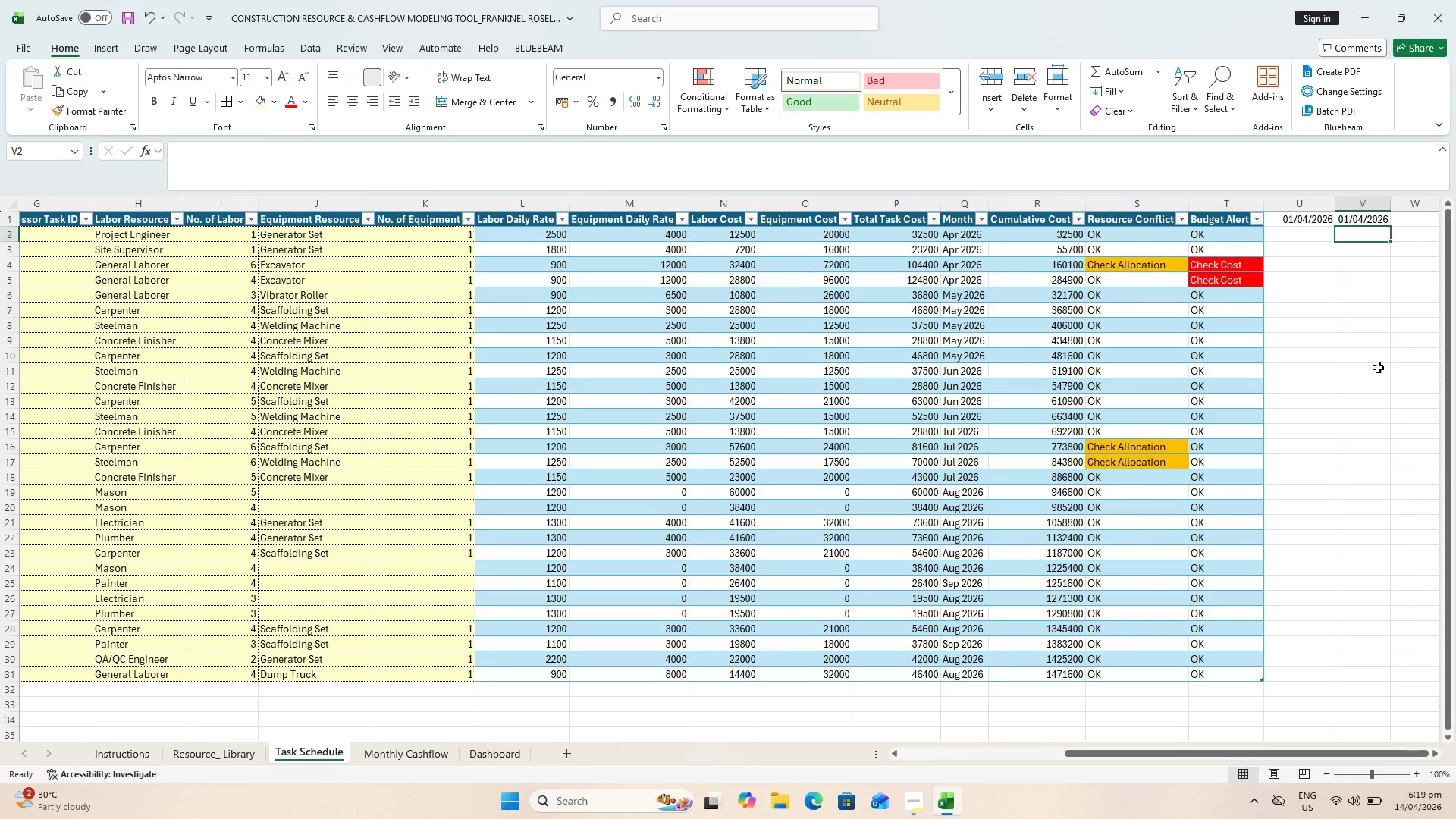 
left_click([1364, 218])
 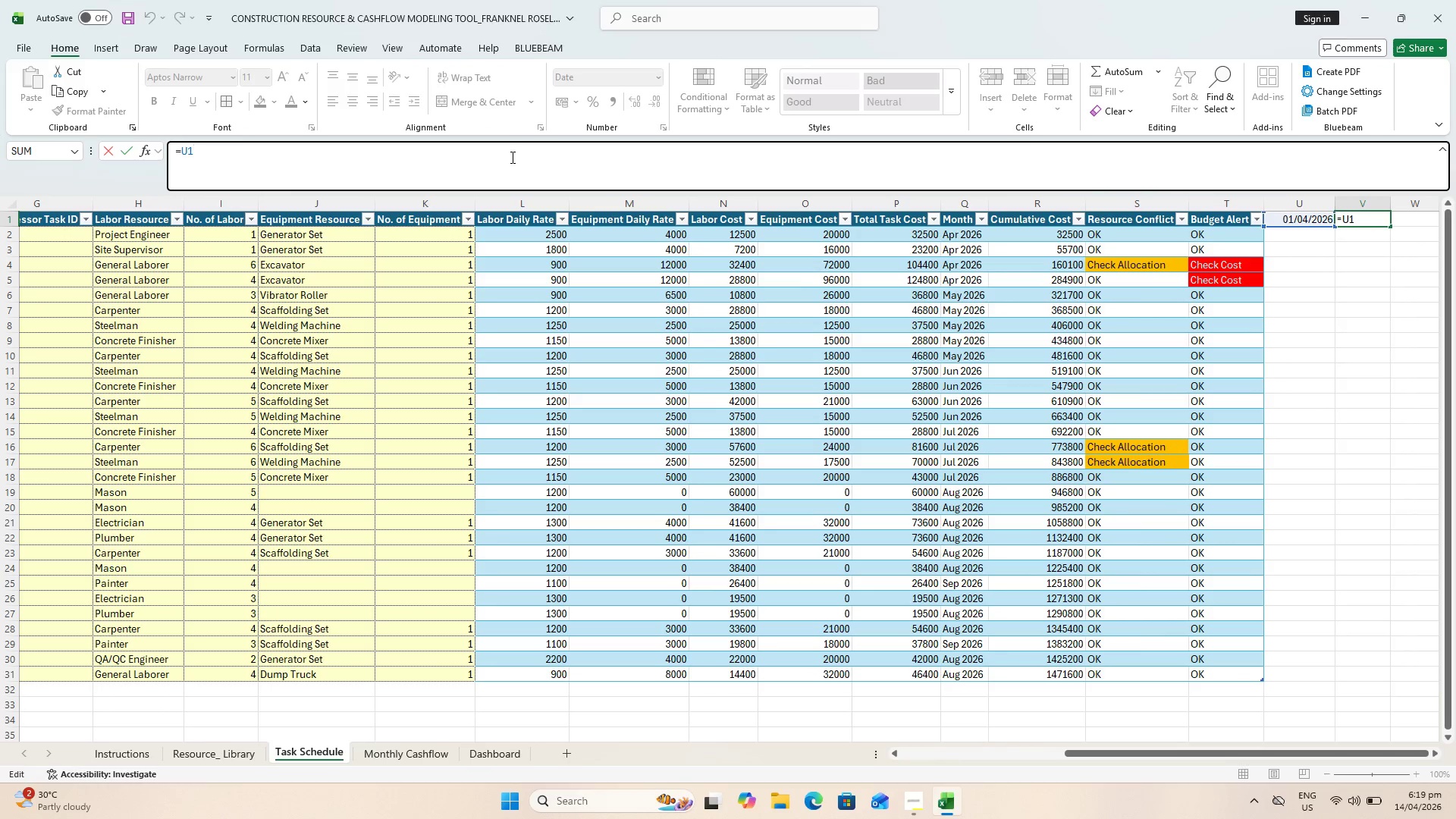 
key(Shift+Equal)
 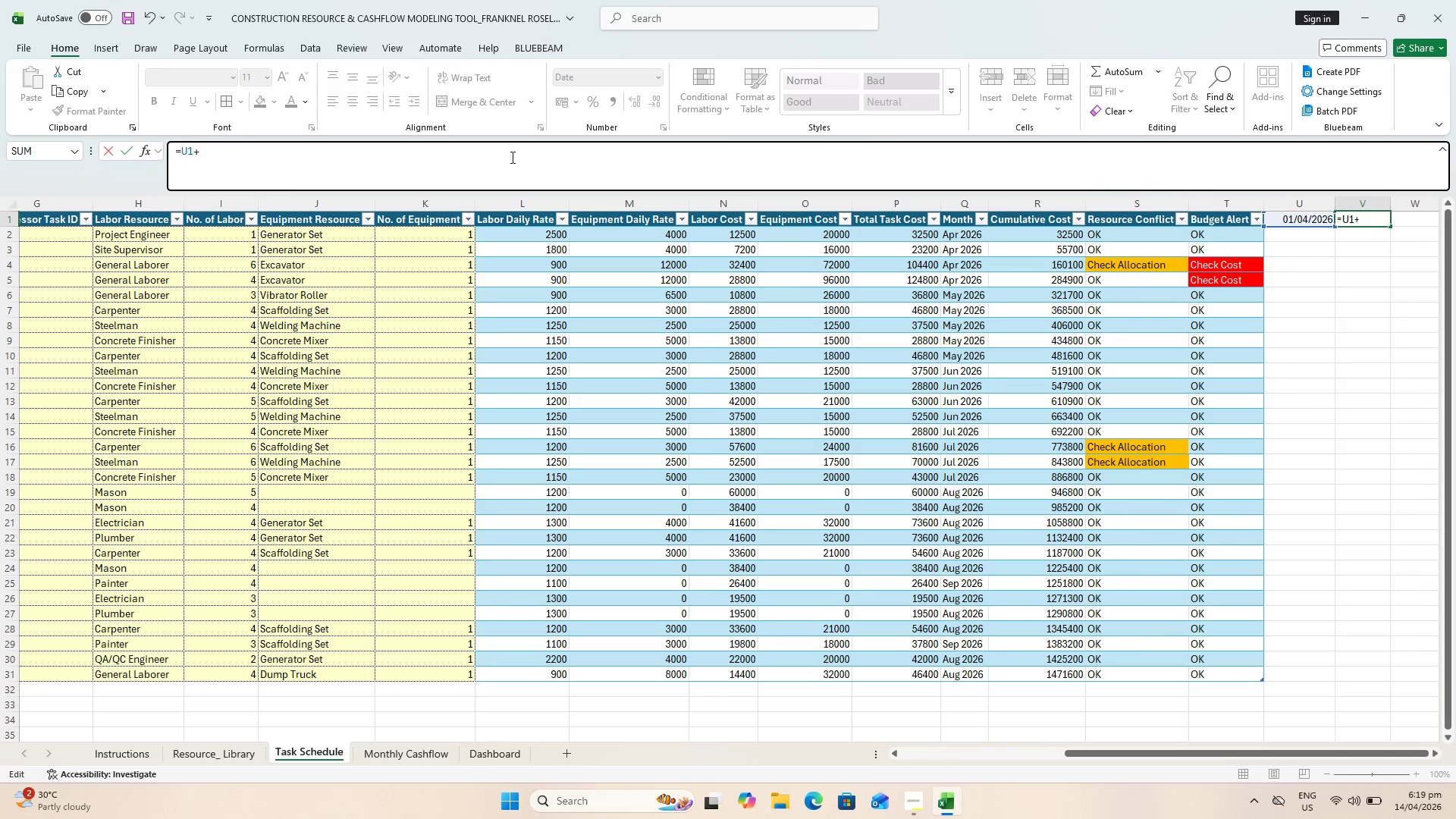 
key(1)
 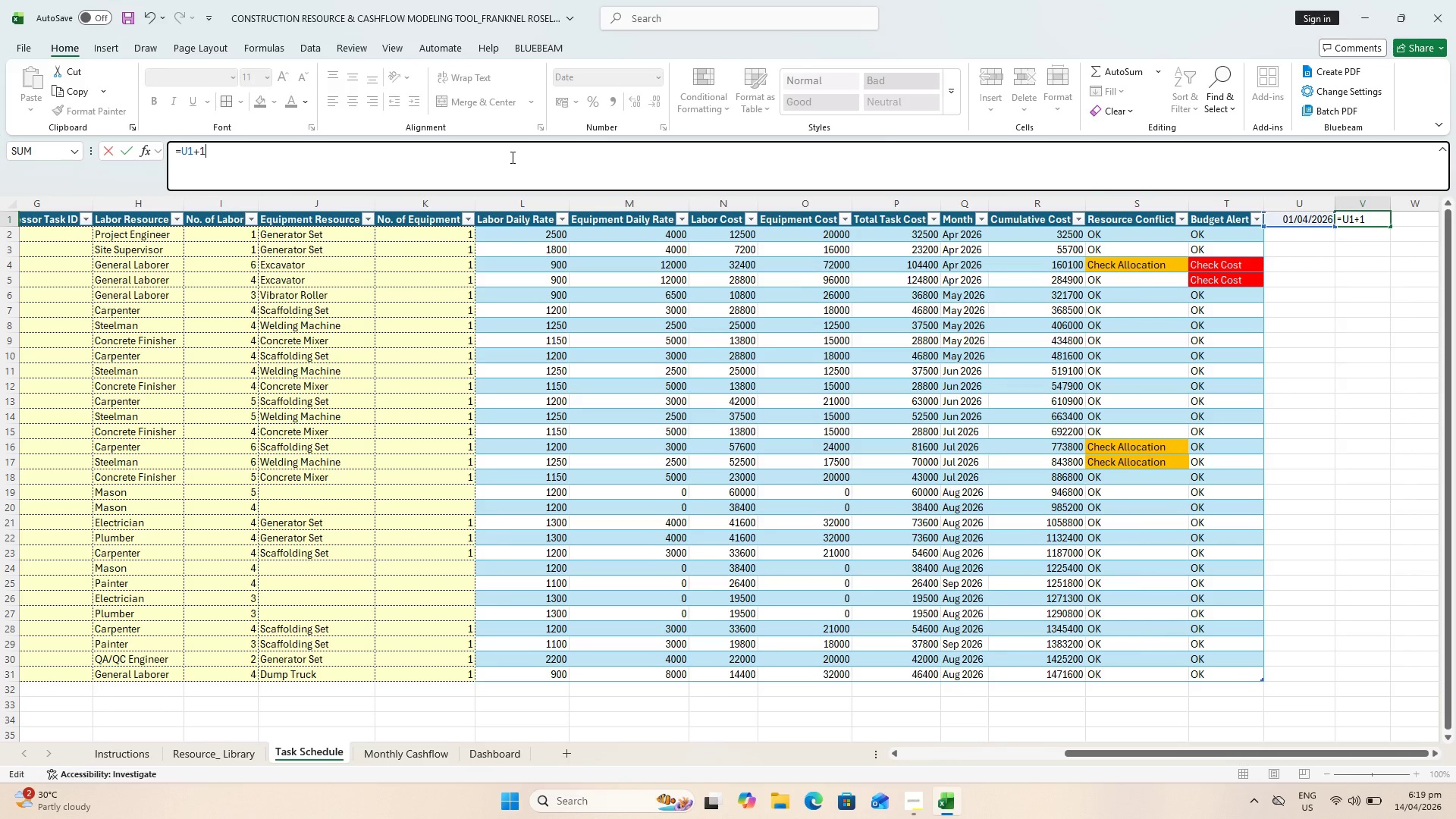 
key(Enter)
 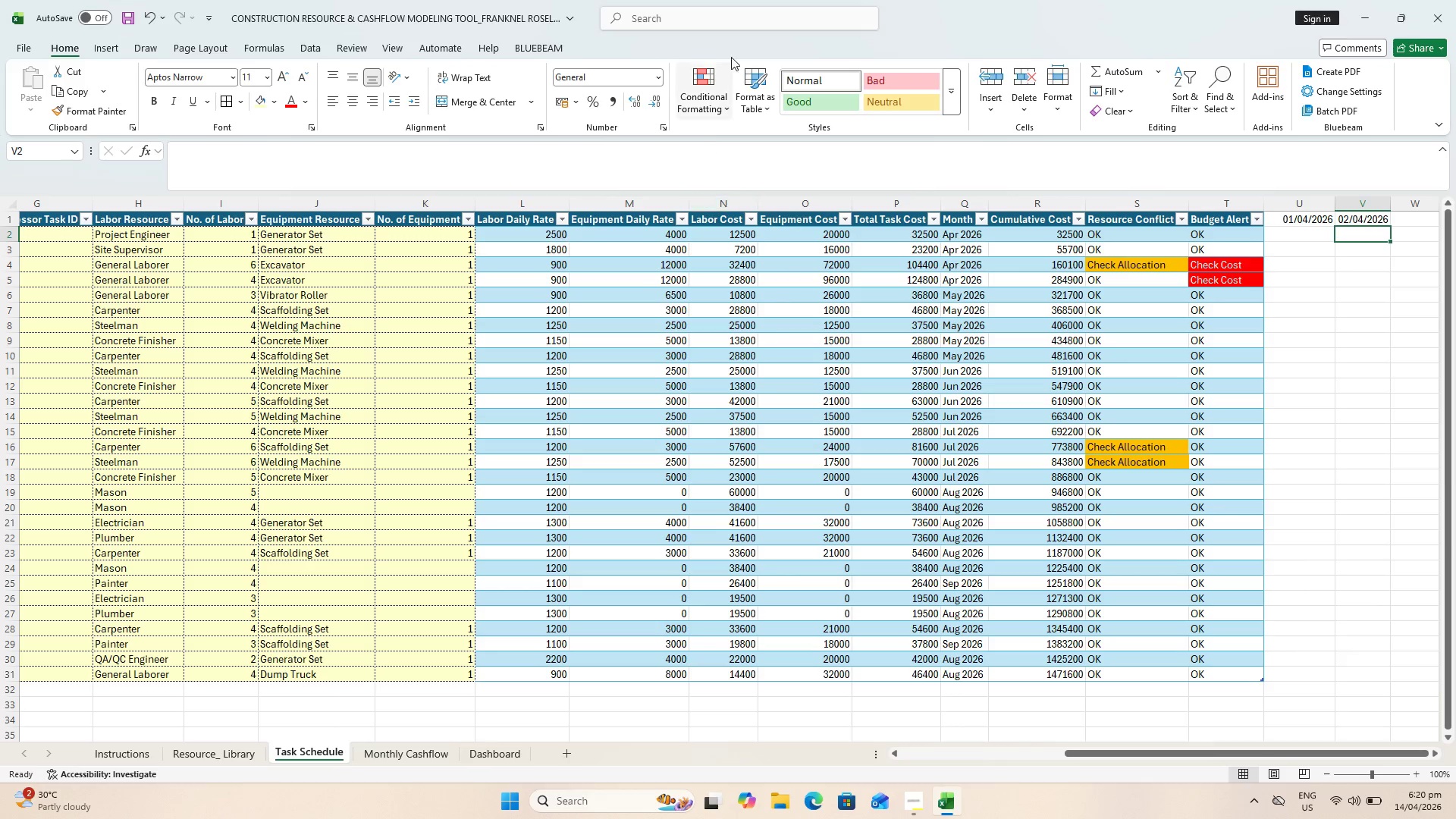 
wait(14.97)
 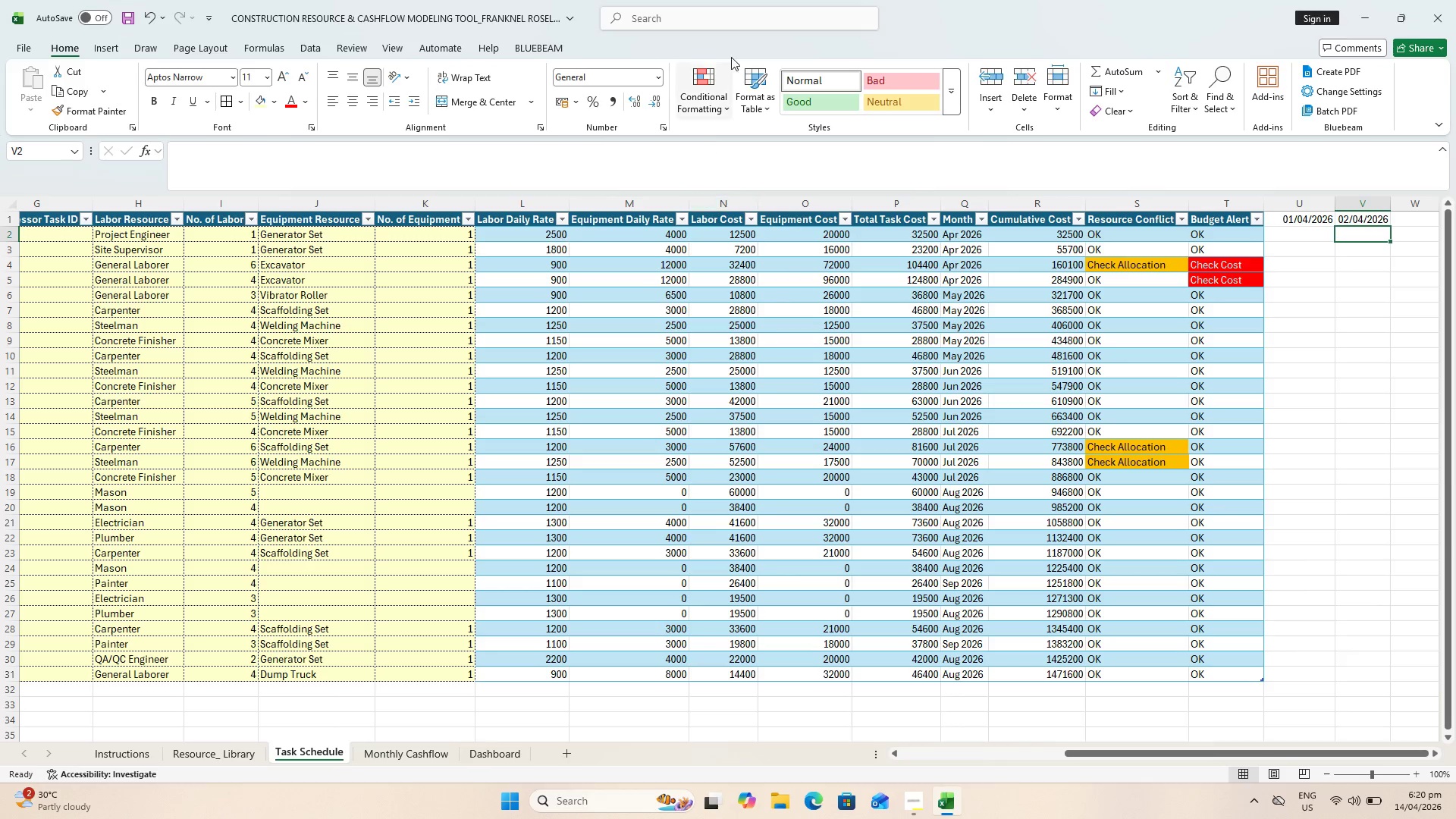 
left_click([1342, 218])
 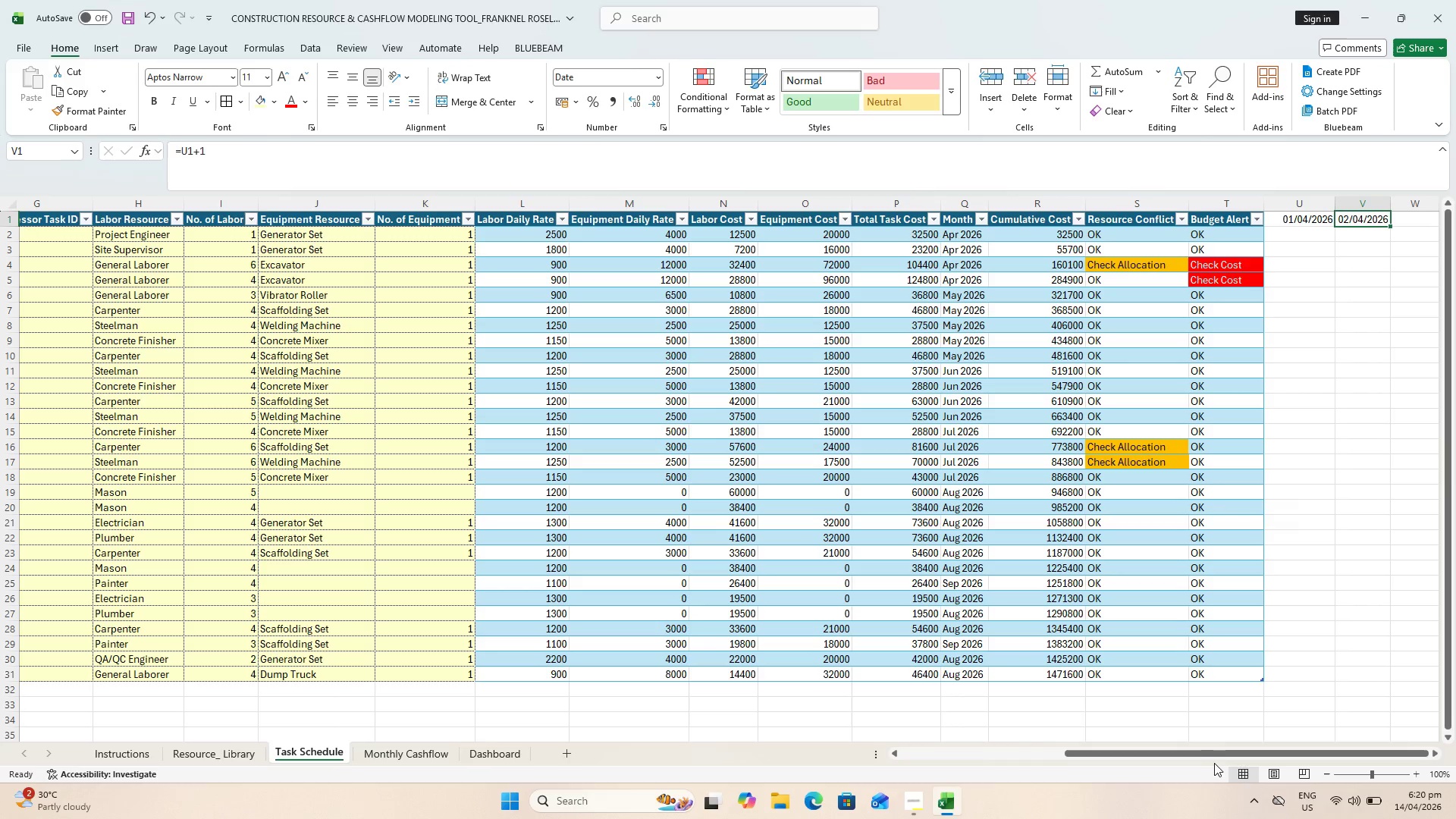 
left_click([1213, 750])
 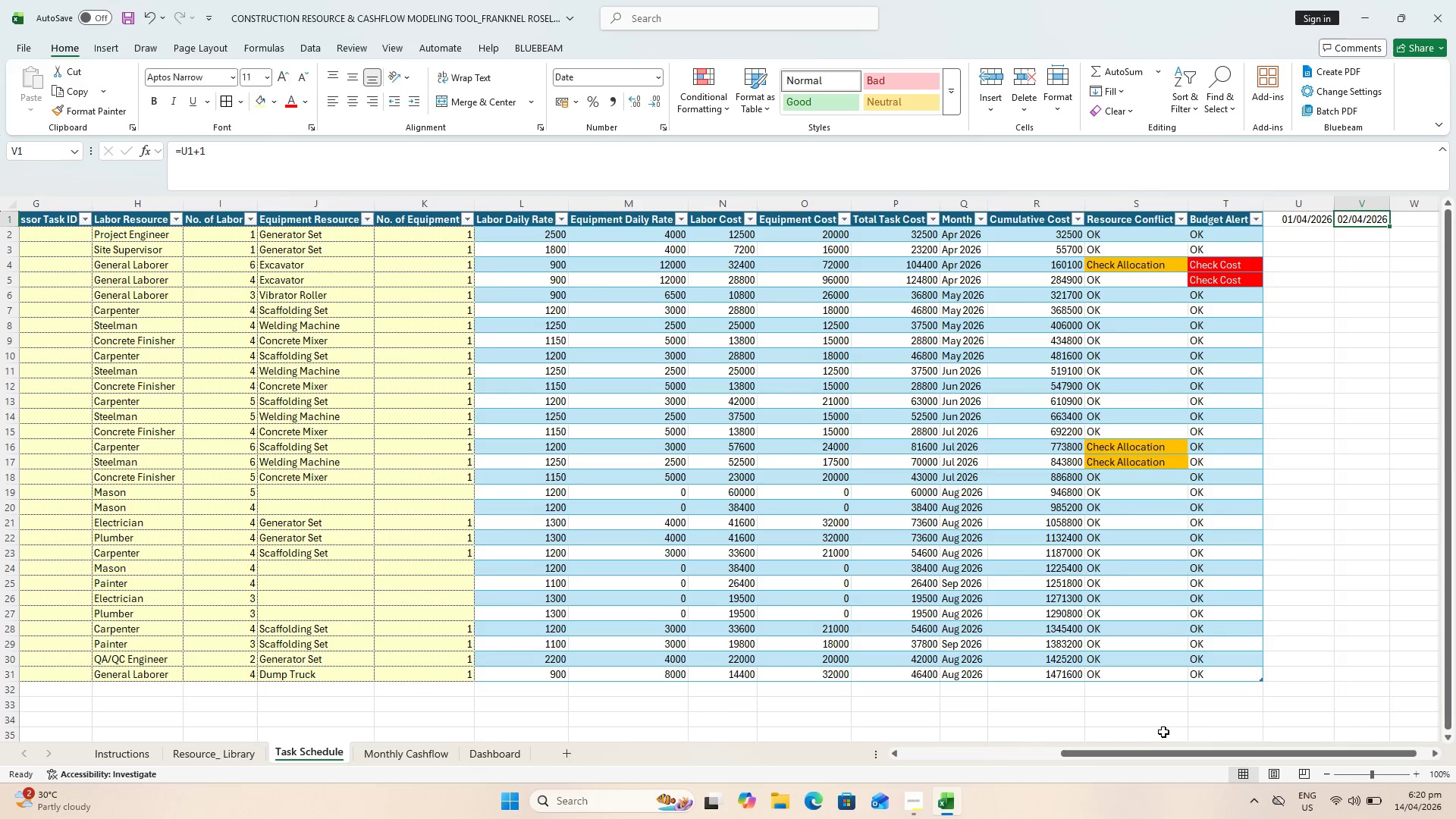 
hold_key(key=ControlLeft, duration=1.16)
scroll: coordinate [1121, 699], scroll_direction: down, amount: 1.0
 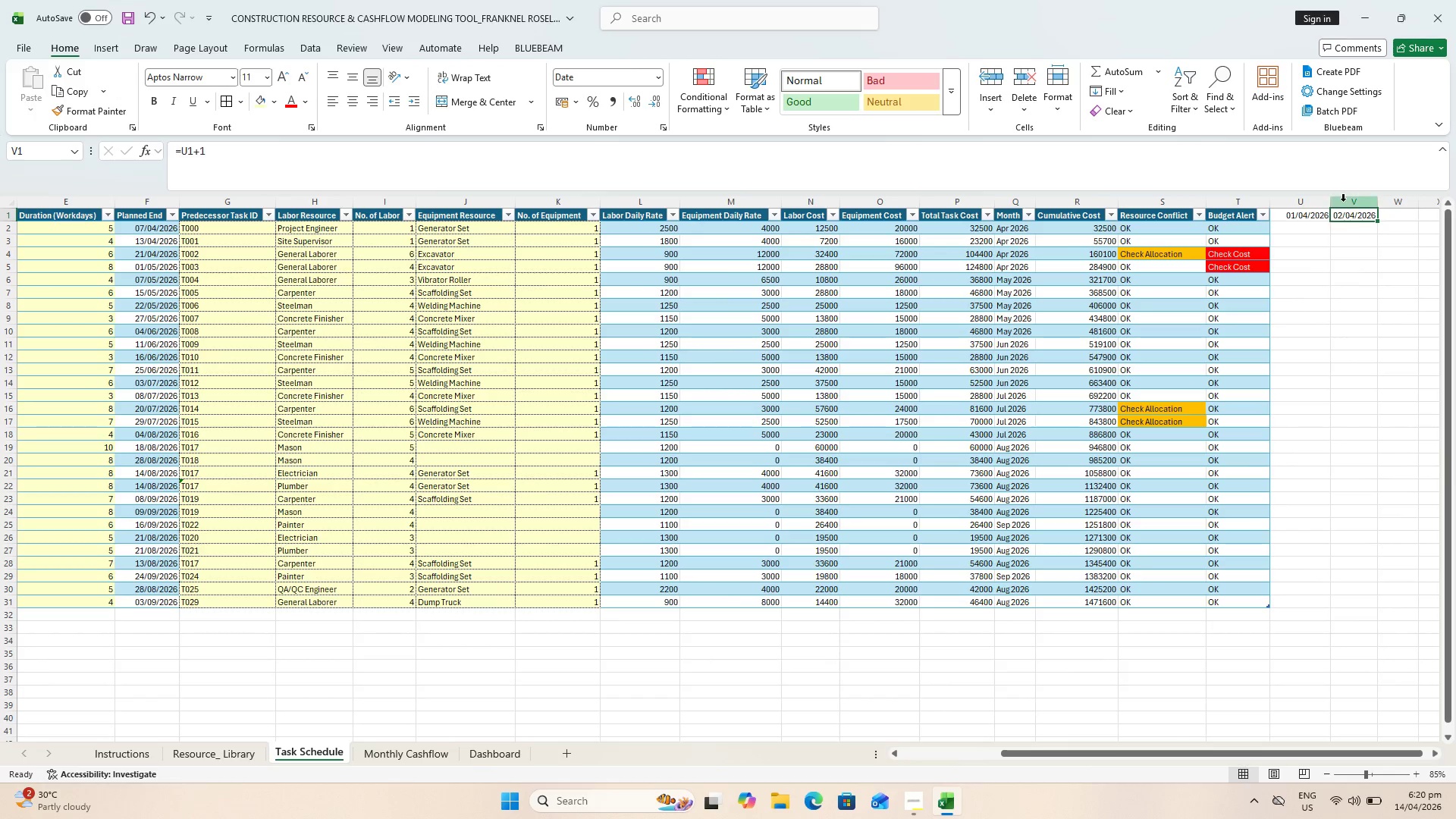 
hold_key(key=ControlLeft, duration=0.59)
scroll: coordinate [1158, 537], scroll_direction: down, amount: 2.0
 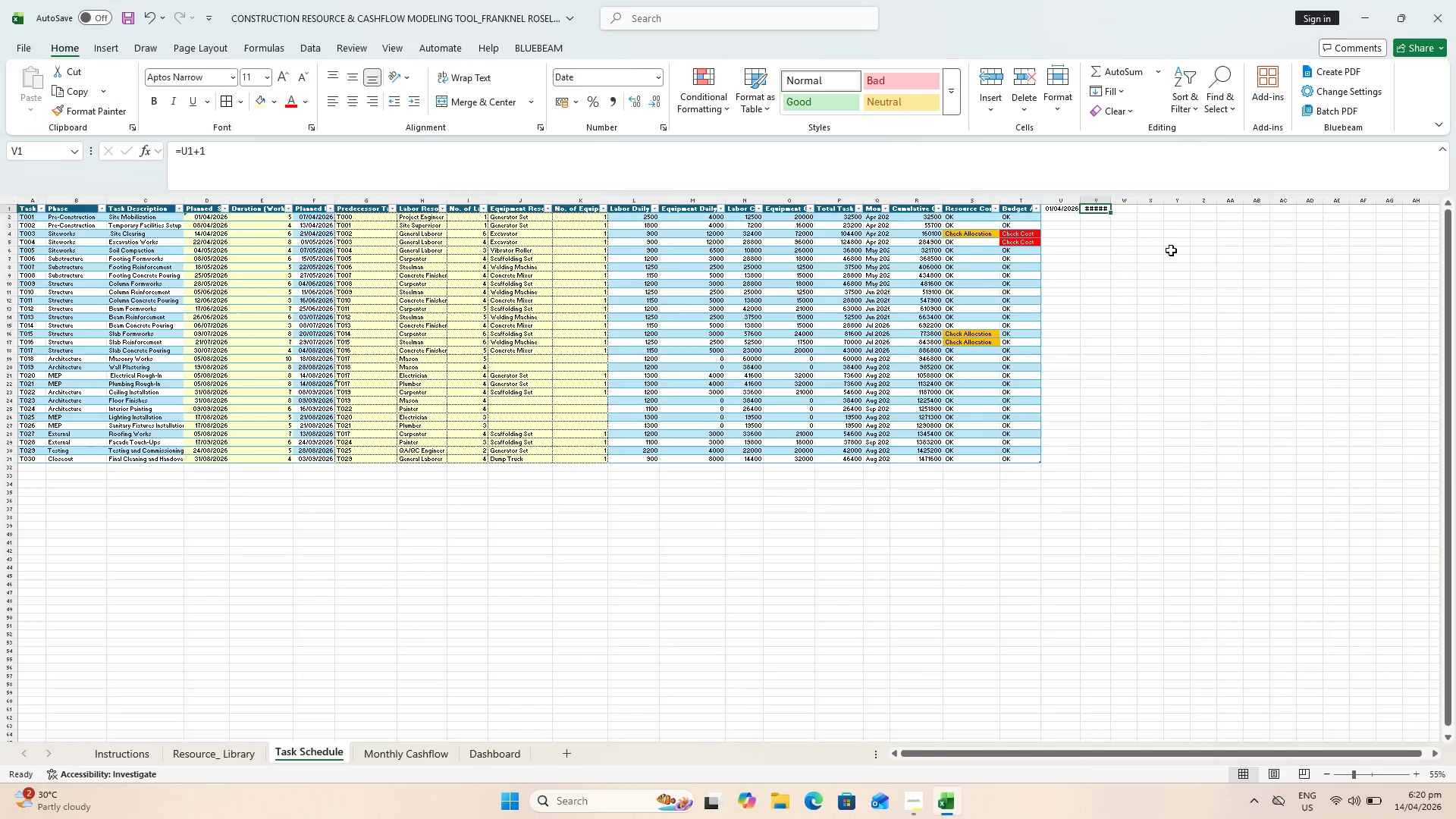 
hold_key(key=ControlLeft, duration=0.56)
scroll: coordinate [607, 486], scroll_direction: down, amount: 2.0
 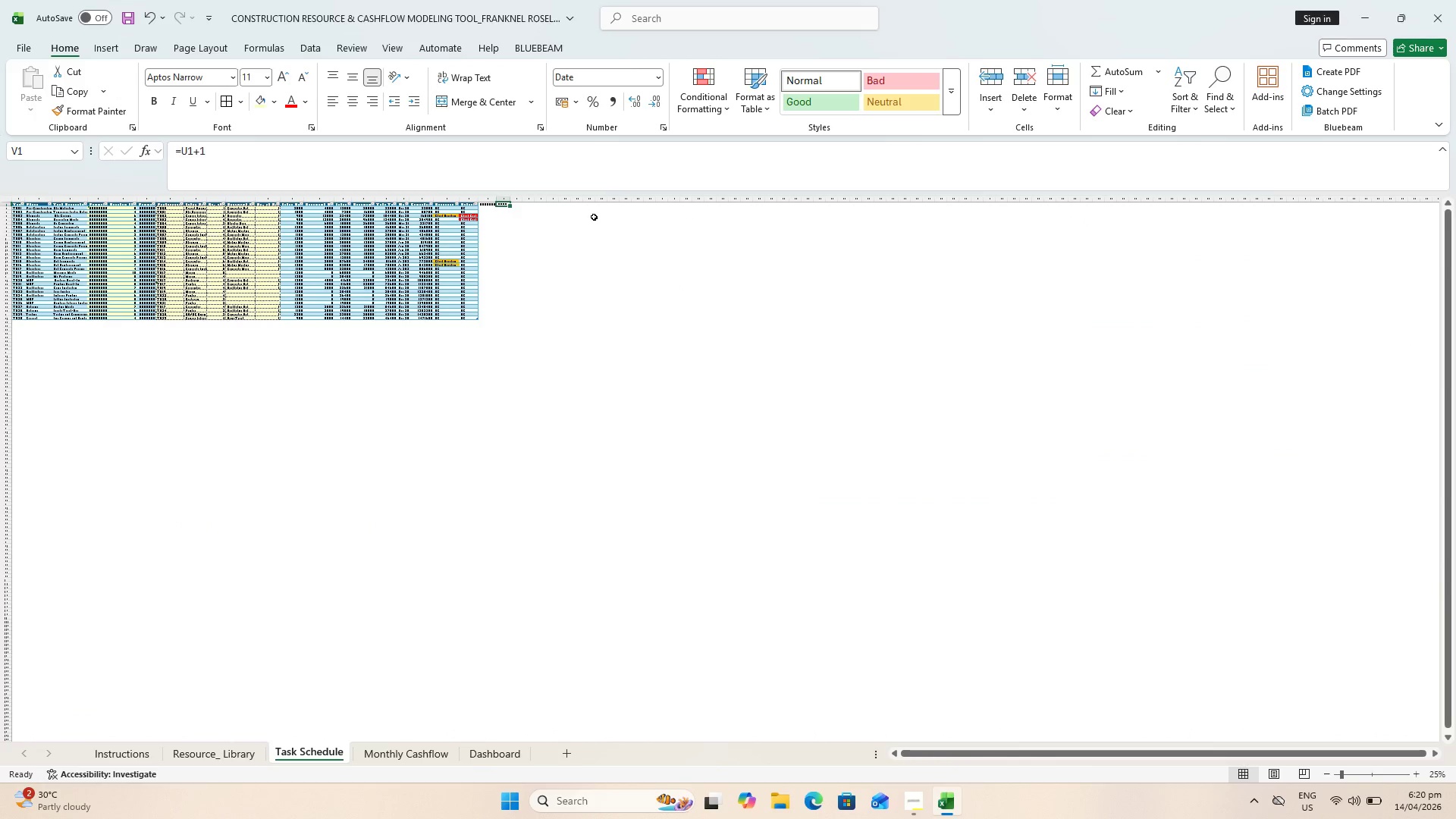 
key(Control+ControlLeft)
 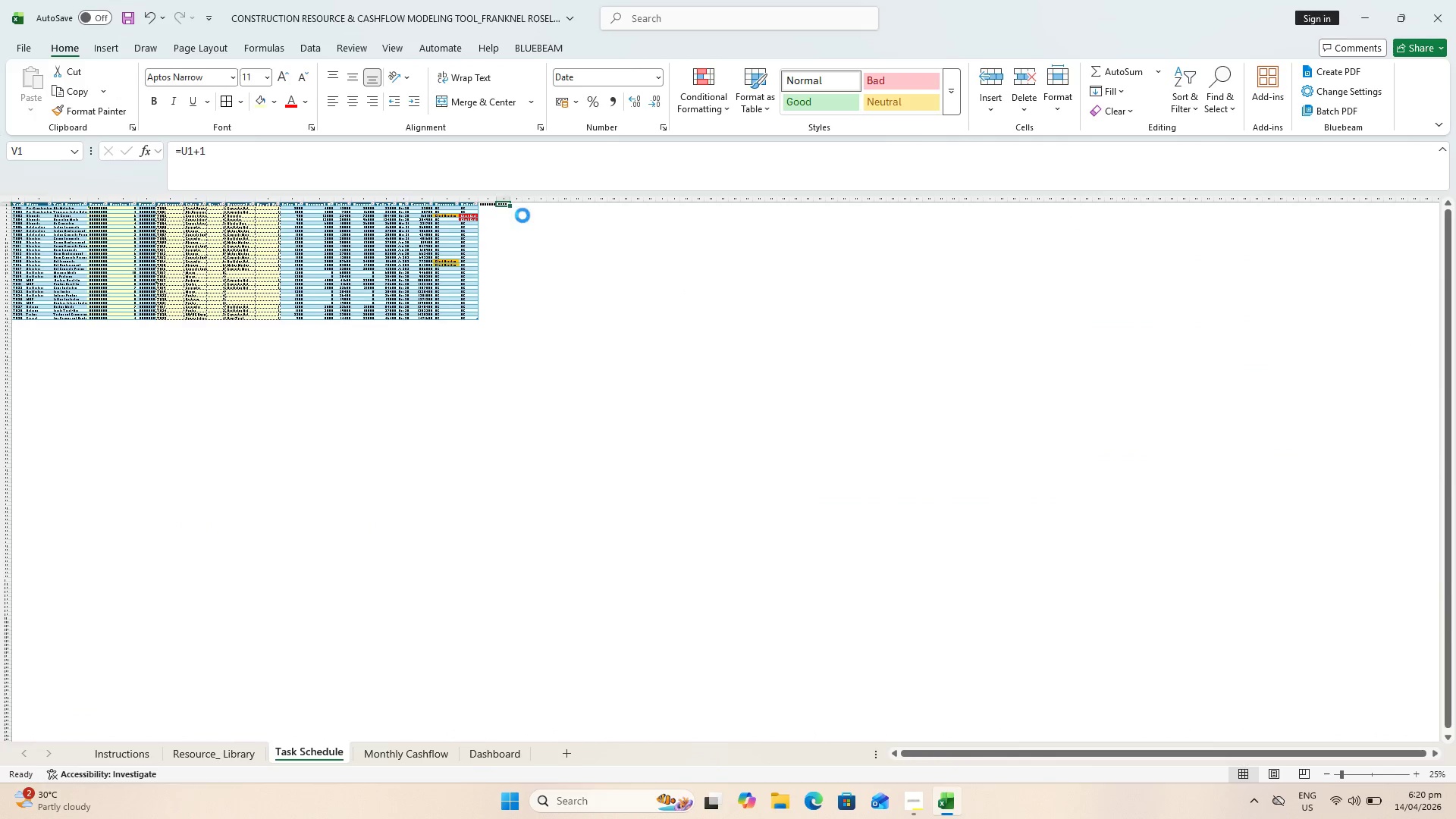 
scroll: coordinate [522, 215], scroll_direction: up, amount: 1.0
 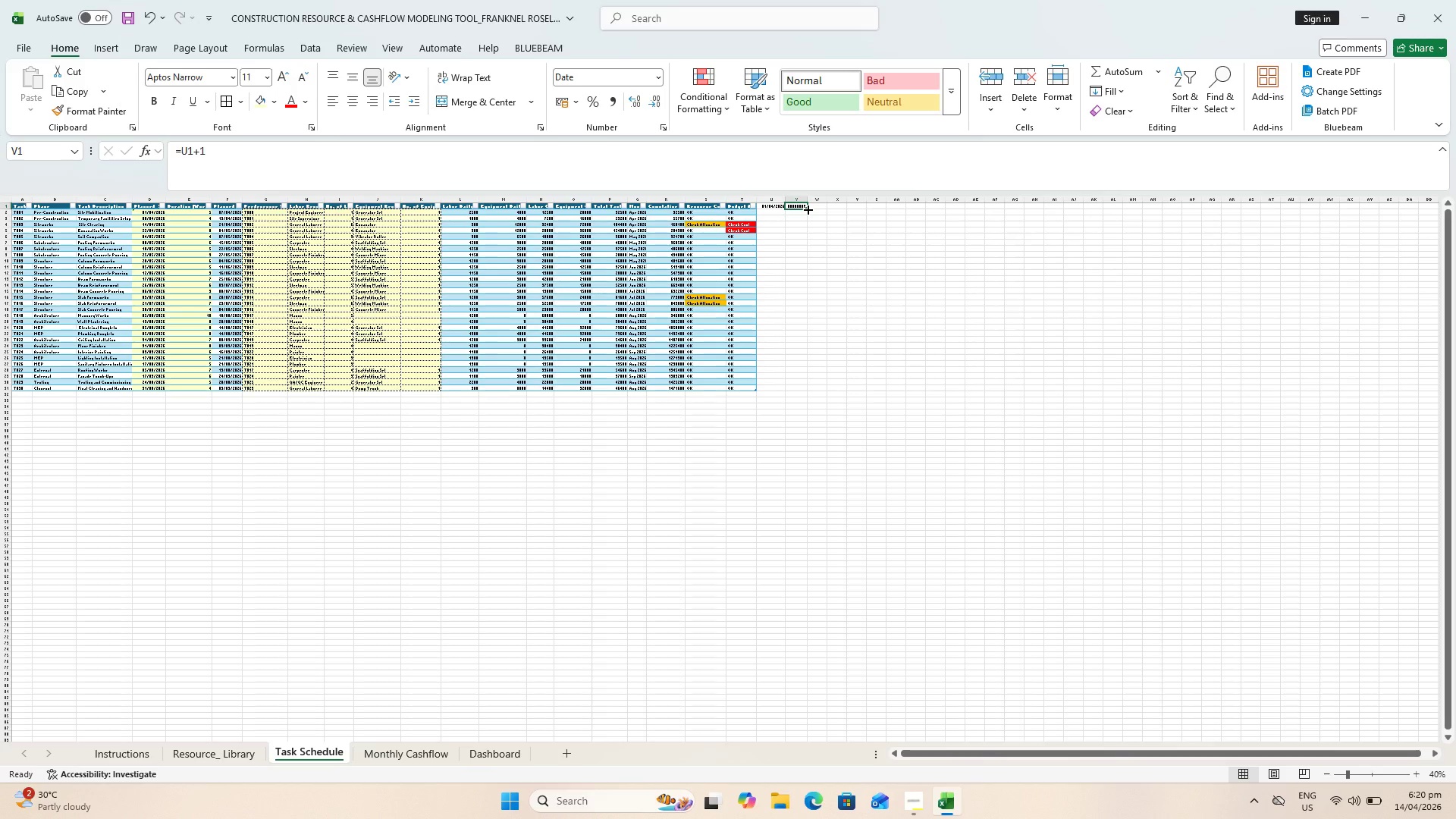 
left_click_drag(start_coordinate=[807, 207], to_coordinate=[1017, 212])
 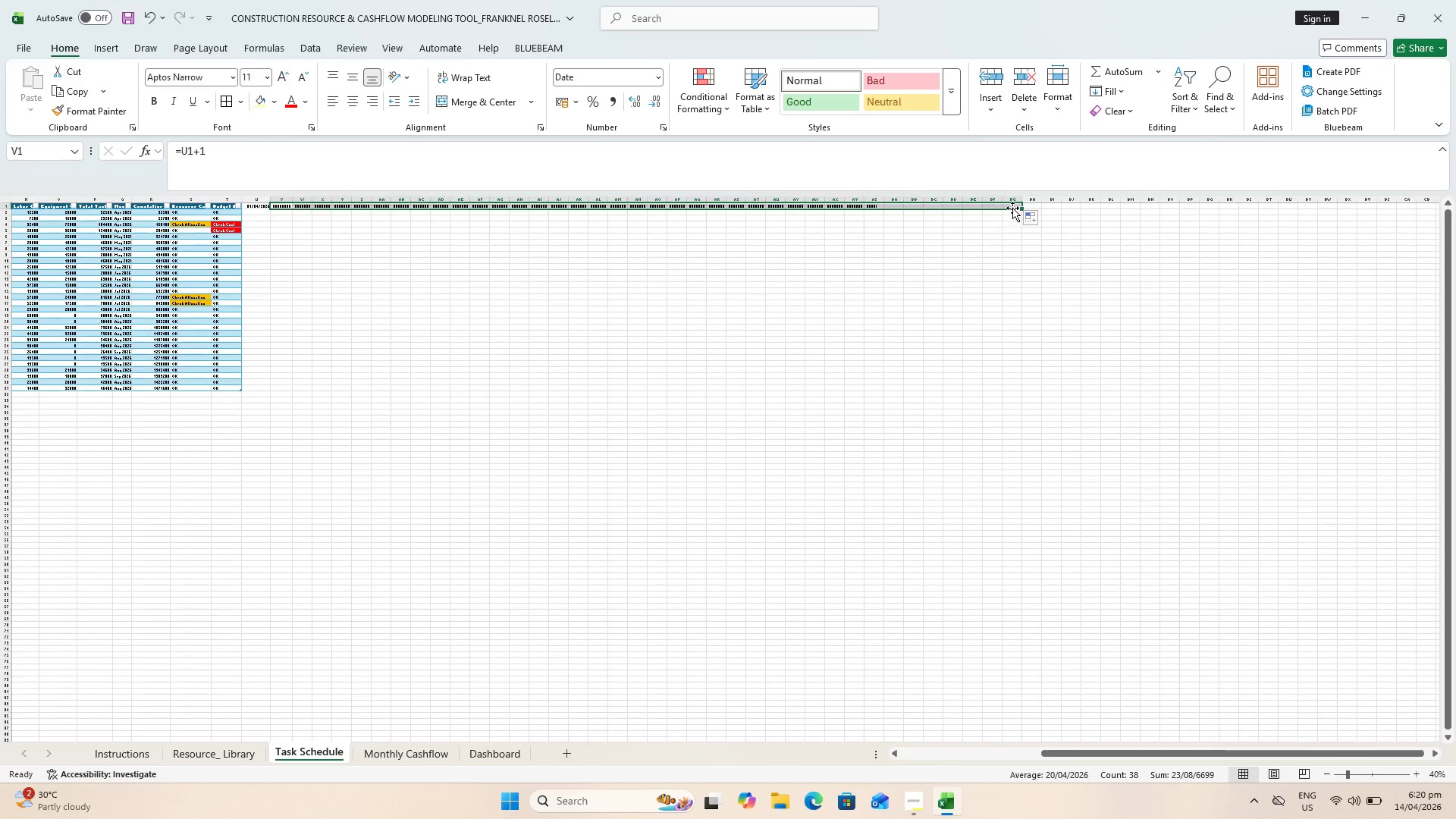 
hold_key(key=ControlLeft, duration=0.77)
scroll: coordinate [1015, 201], scroll_direction: up, amount: 8.0
 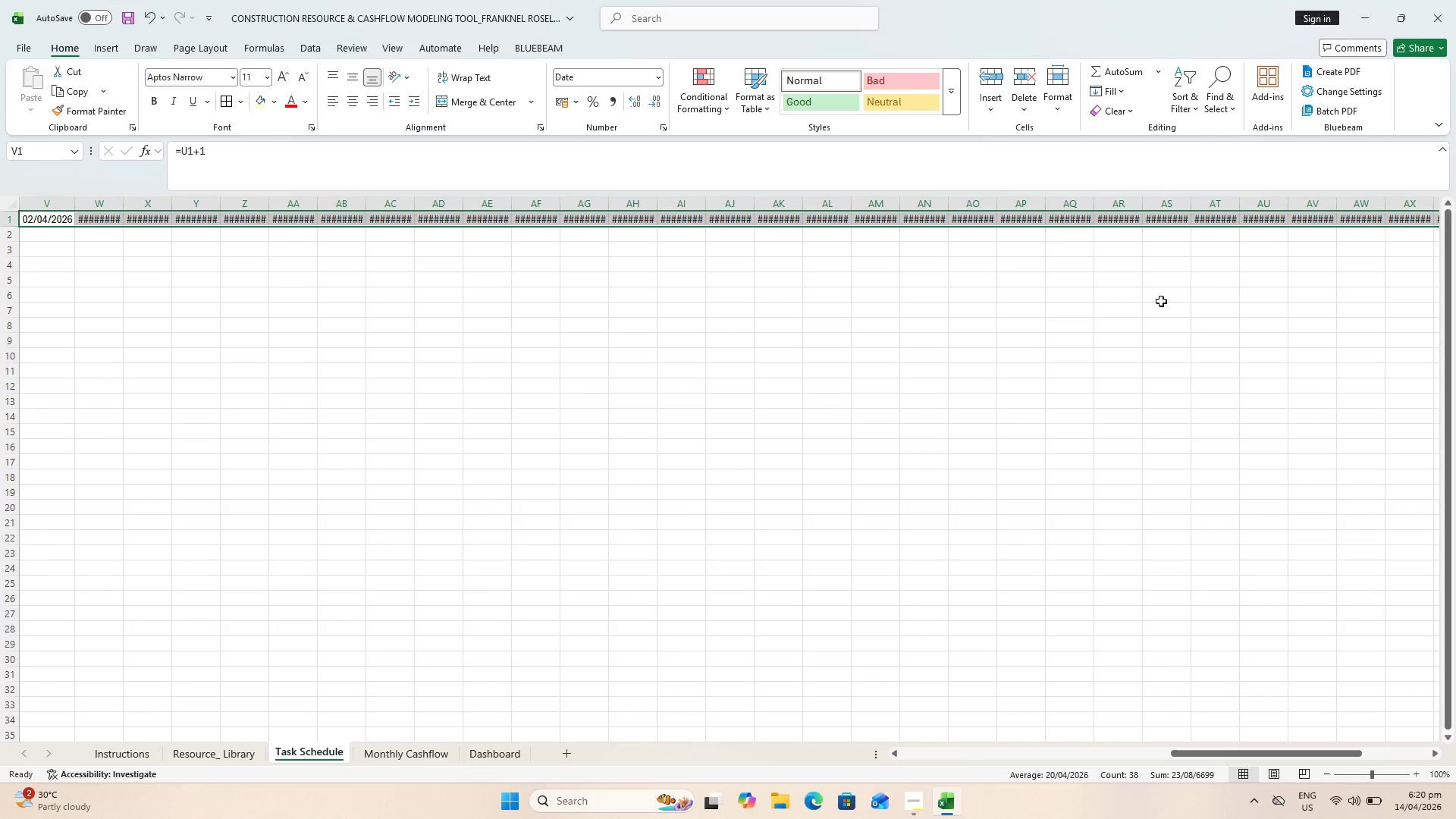 
left_click_drag(start_coordinate=[1186, 752], to_coordinate=[1380, 742])
 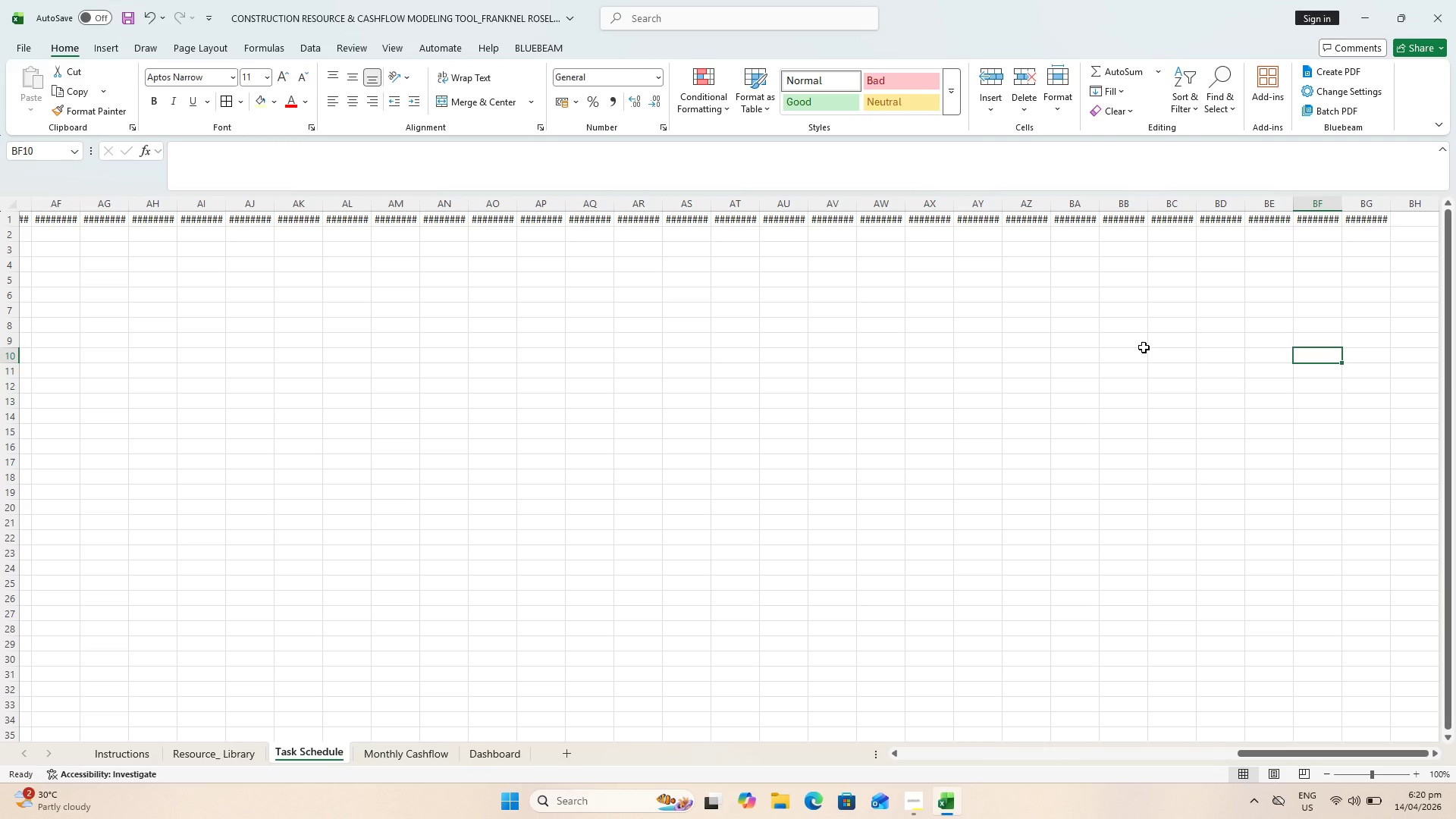 
wait(6.19)
 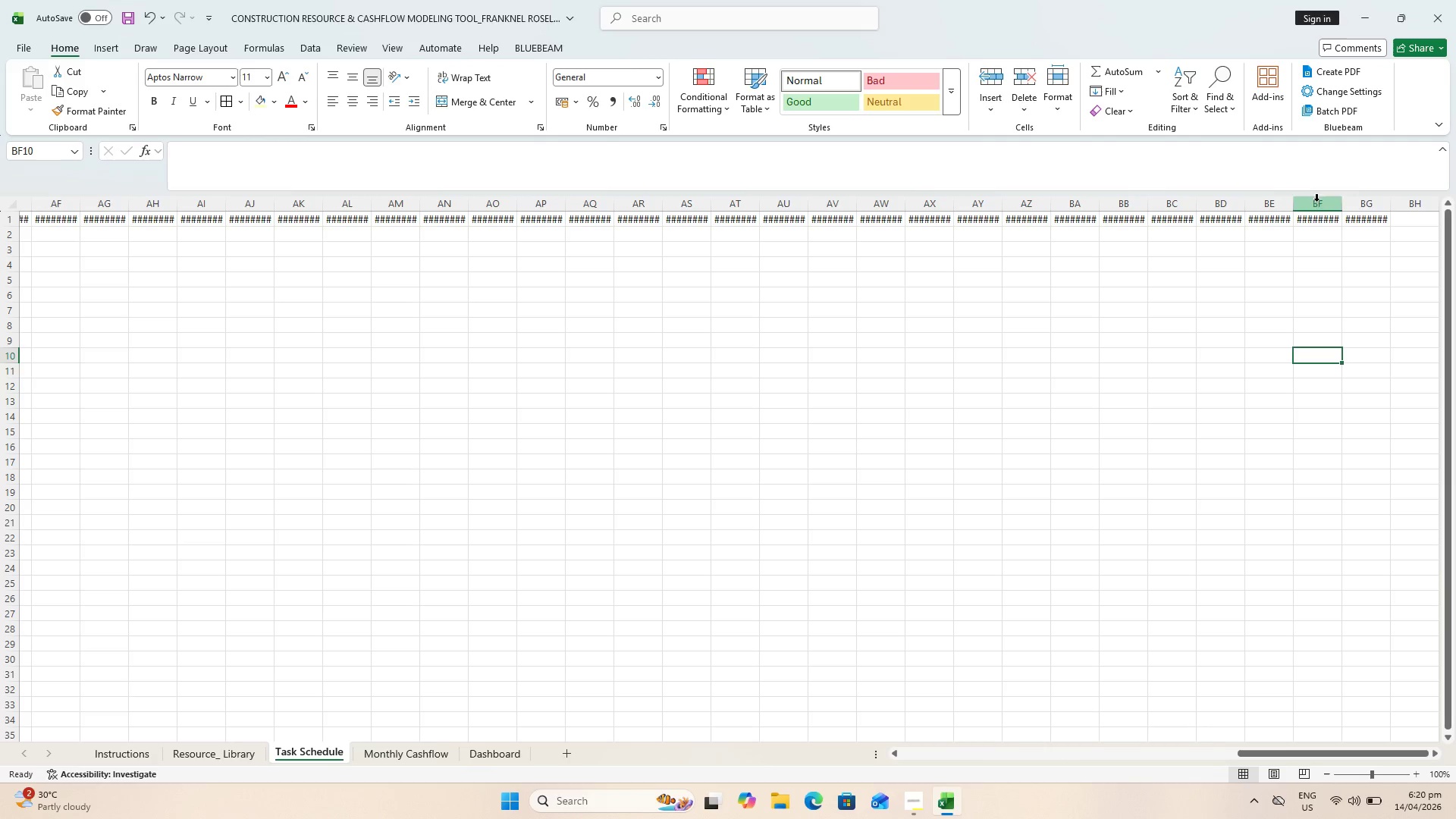 
left_click_drag(start_coordinate=[1272, 751], to_coordinate=[1113, 723])
 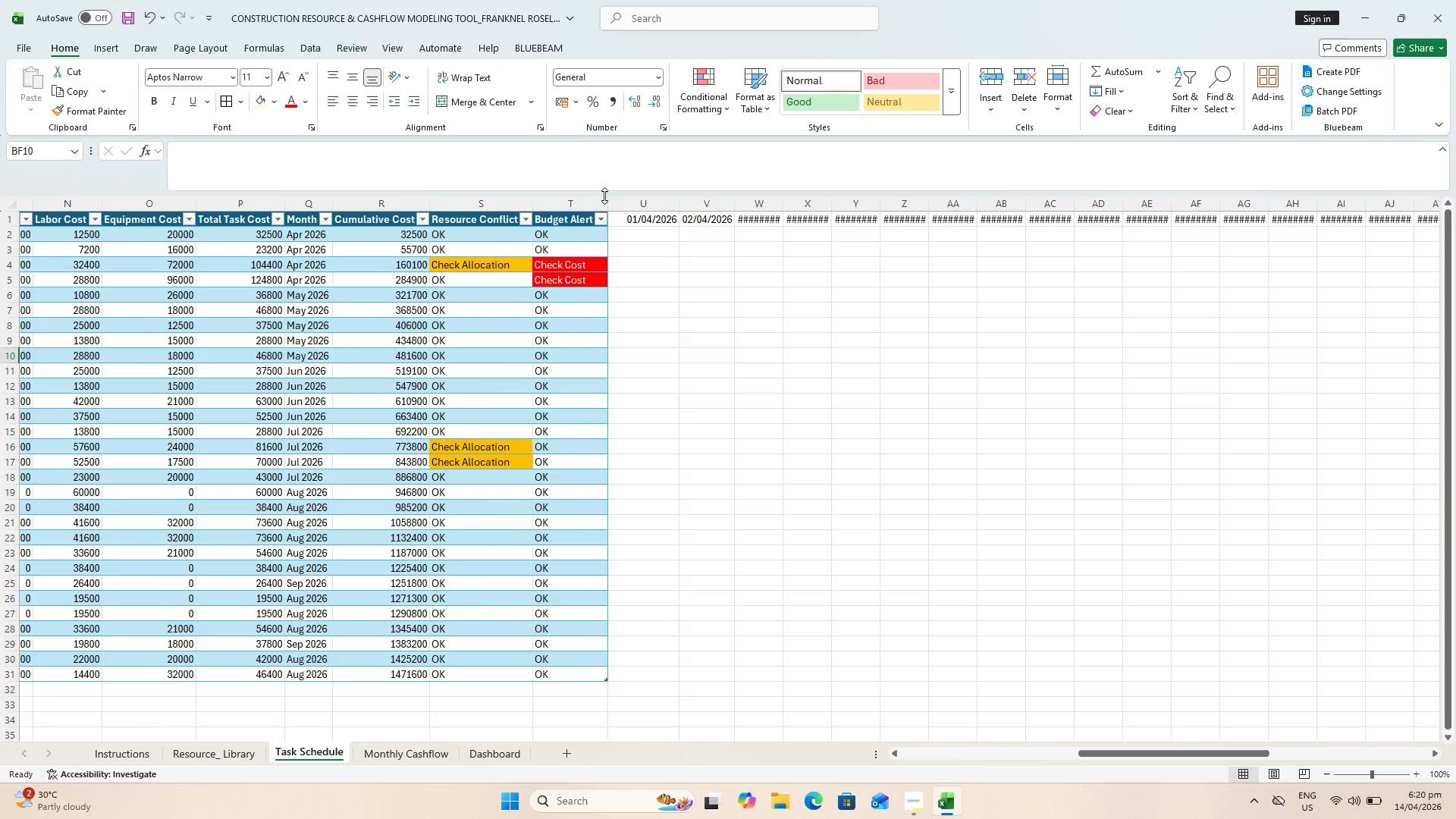 
wait(8.5)
 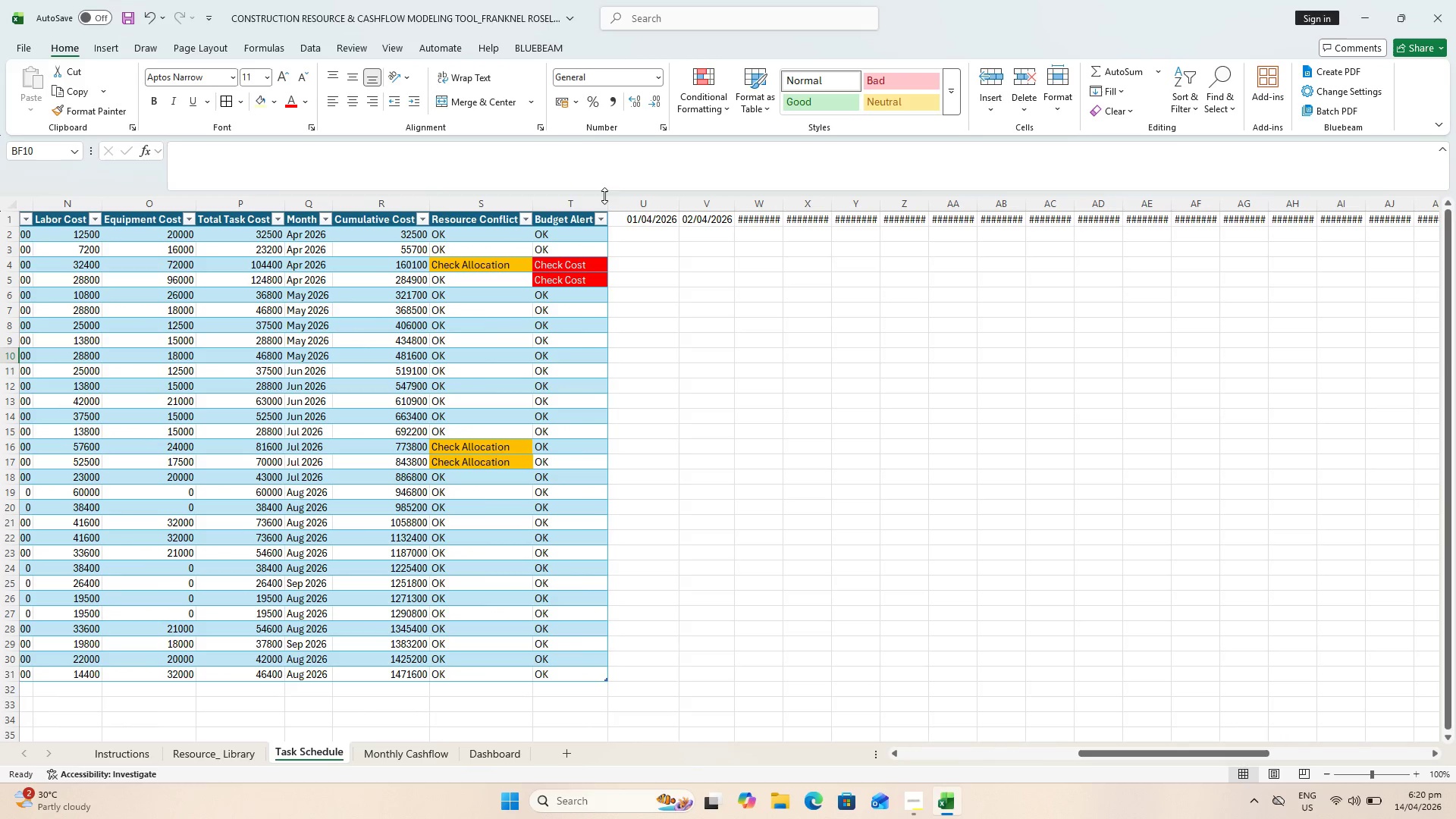 
left_click([634, 212])
 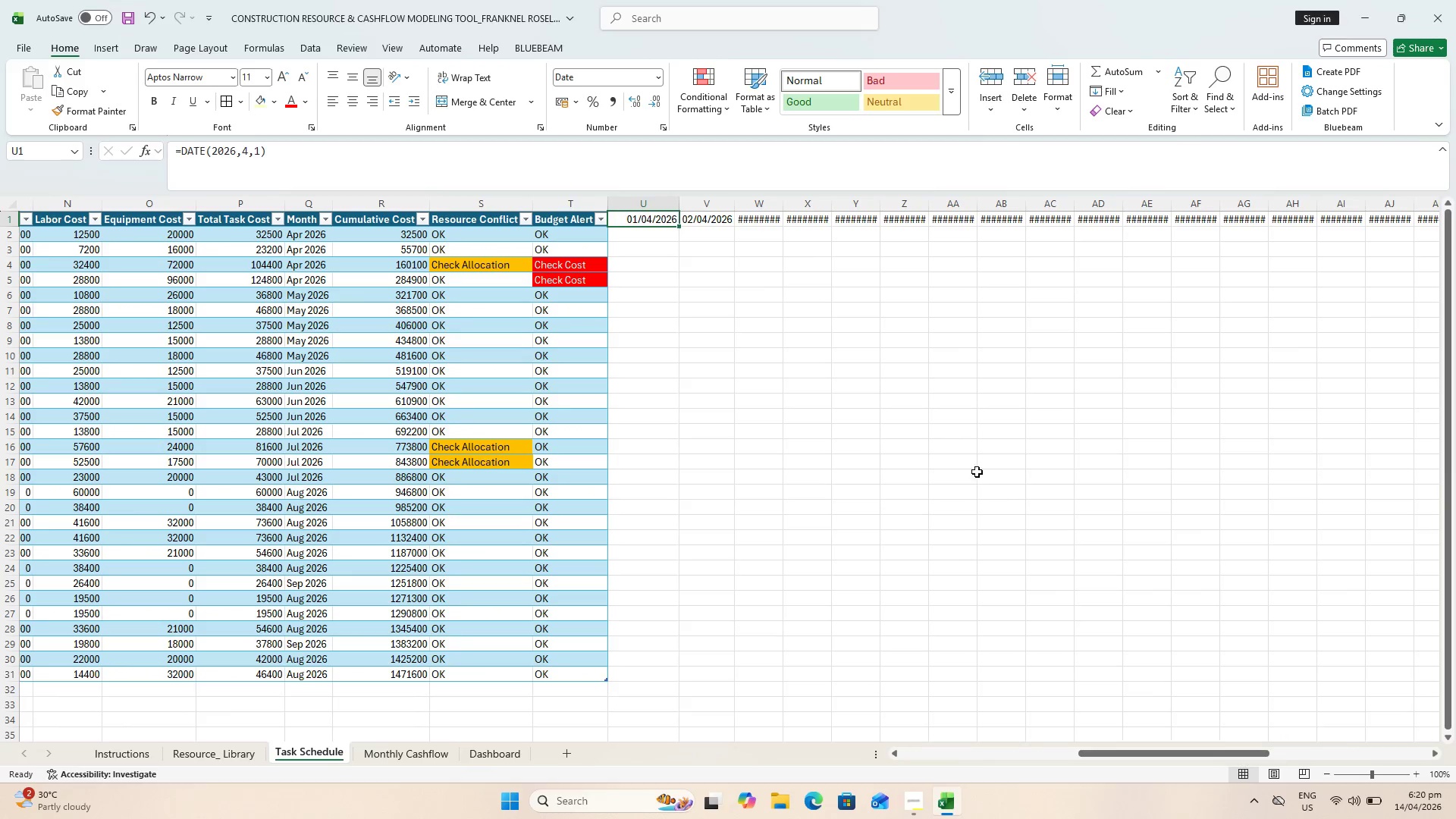 
hold_key(key=ShiftLeft, duration=0.41)
 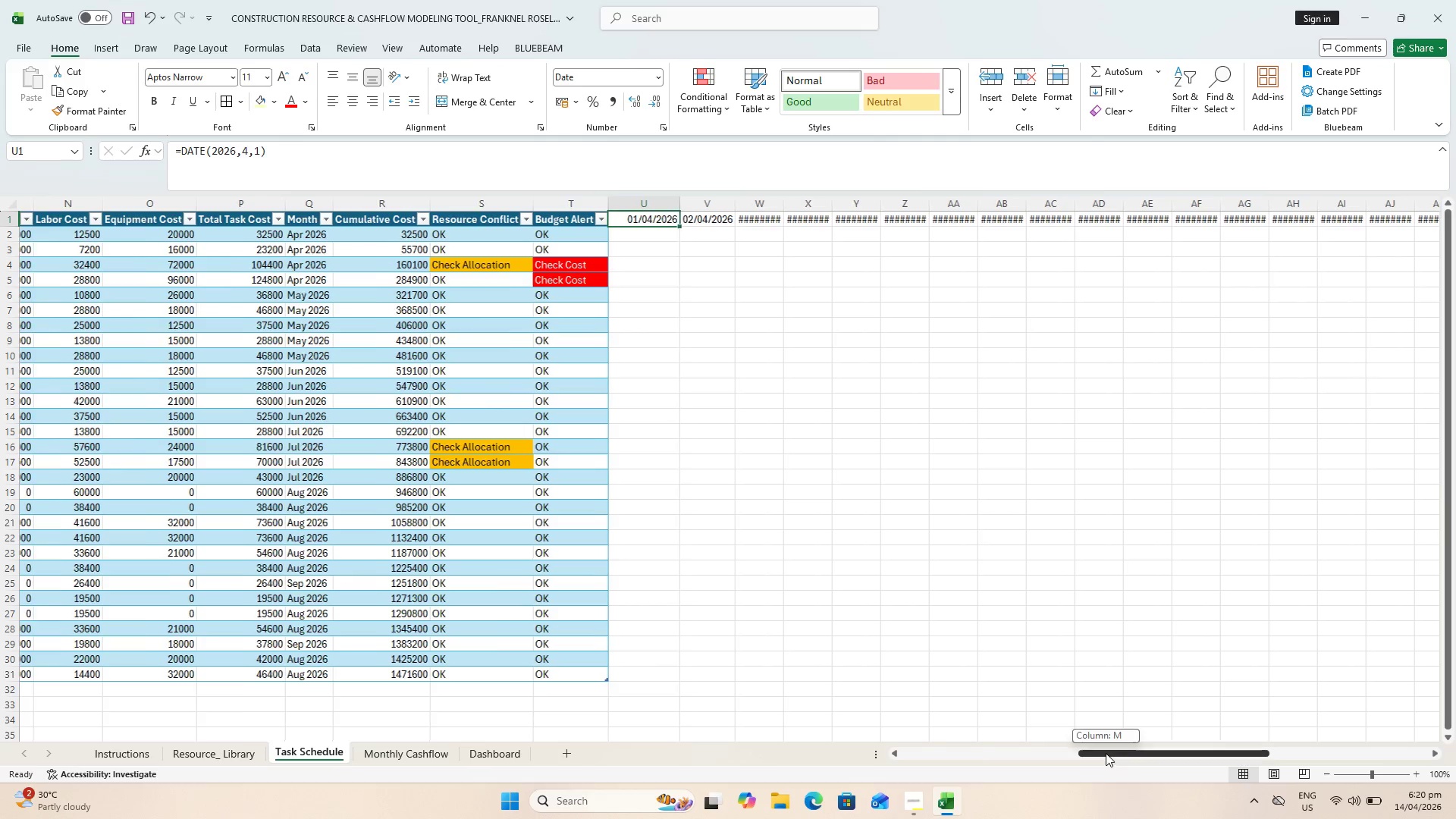 
left_click_drag(start_coordinate=[1106, 754], to_coordinate=[1420, 686])
 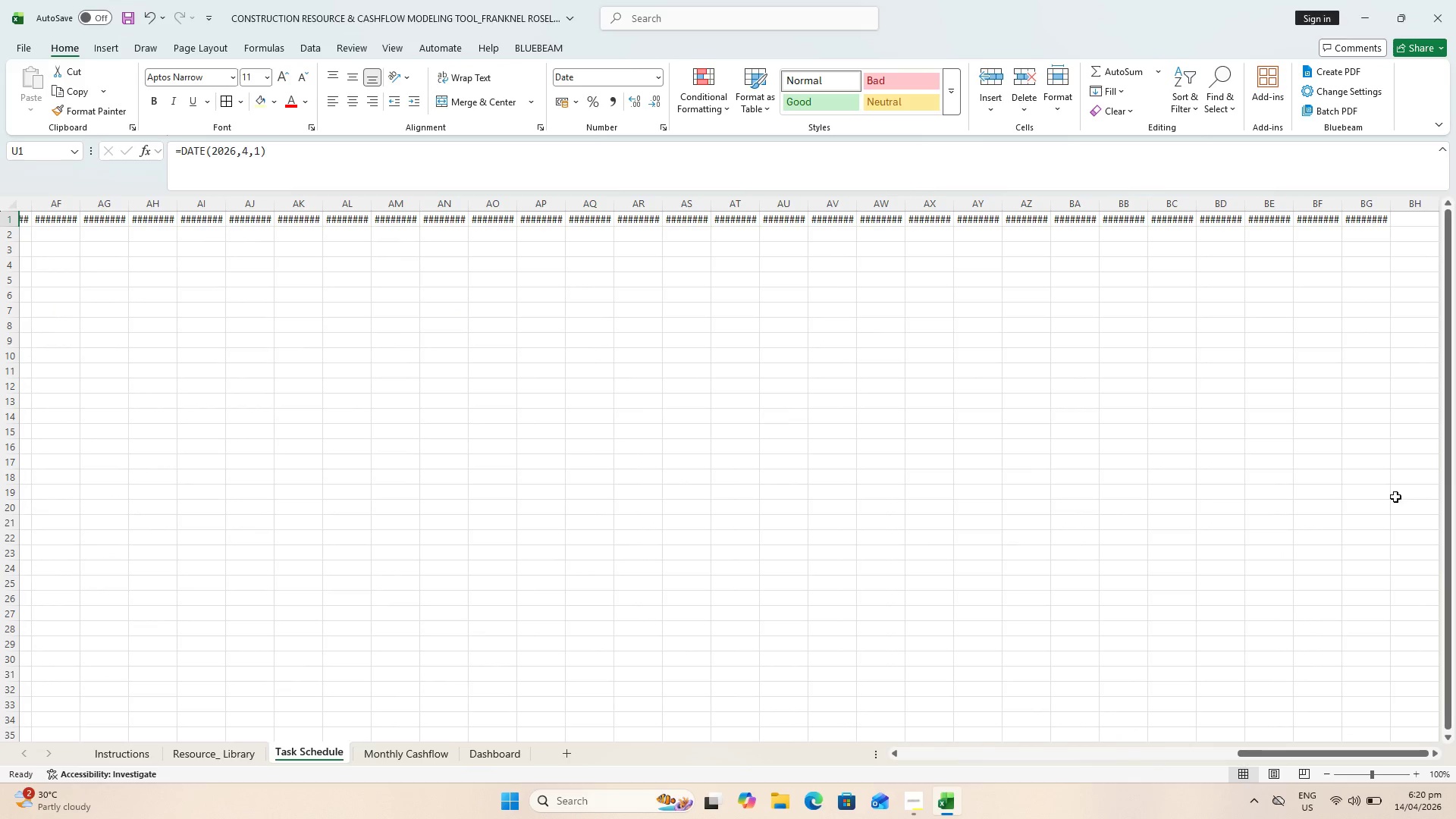 
hold_key(key=ShiftLeft, duration=0.94)
 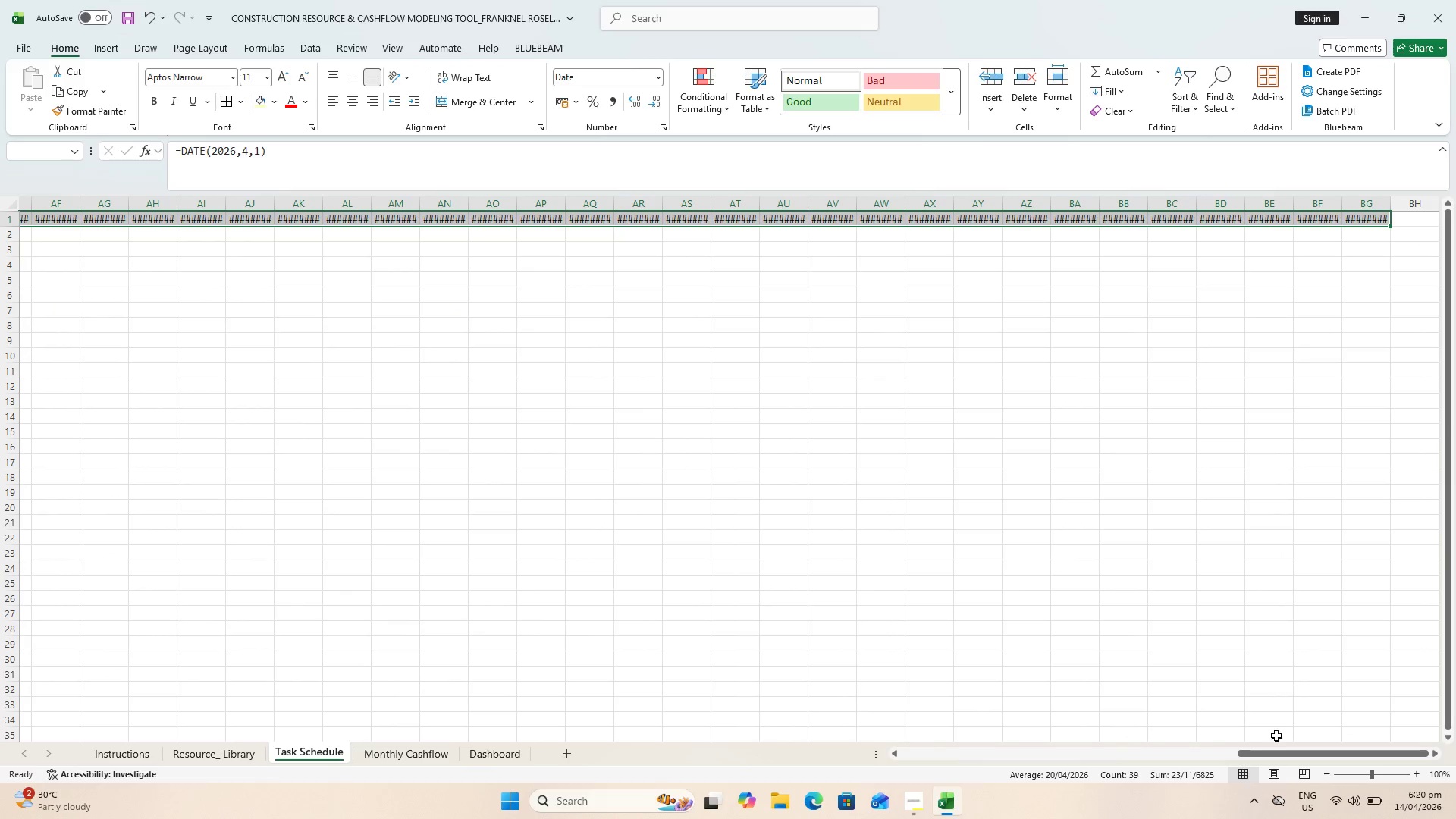 
wait(133.95)
 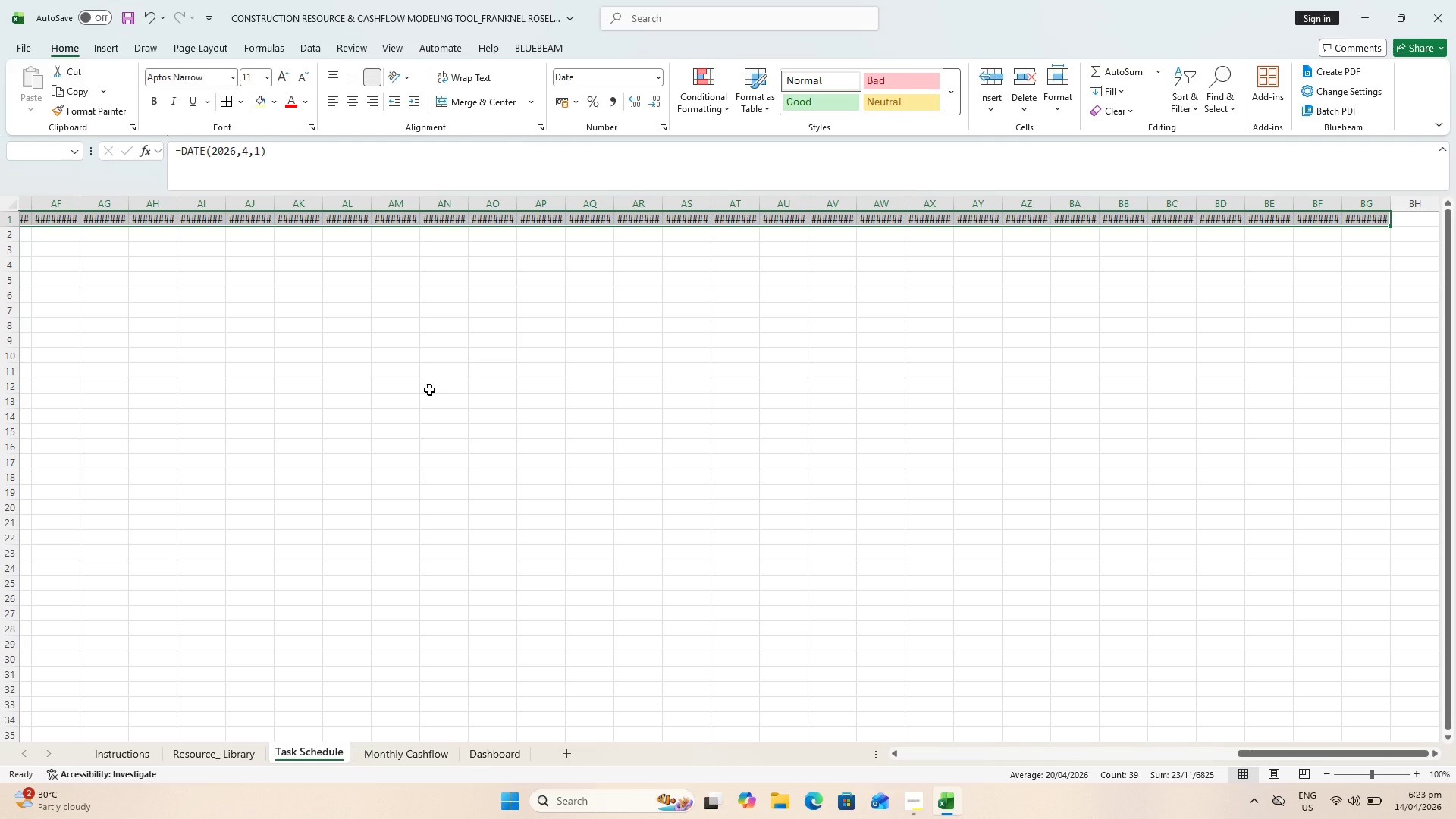 
scroll: coordinate [419, 451], scroll_direction: up, amount: 2.0
 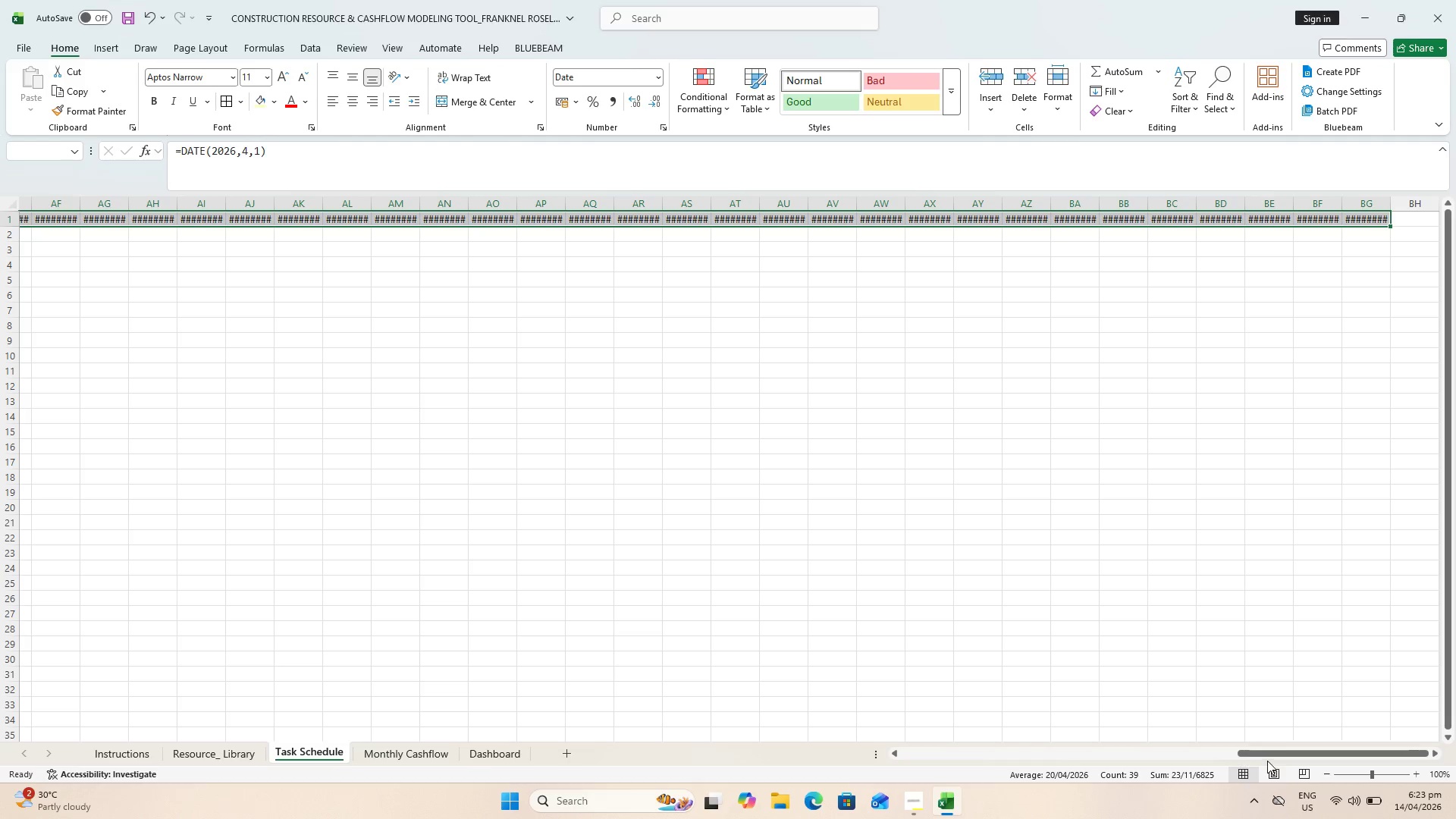 
left_click_drag(start_coordinate=[1266, 756], to_coordinate=[999, 765])
 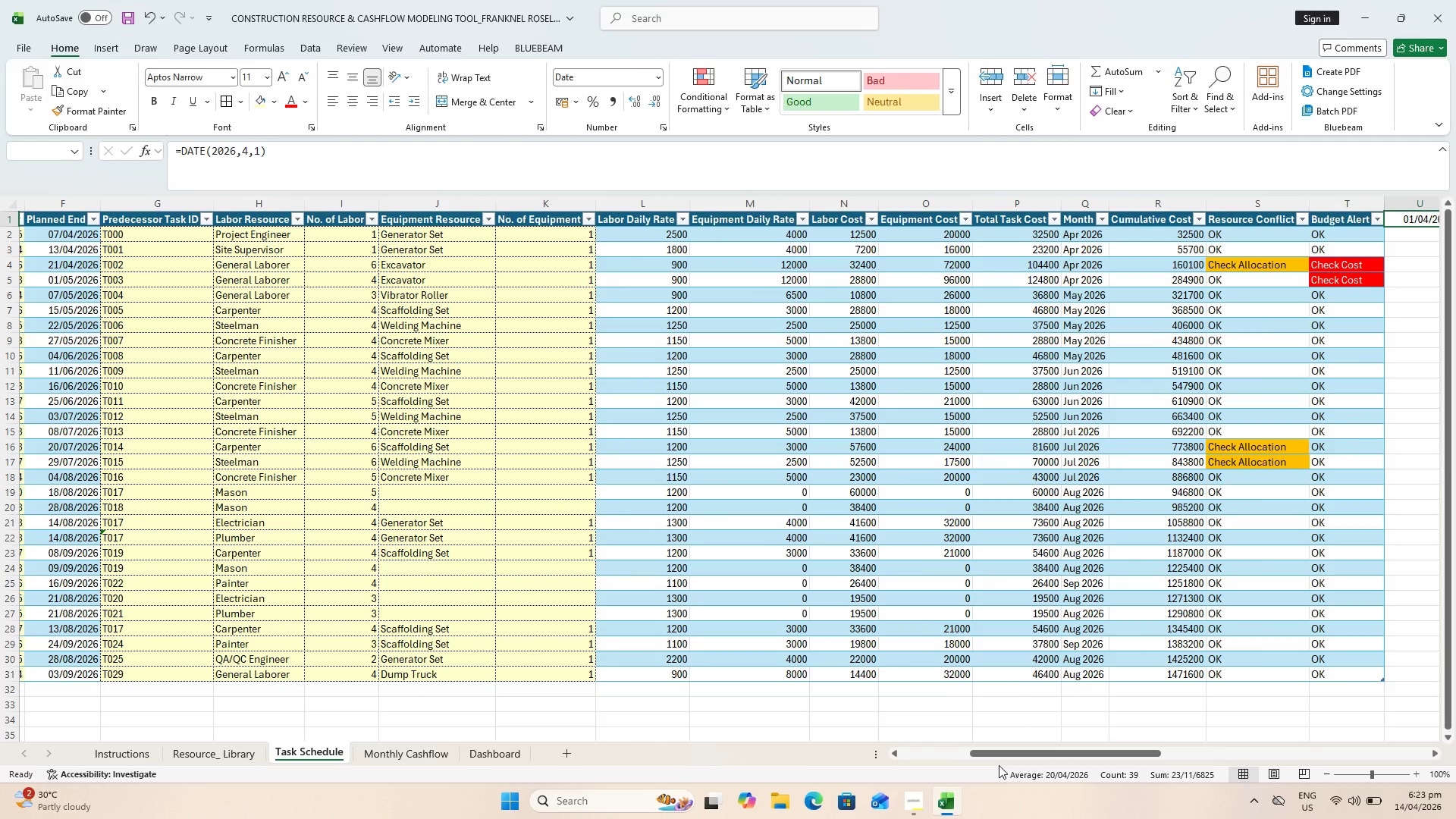 
wait(16.89)
 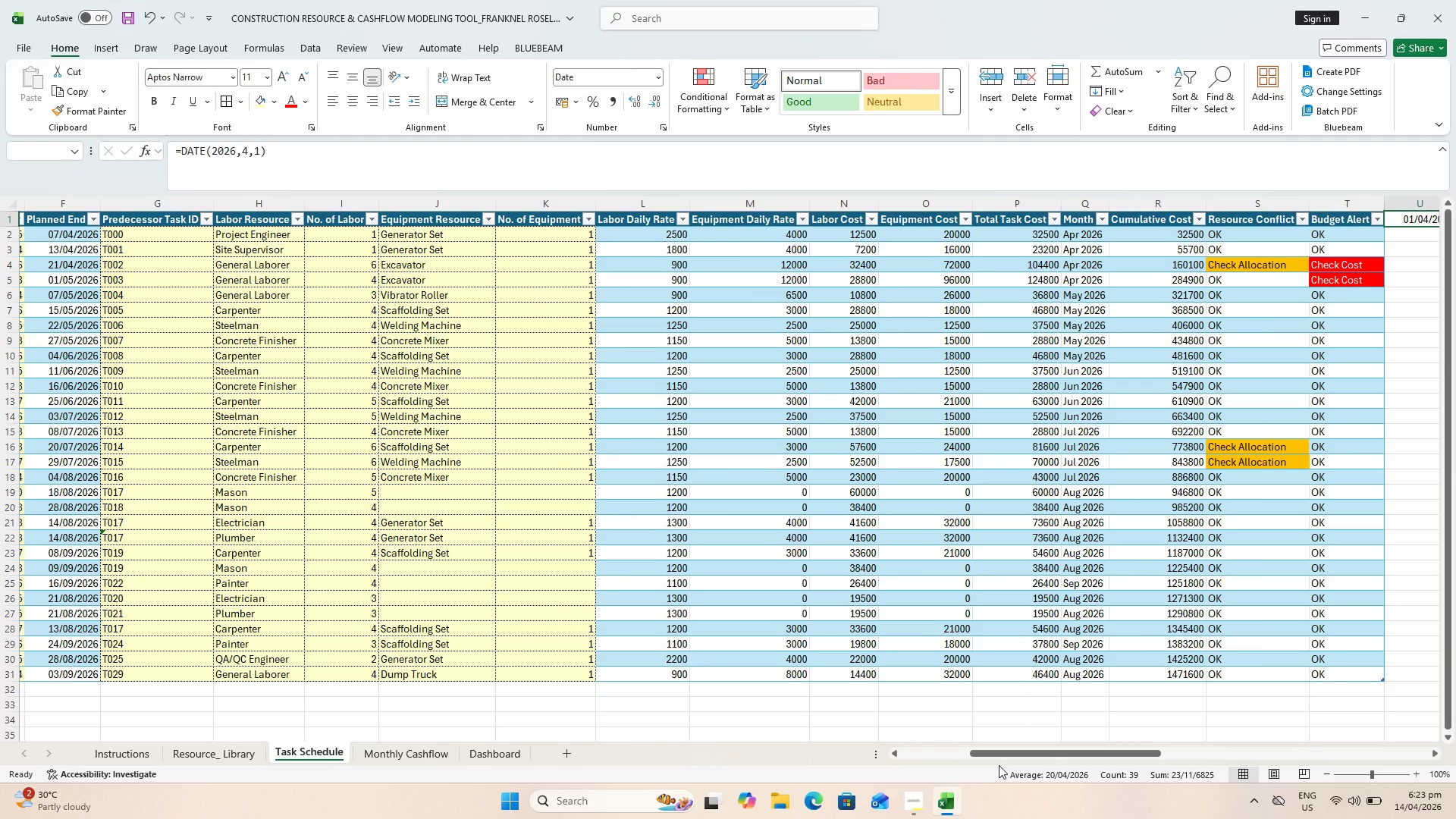 
left_click_drag(start_coordinate=[1079, 758], to_coordinate=[1216, 714])
 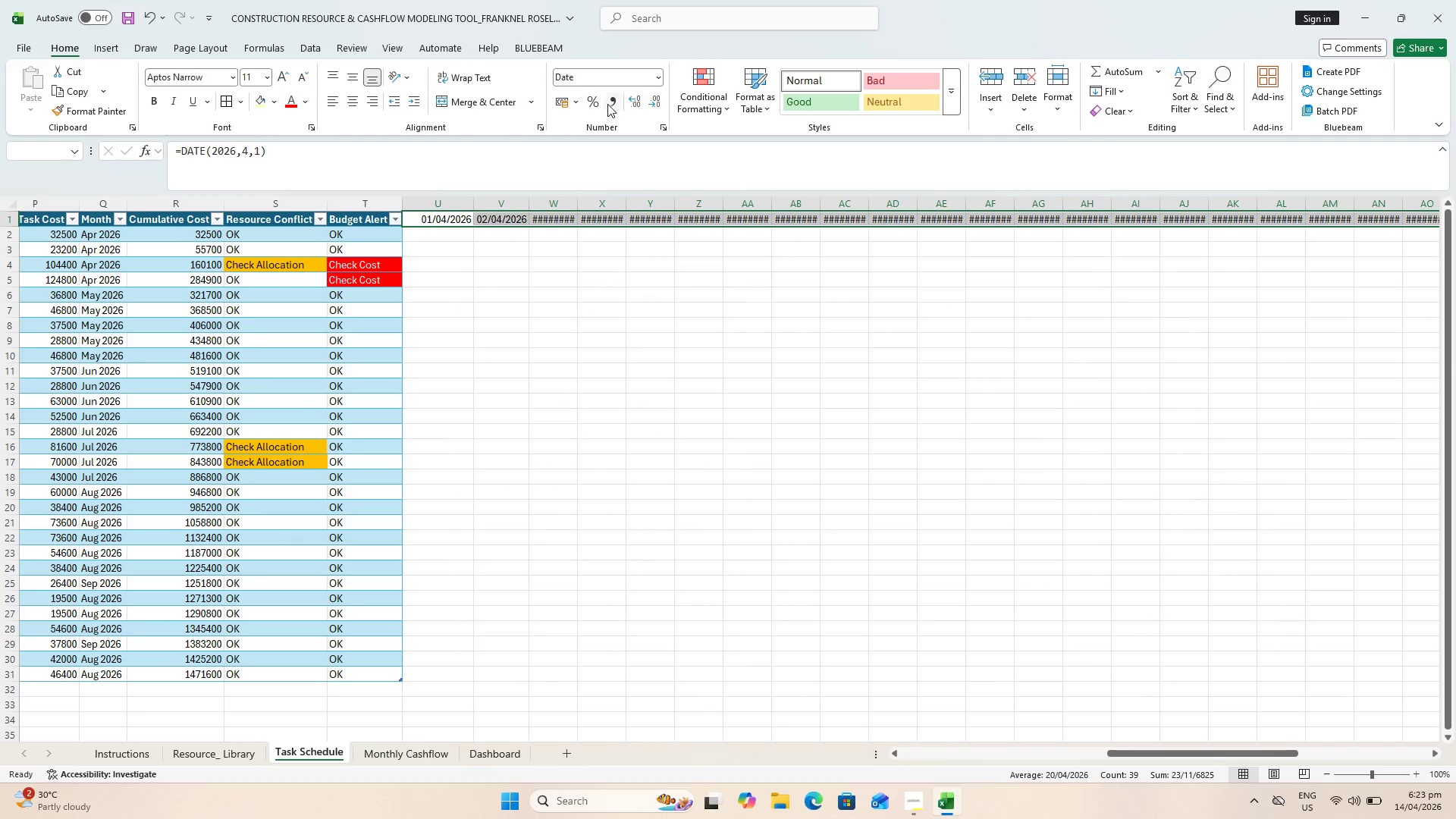 
mouse_move([655, 99])
 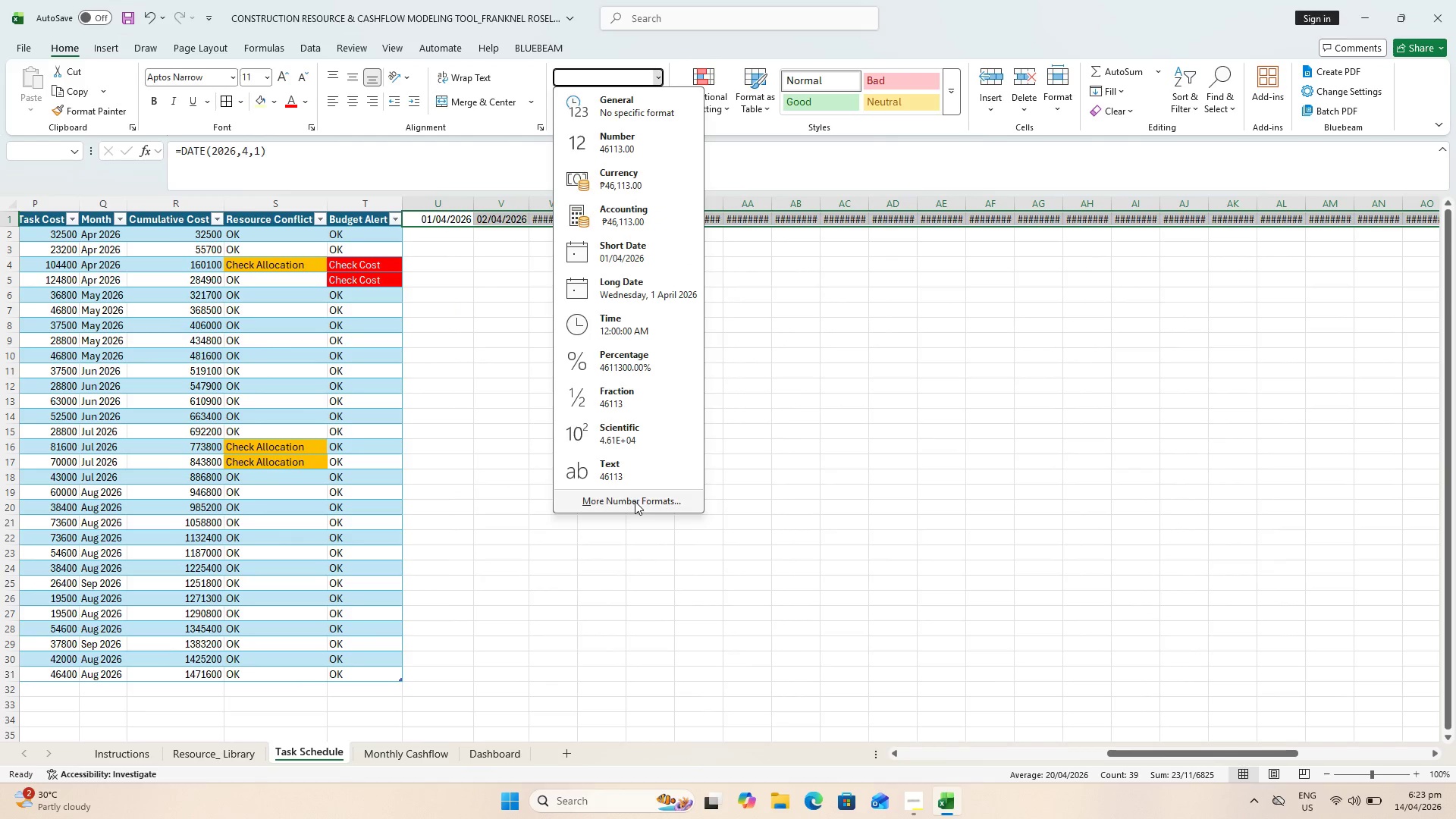 
left_click([634, 500])
 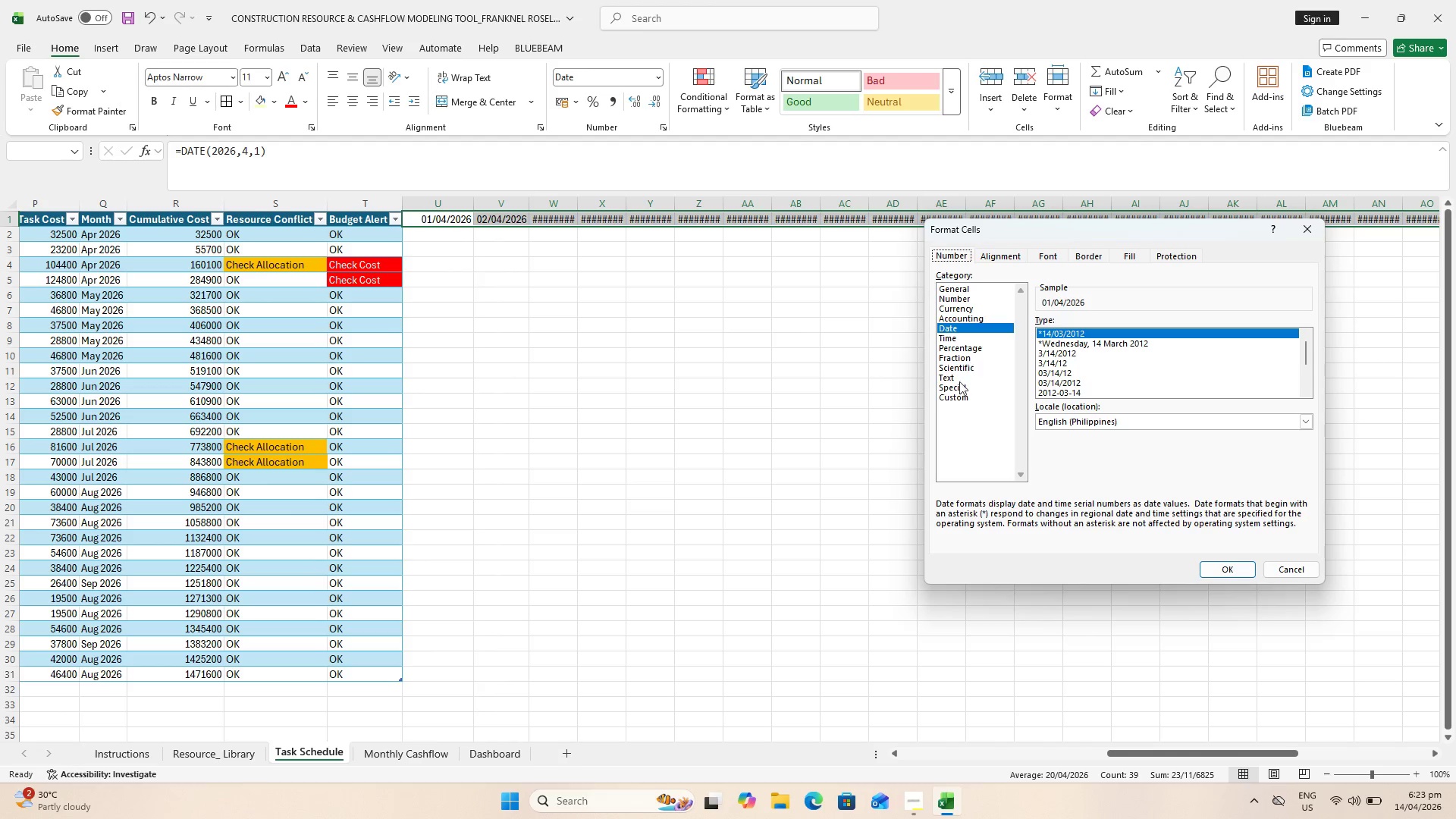 
left_click_drag(start_coordinate=[955, 395], to_coordinate=[955, 401])
 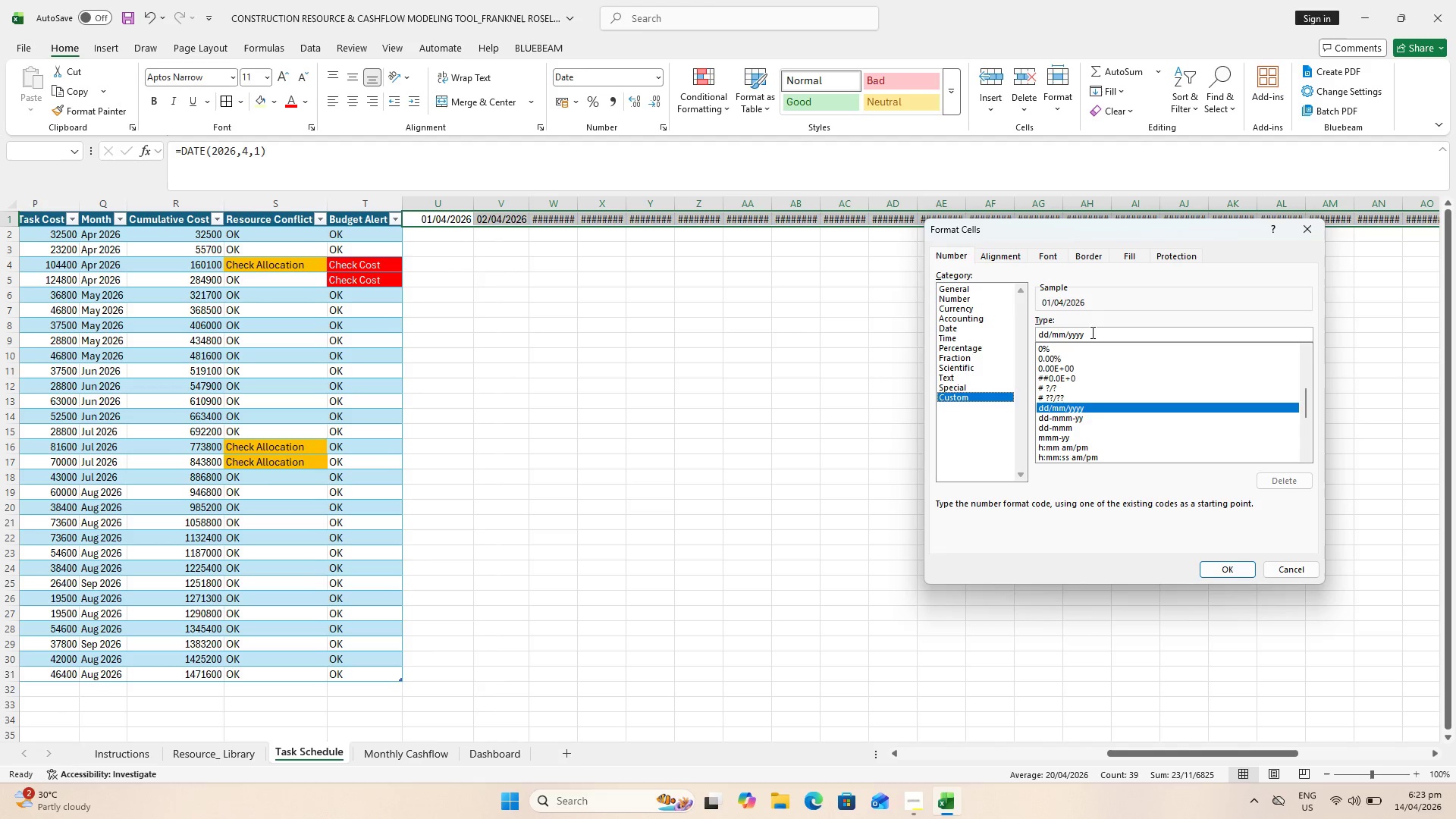 
left_click_drag(start_coordinate=[1096, 331], to_coordinate=[989, 344])
 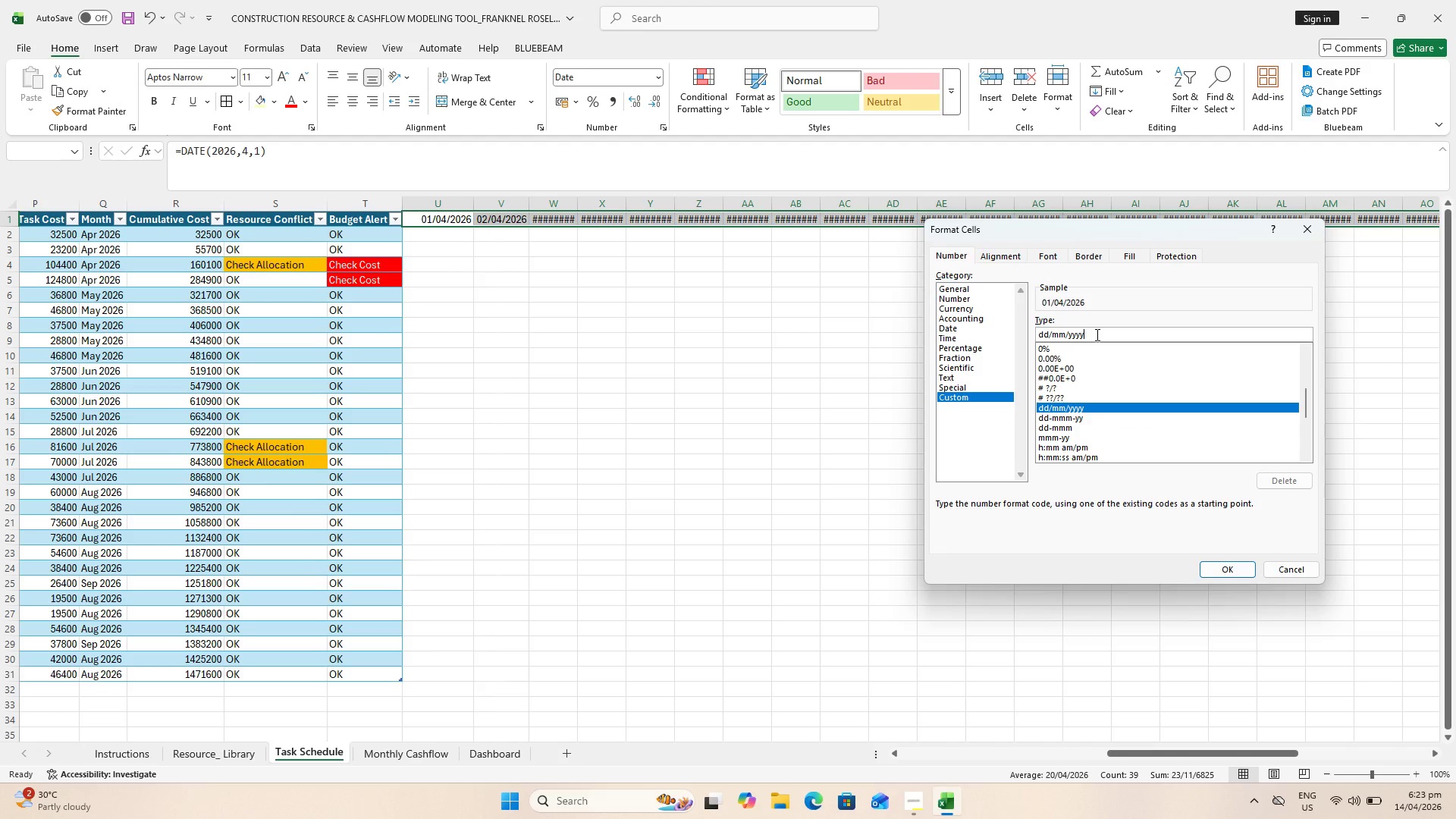 
left_click_drag(start_coordinate=[1096, 334], to_coordinate=[977, 339])
 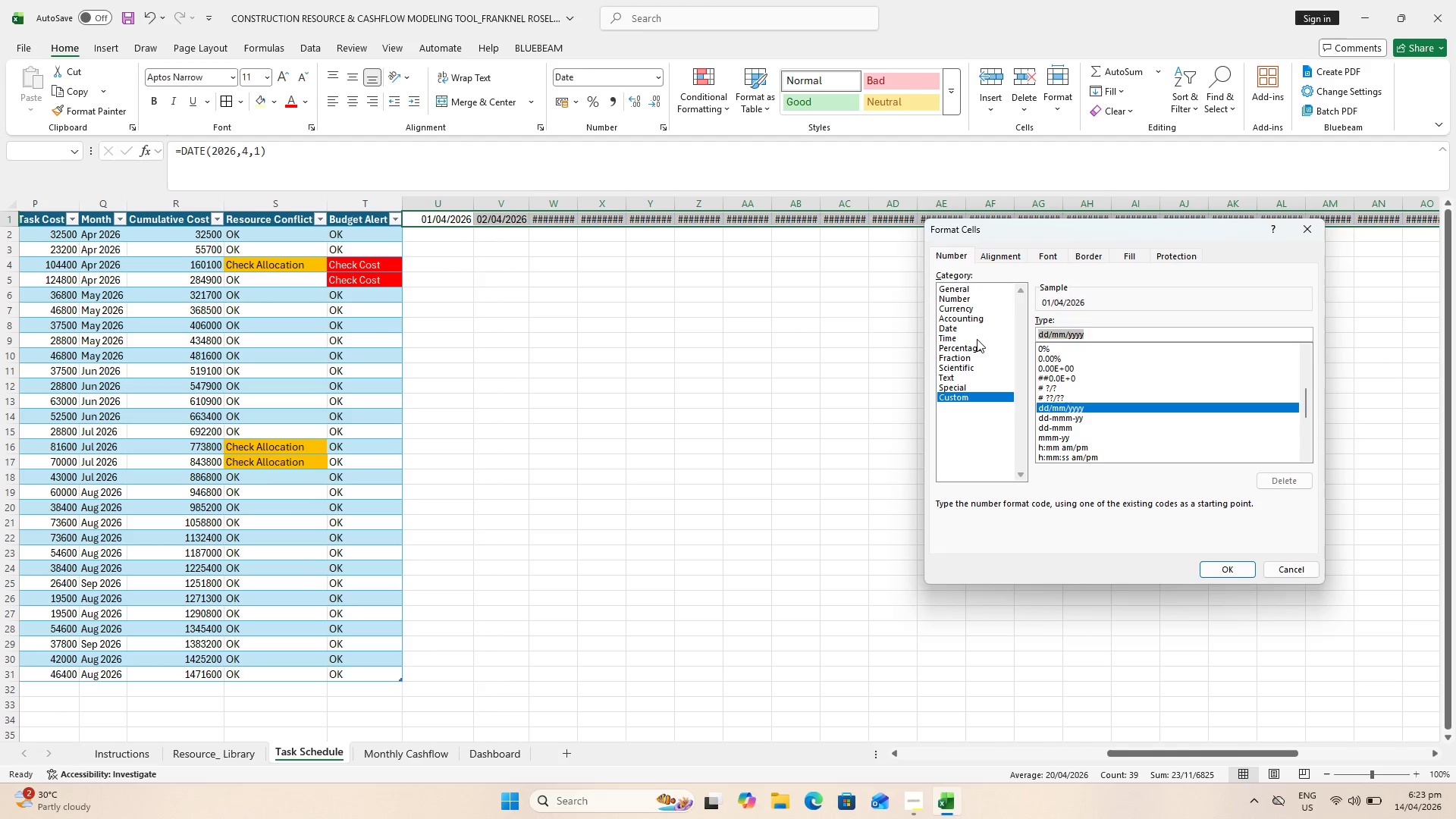 
key(D)
 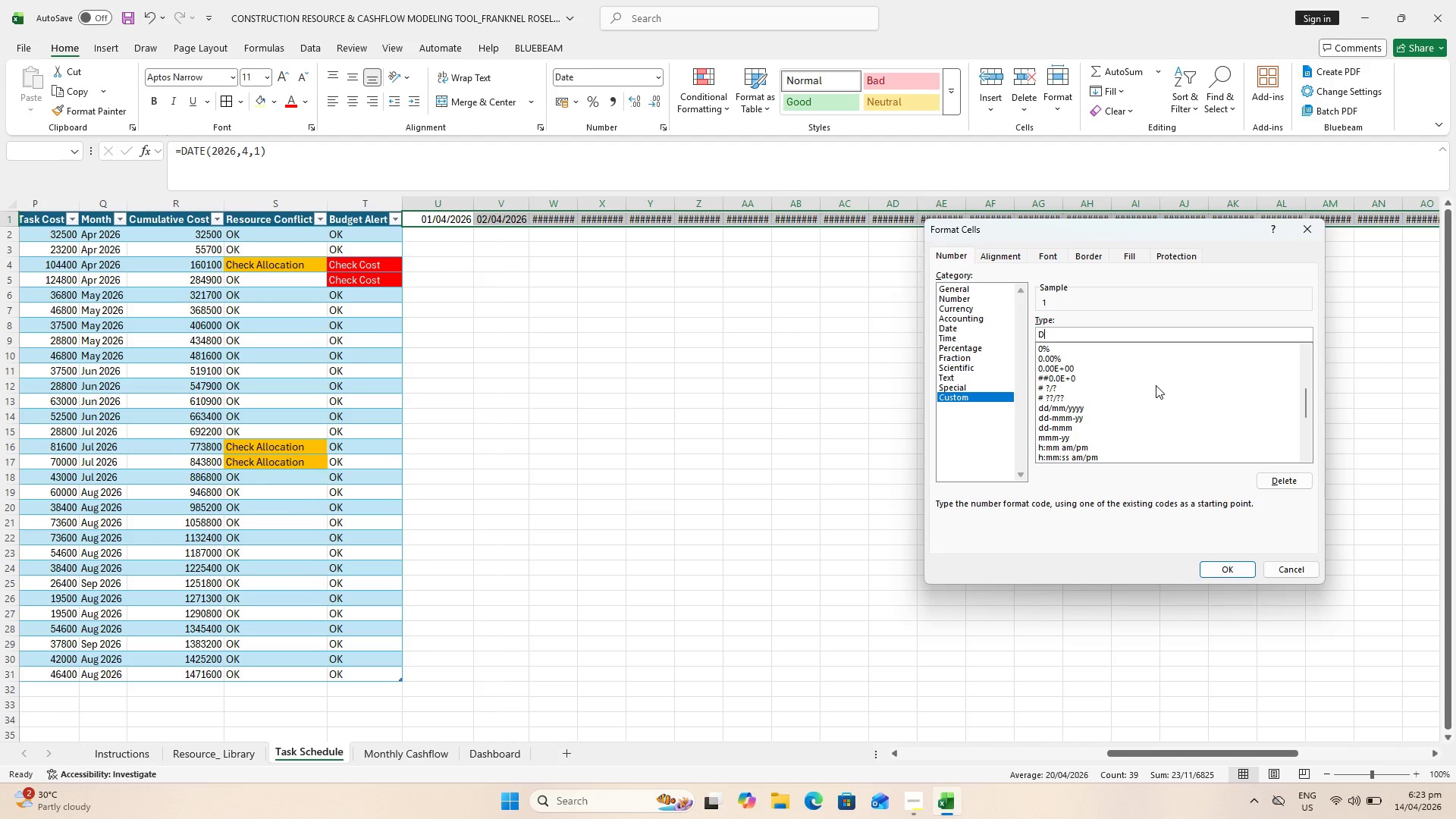 
key(Backspace)
 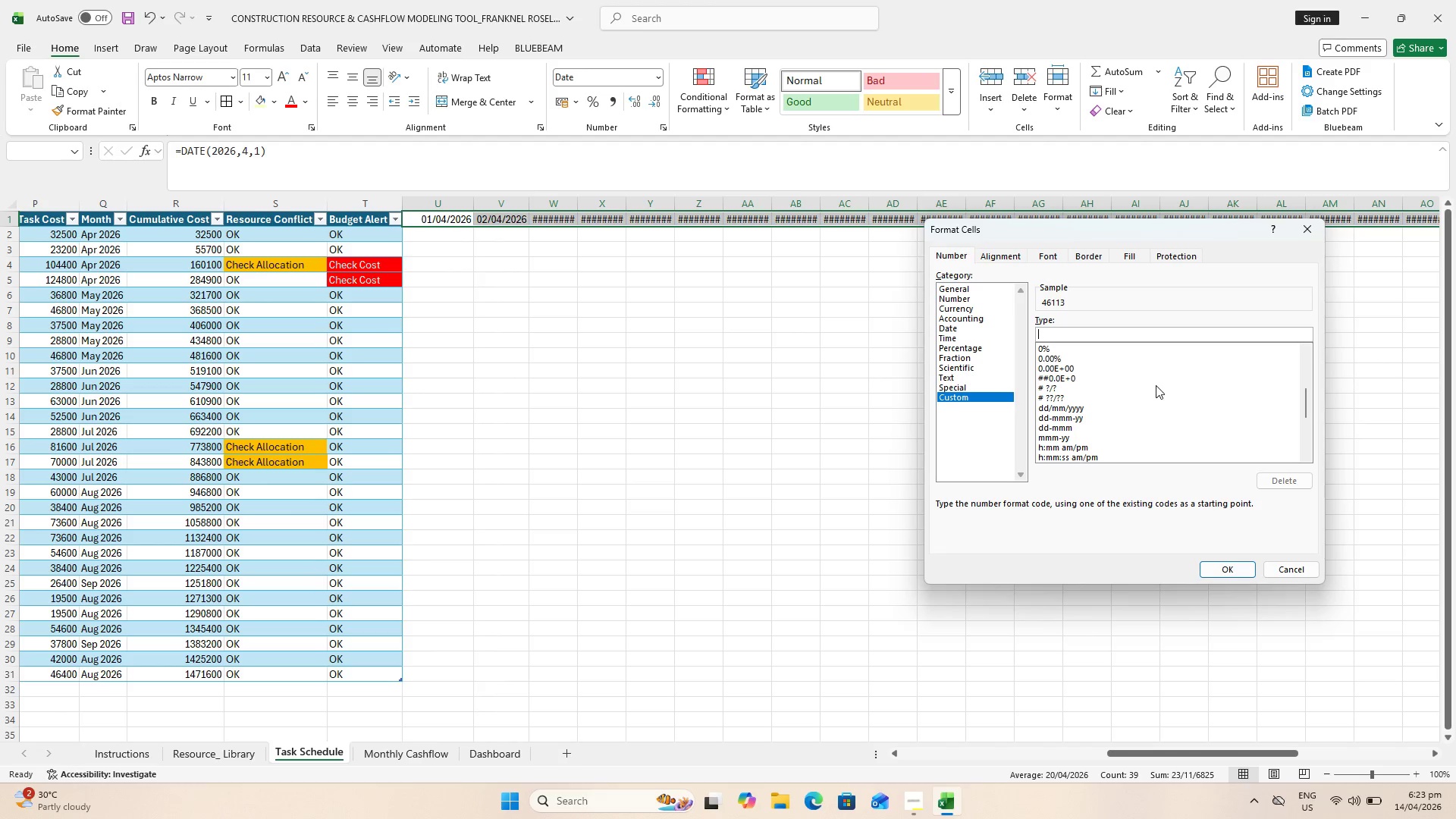 
key(CapsLock)
 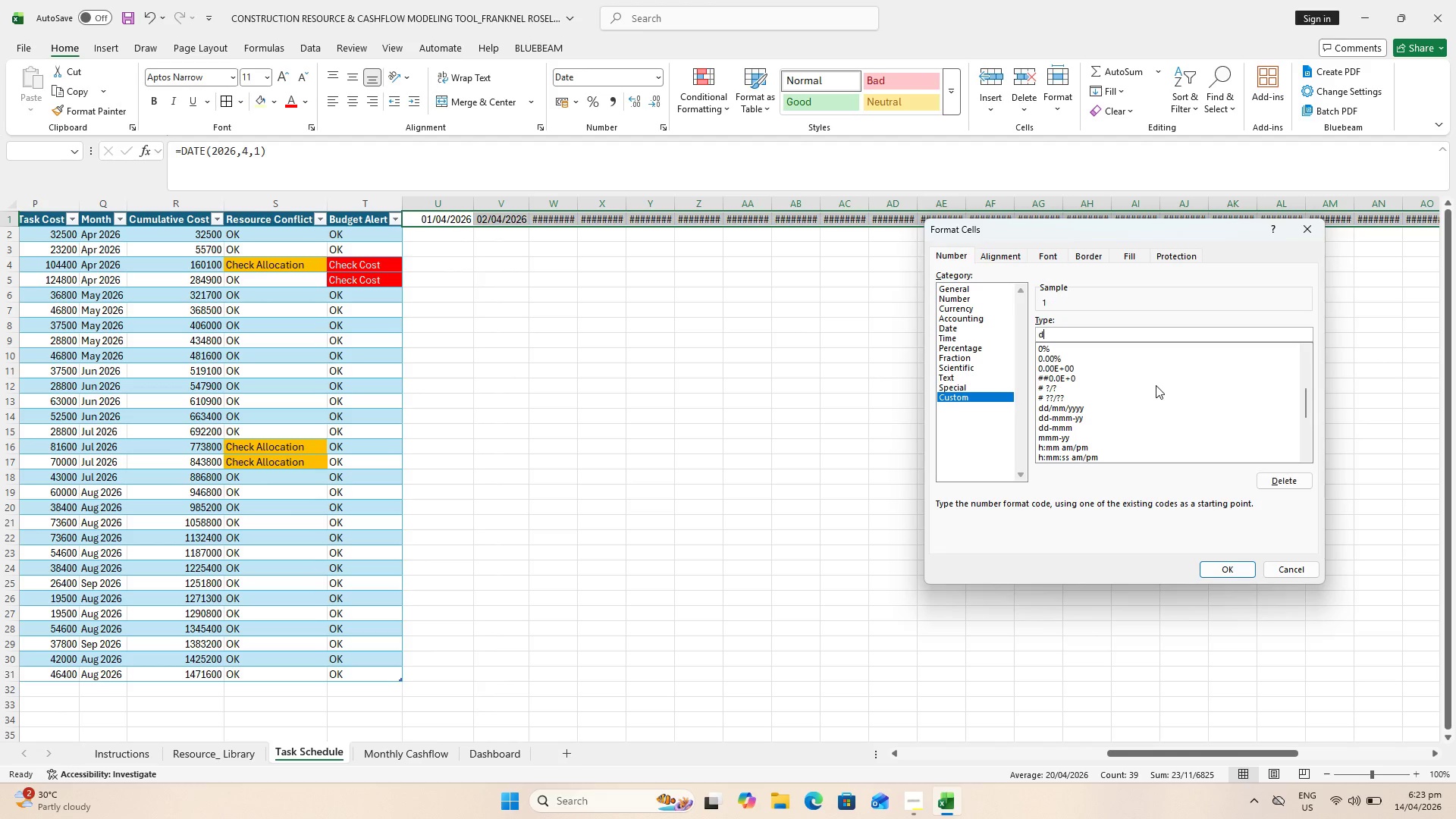 
key(D)
 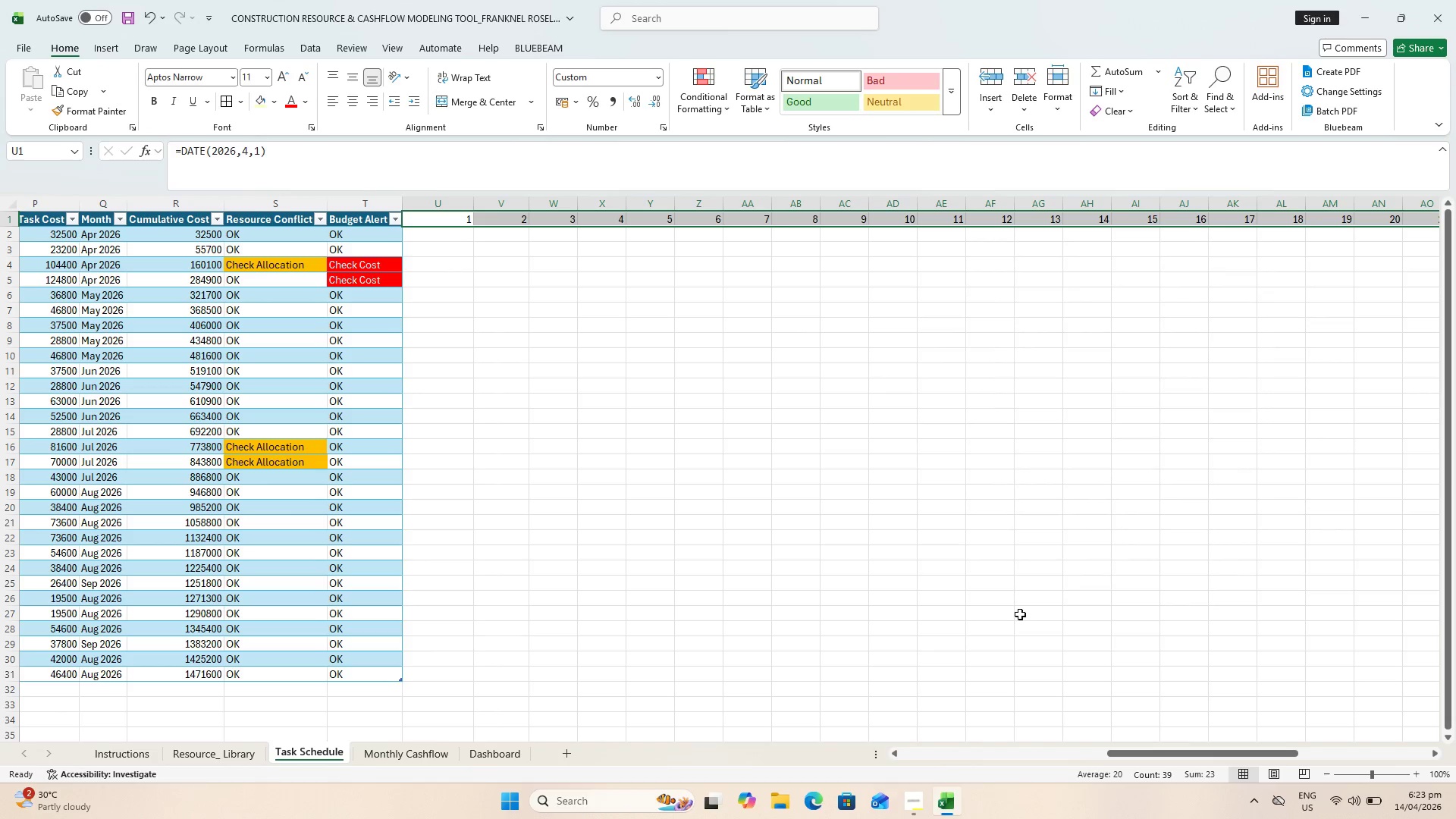 
left_click_drag(start_coordinate=[1164, 758], to_coordinate=[1301, 680])
 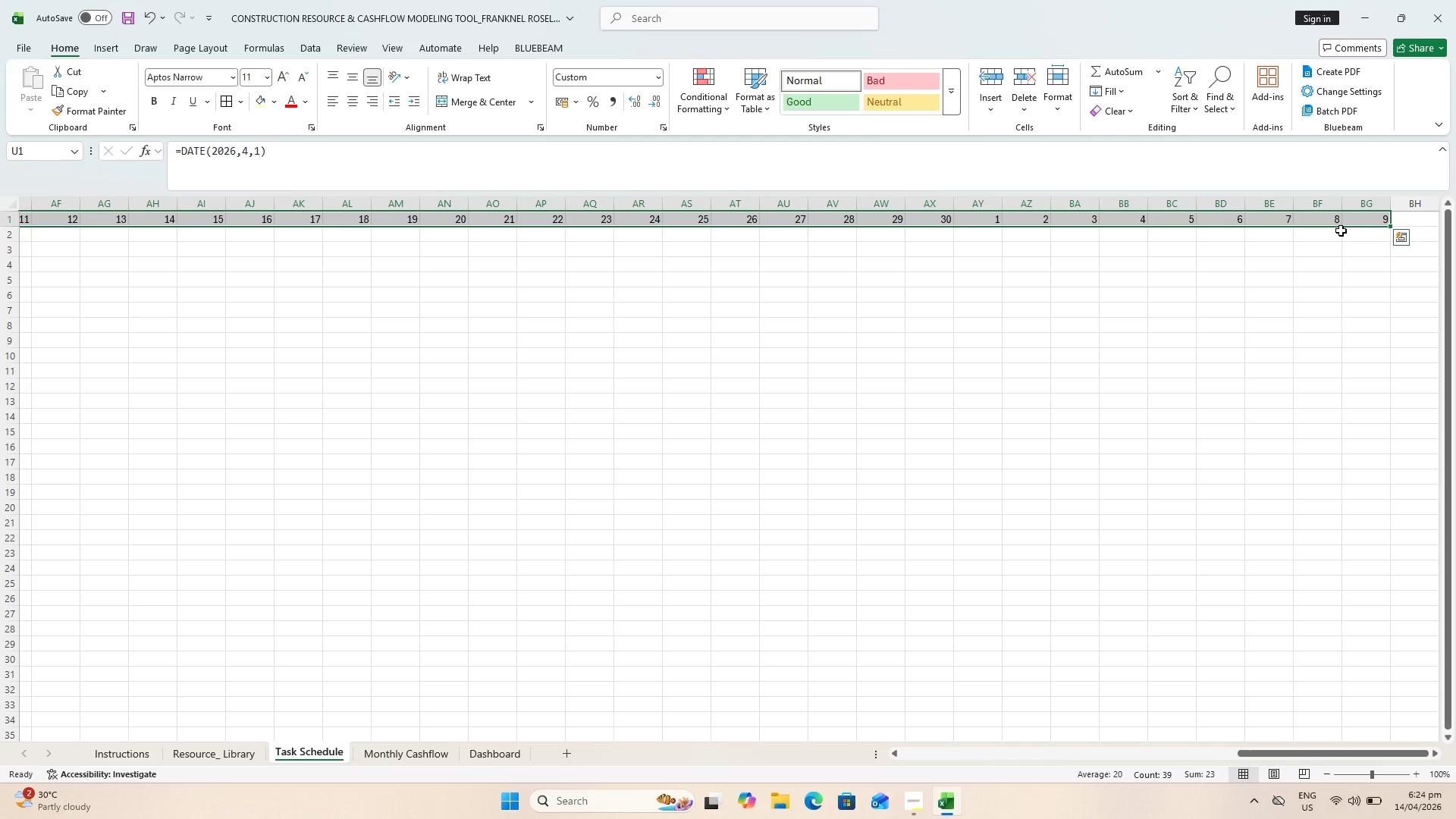 
wait(14.42)
 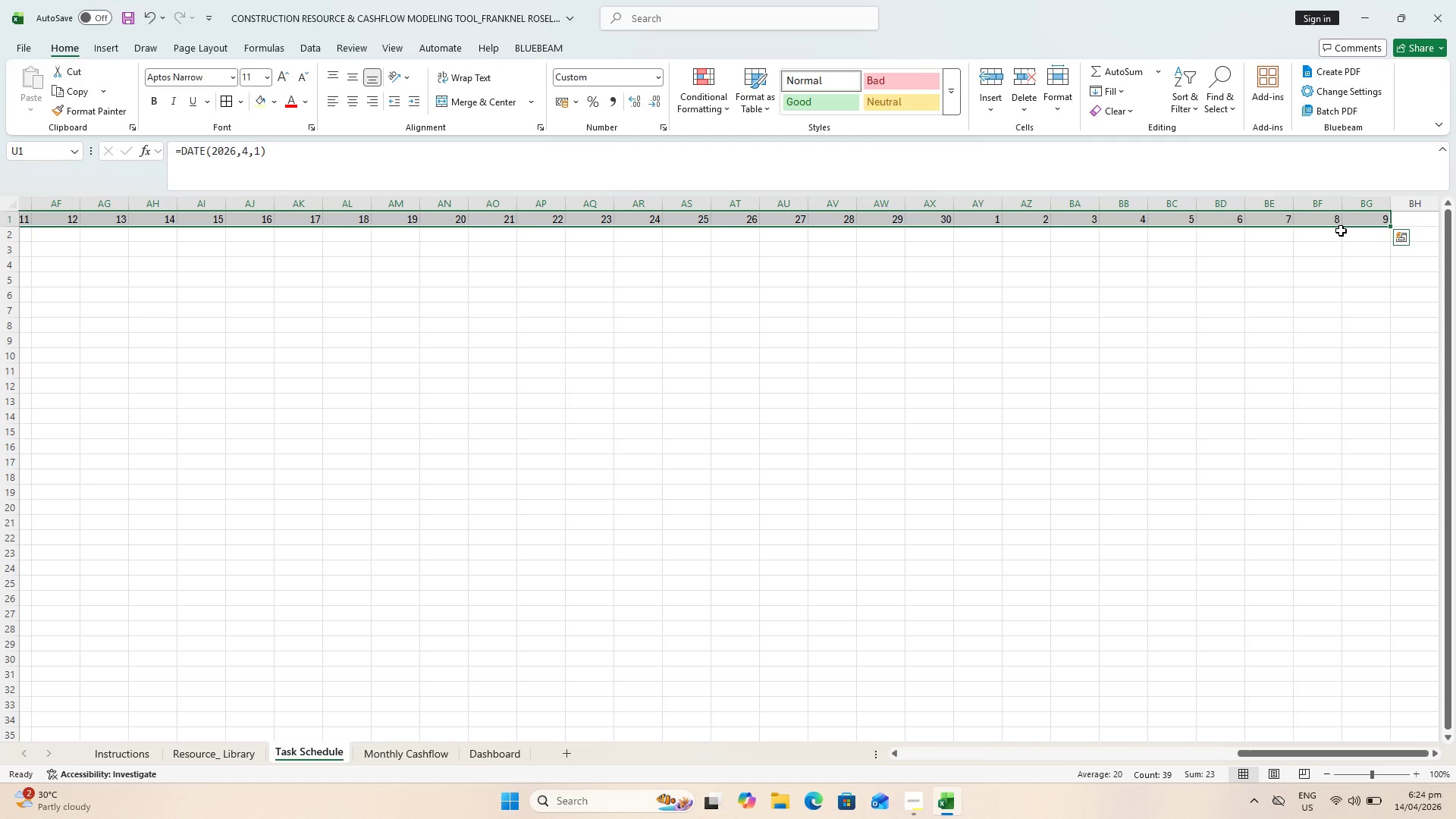 
left_click_drag(start_coordinate=[1390, 228], to_coordinate=[1360, 234])
 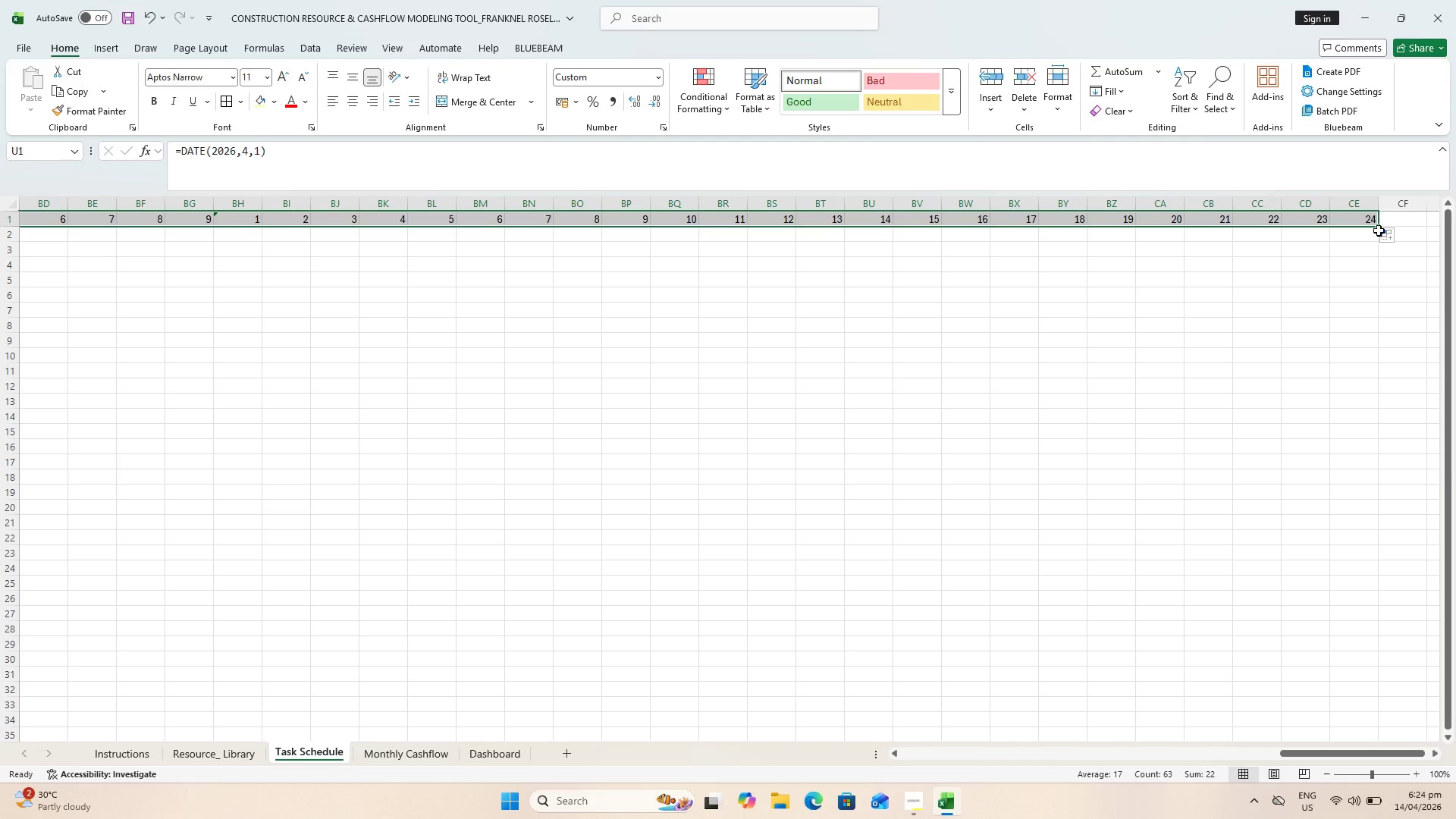 
left_click_drag(start_coordinate=[1379, 227], to_coordinate=[1427, 215])
 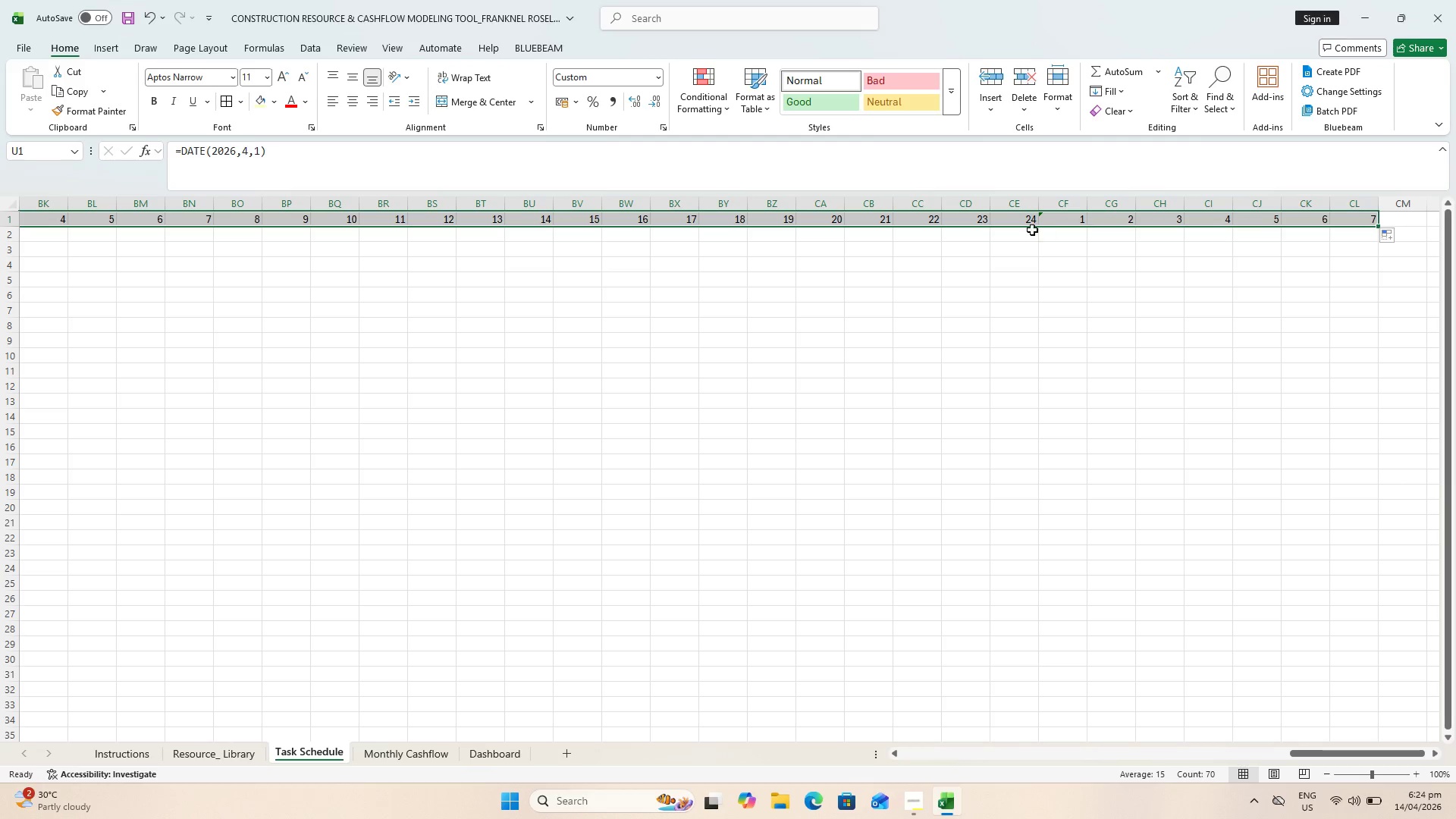 
left_click([1025, 222])
 